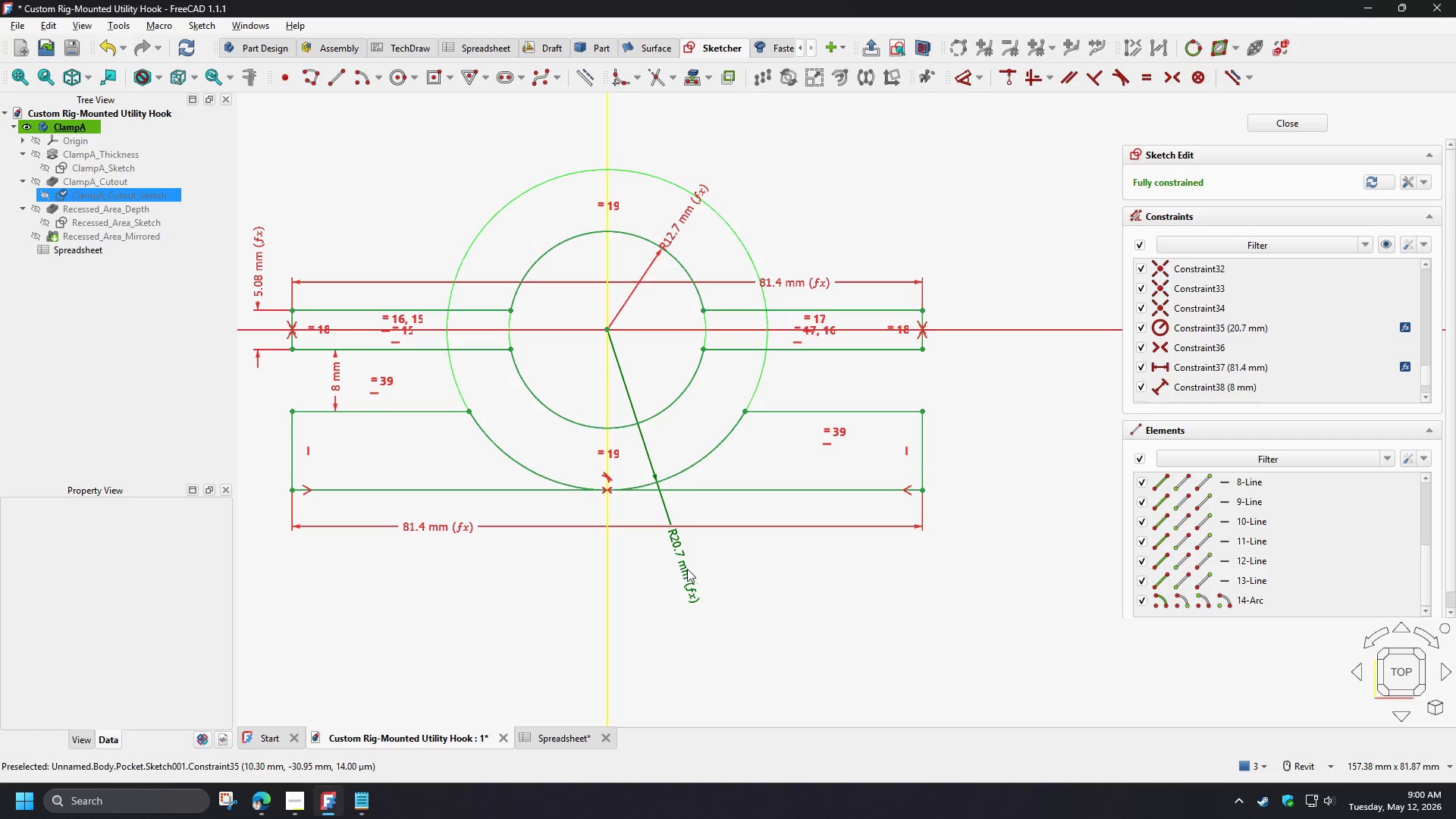 
double_click([687, 569])
 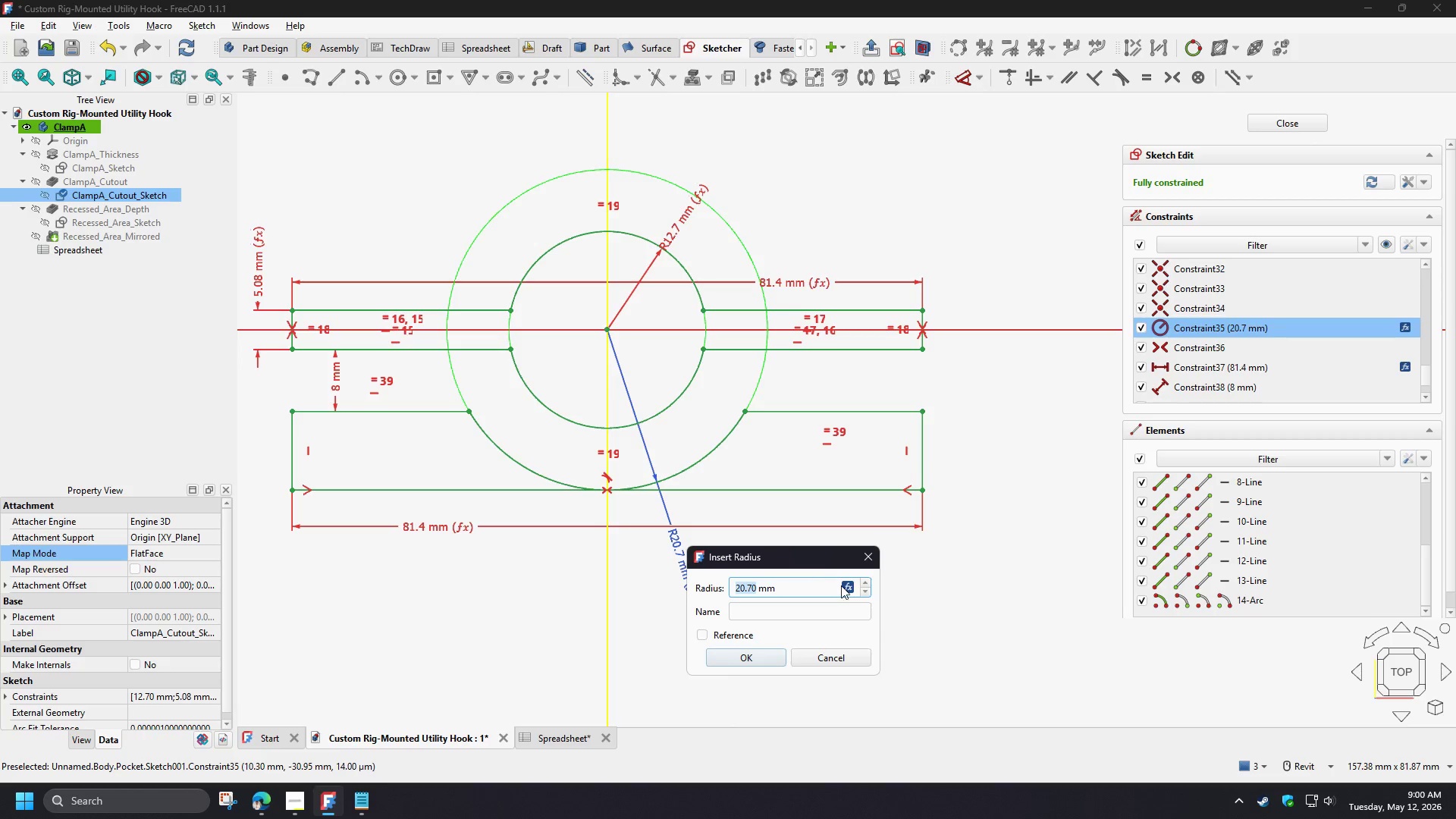 
left_click([846, 587])
 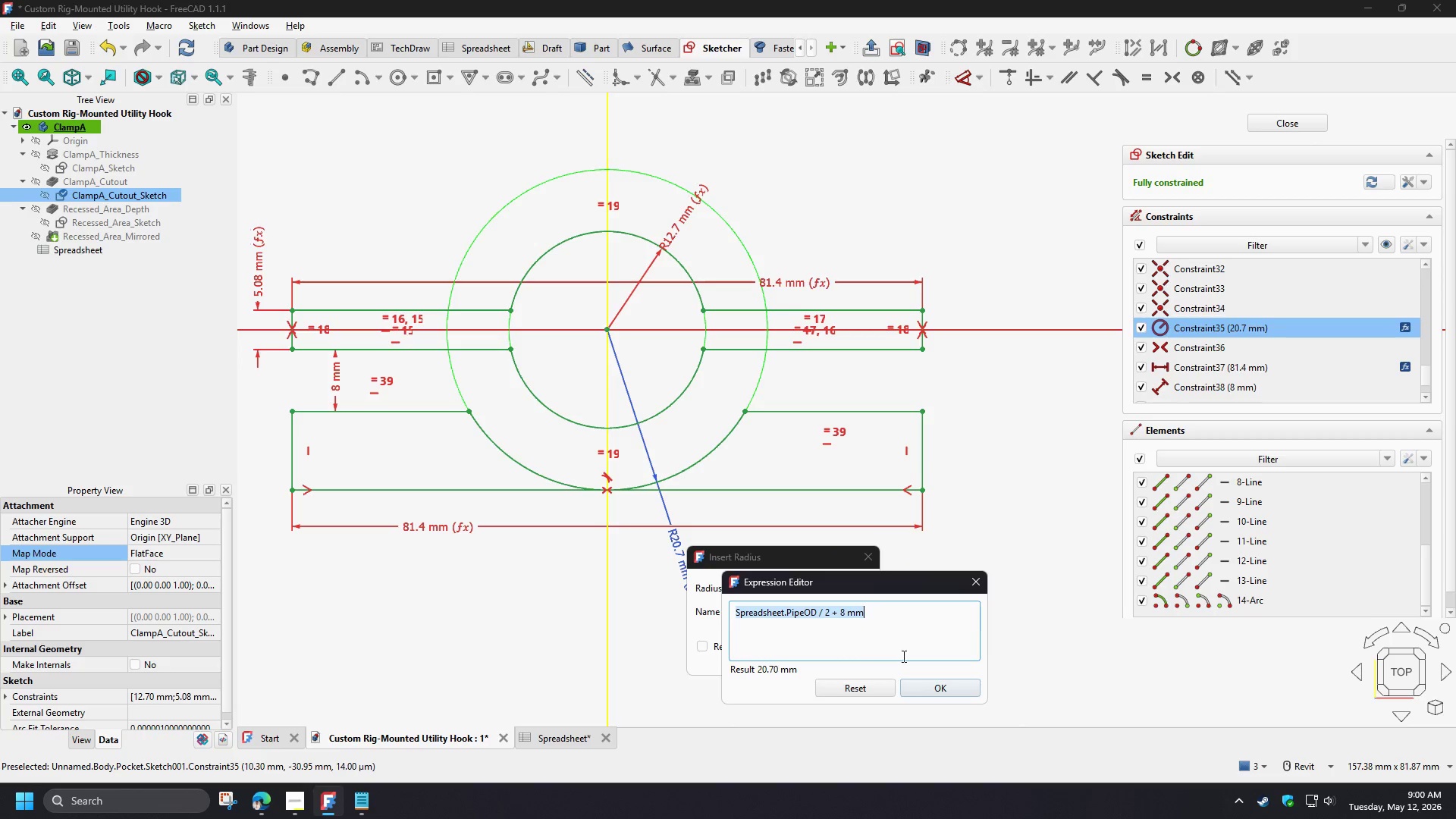 
key(Control+C)
 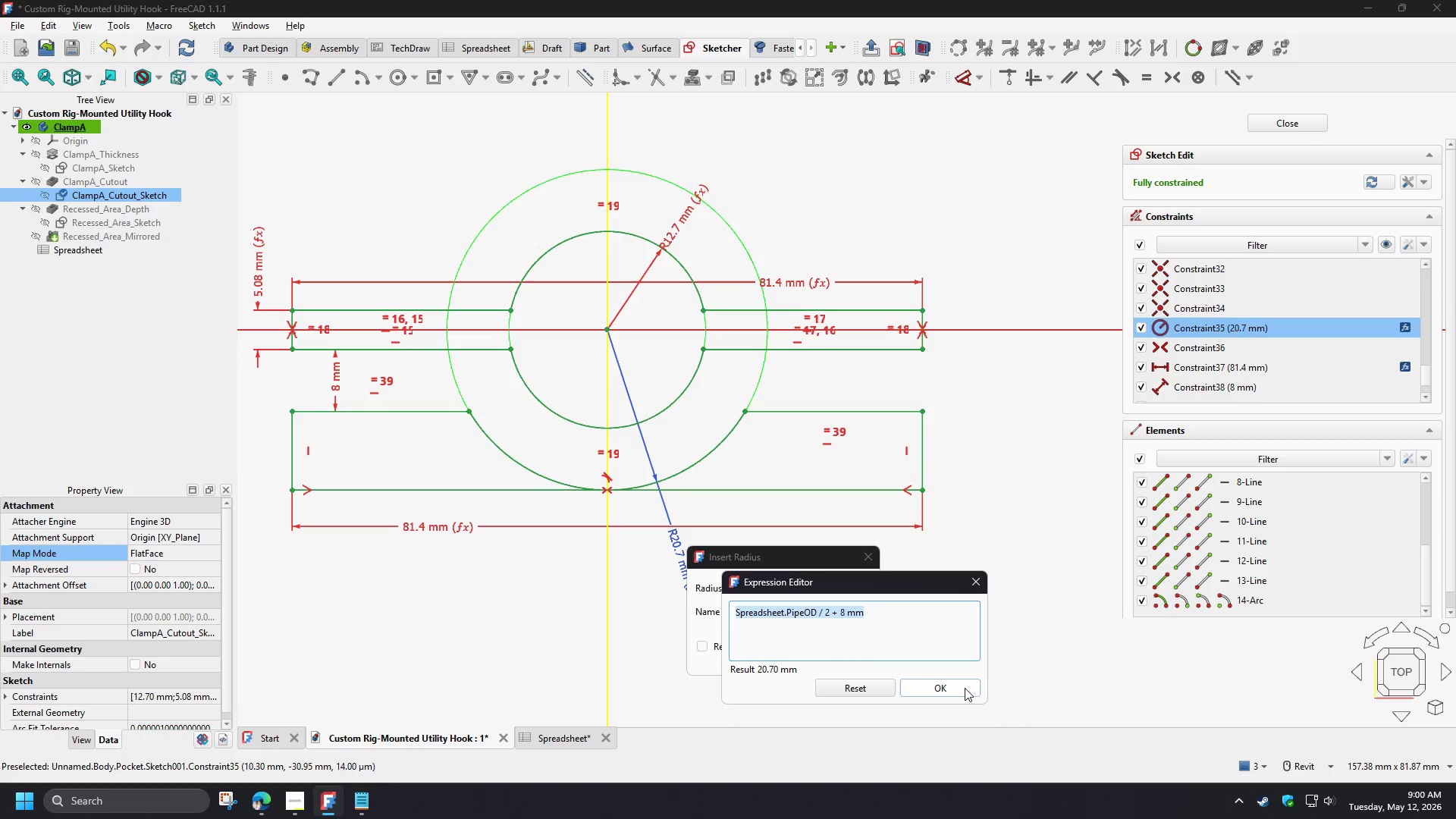 
left_click([965, 688])
 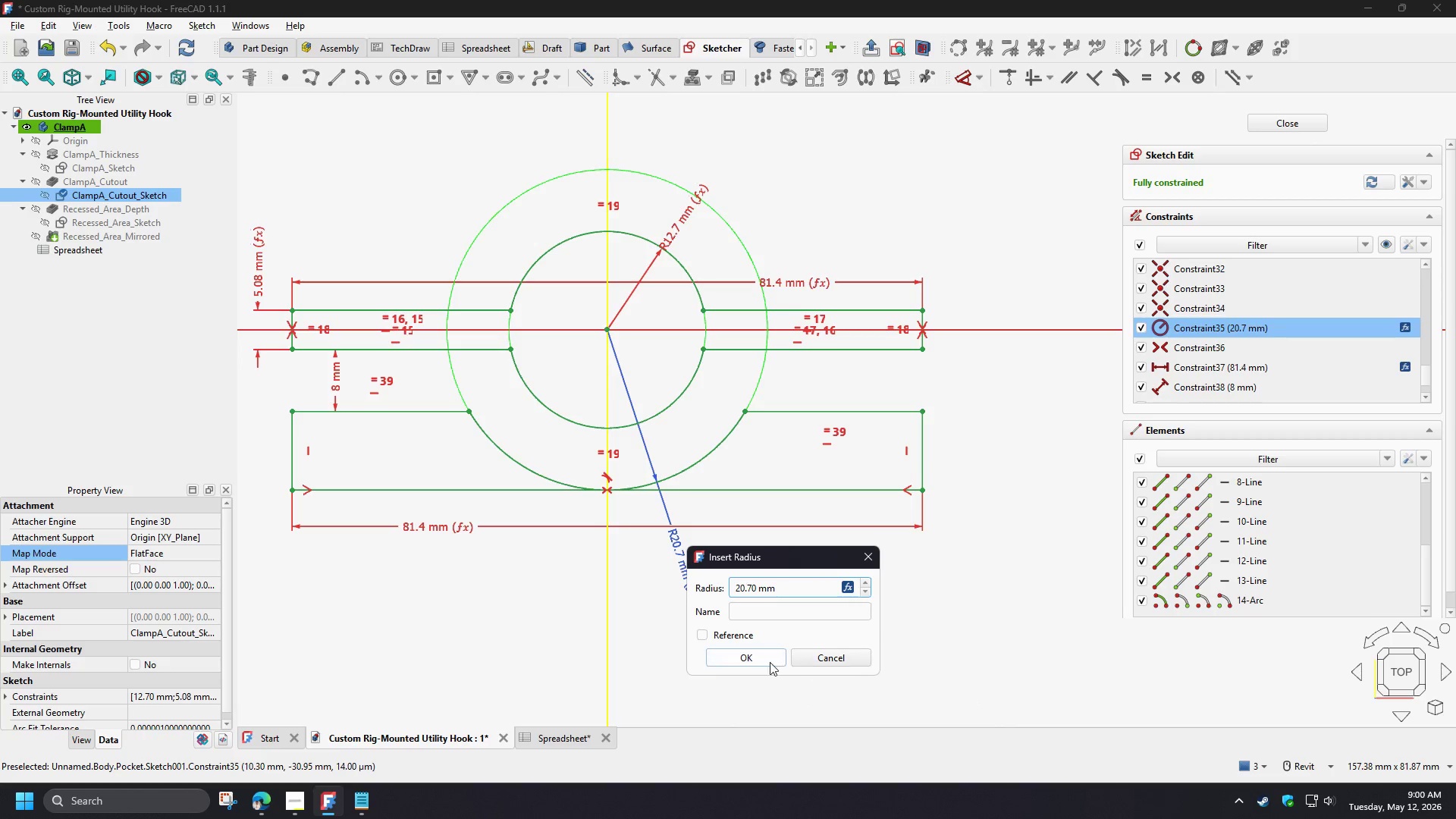 
left_click([767, 659])
 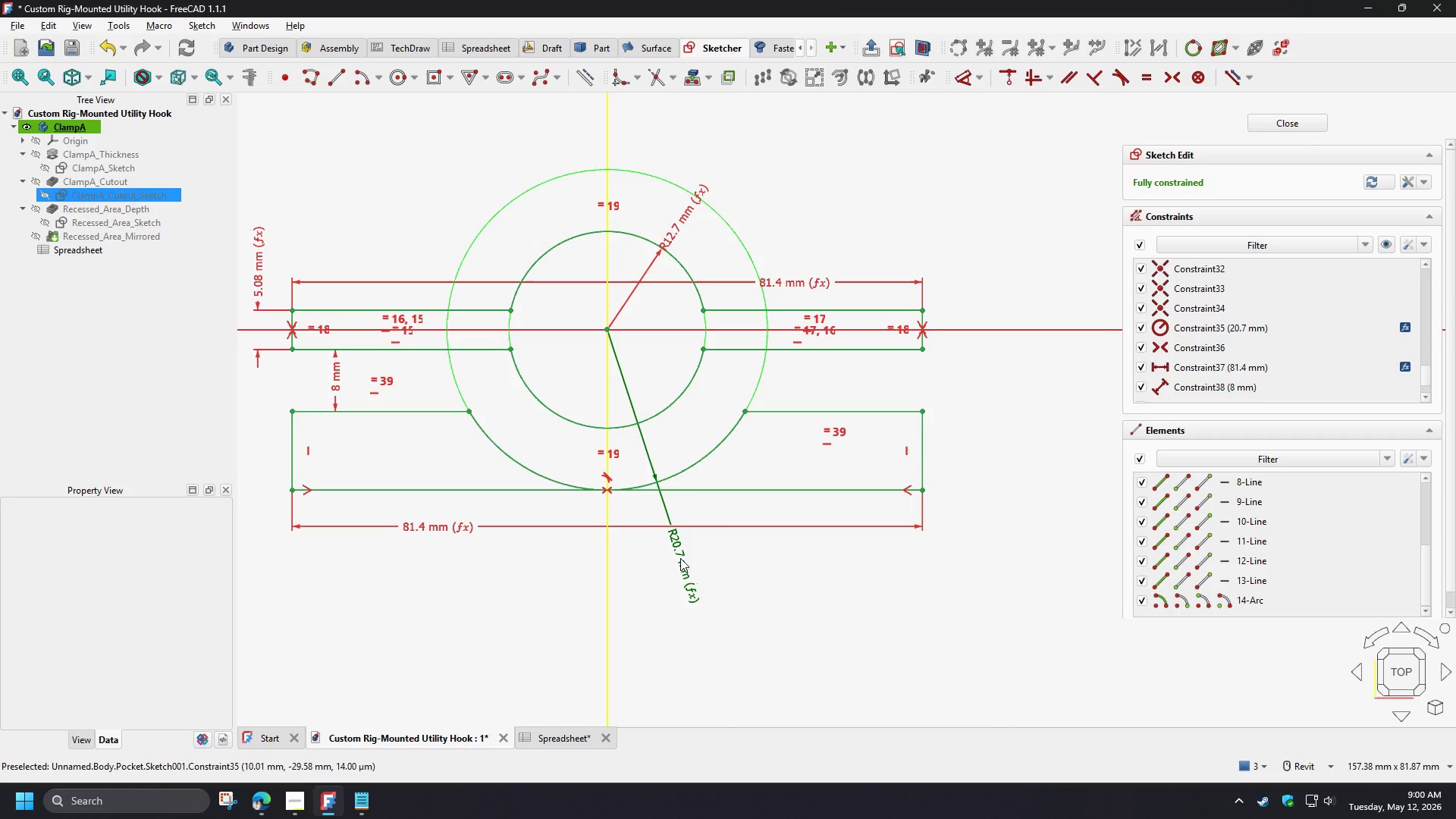 
left_click([677, 558])
 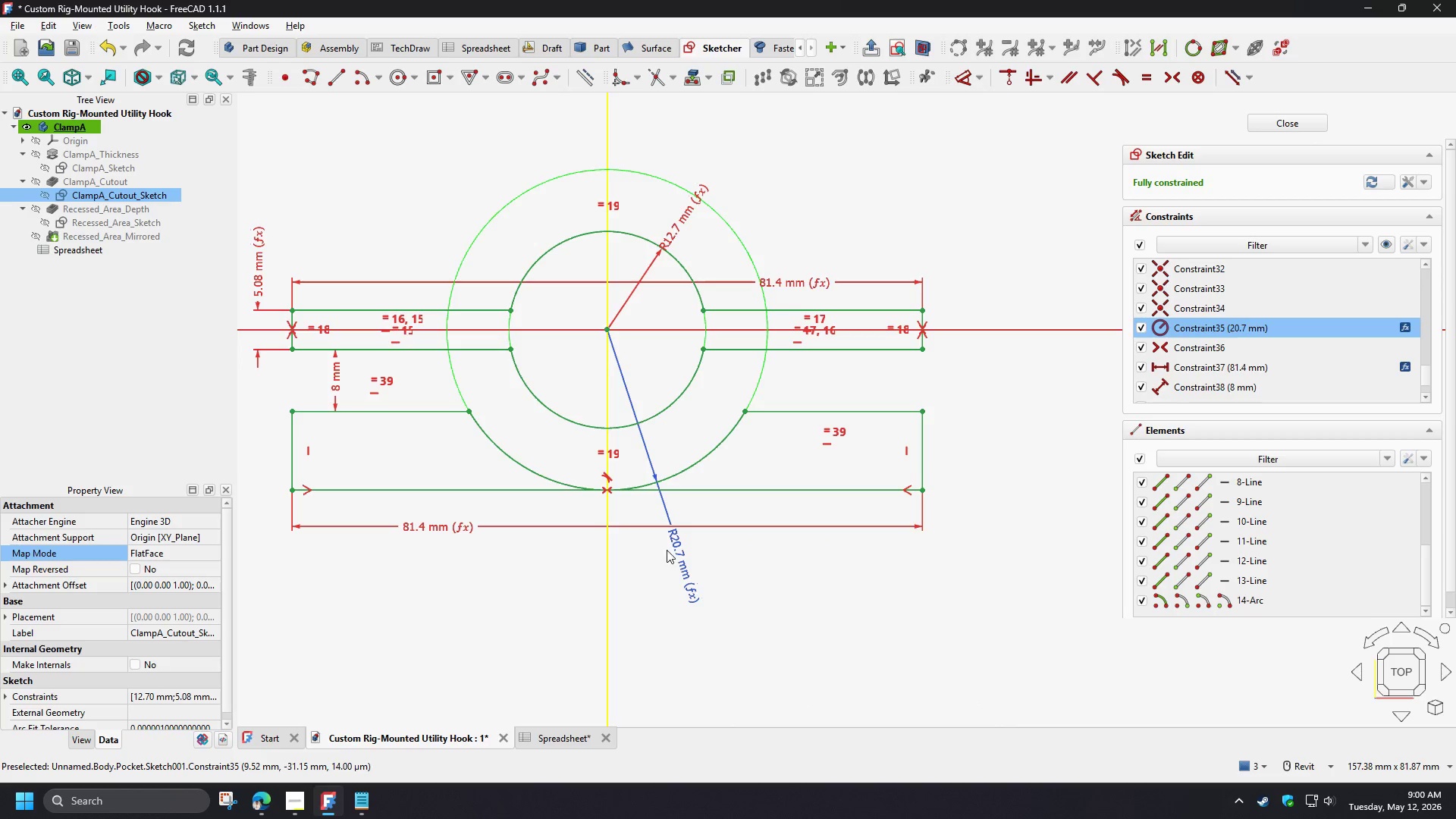 
key(Delete)
 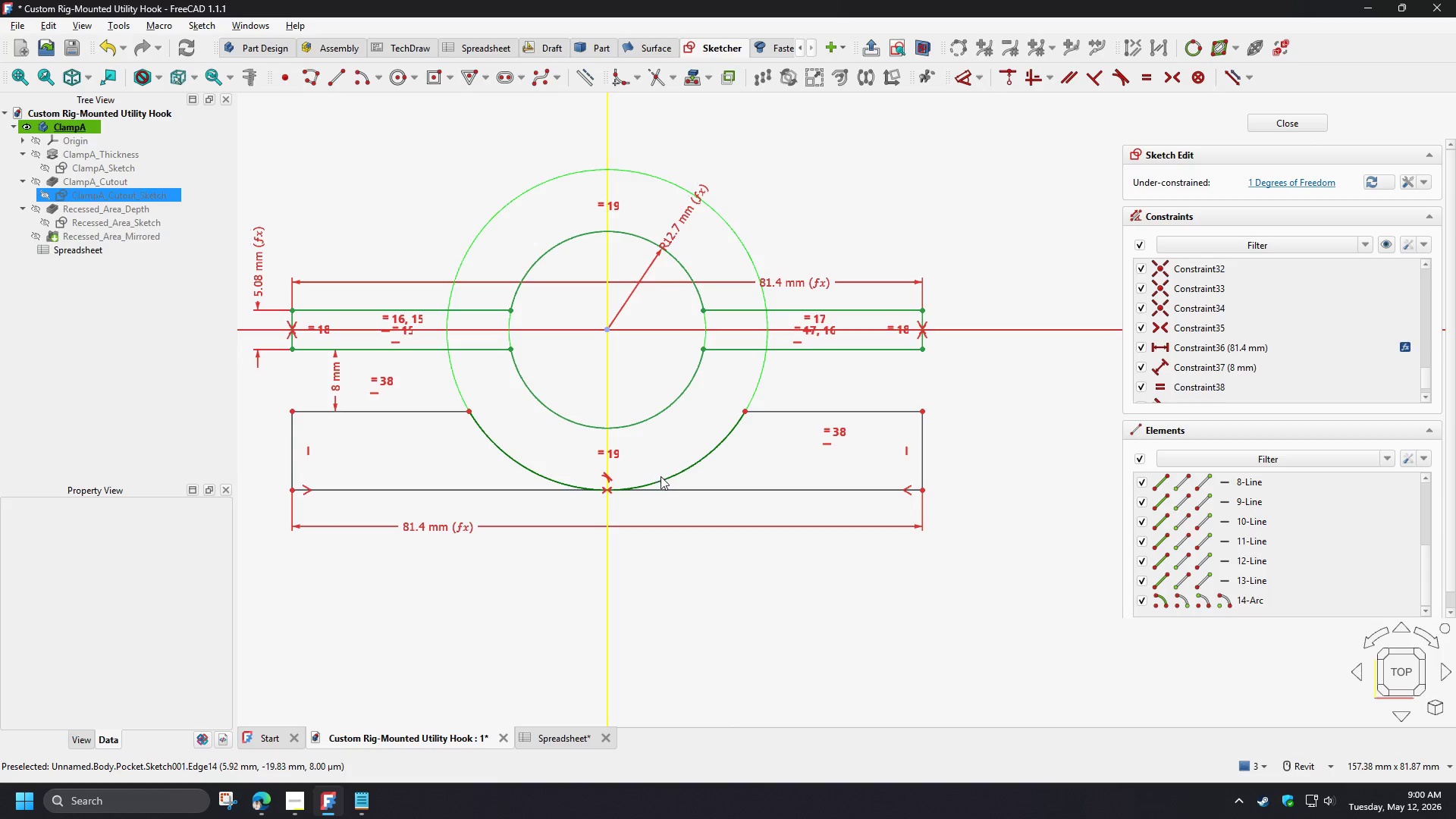 
left_click([664, 480])
 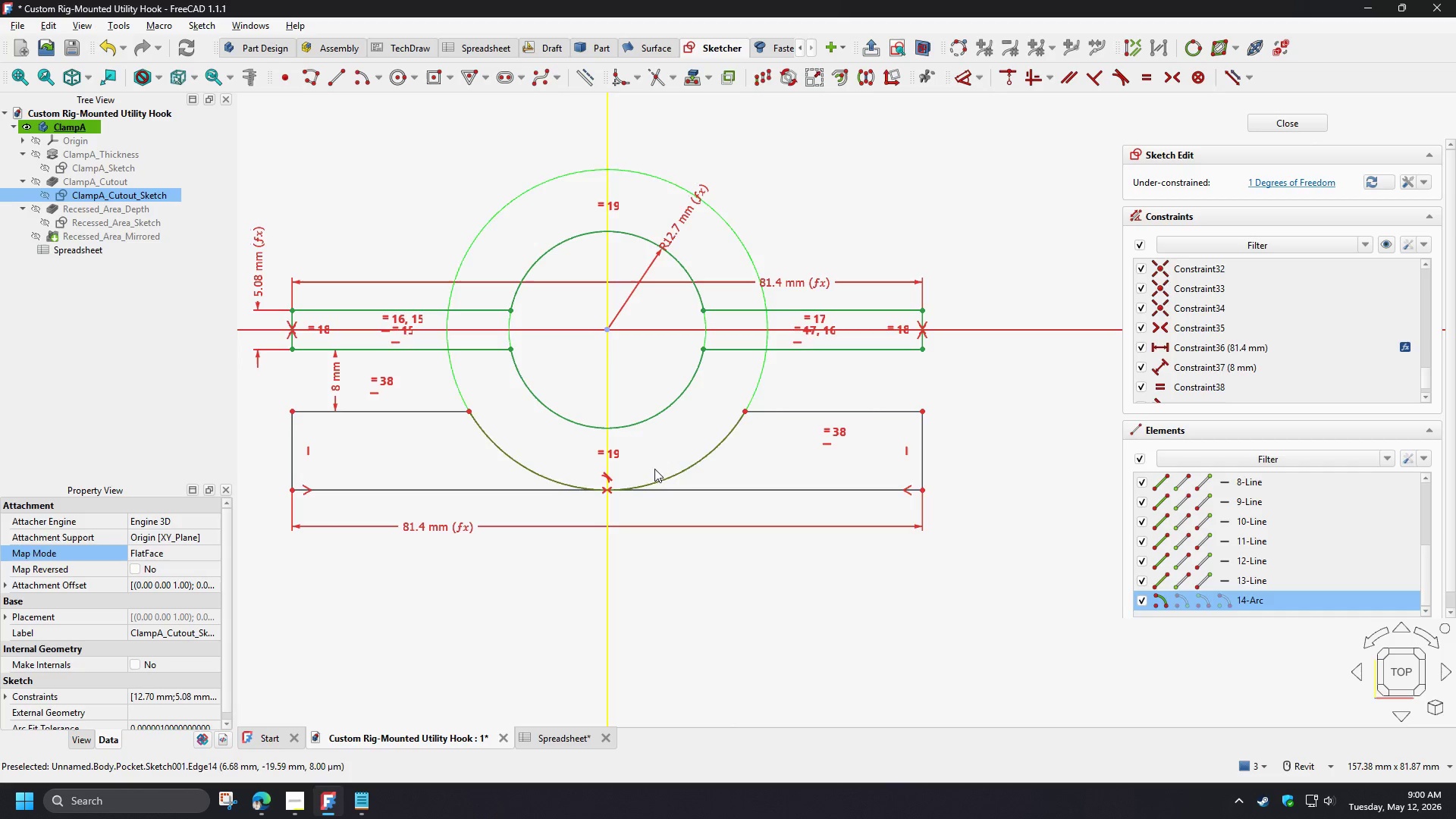 
key(Delete)
 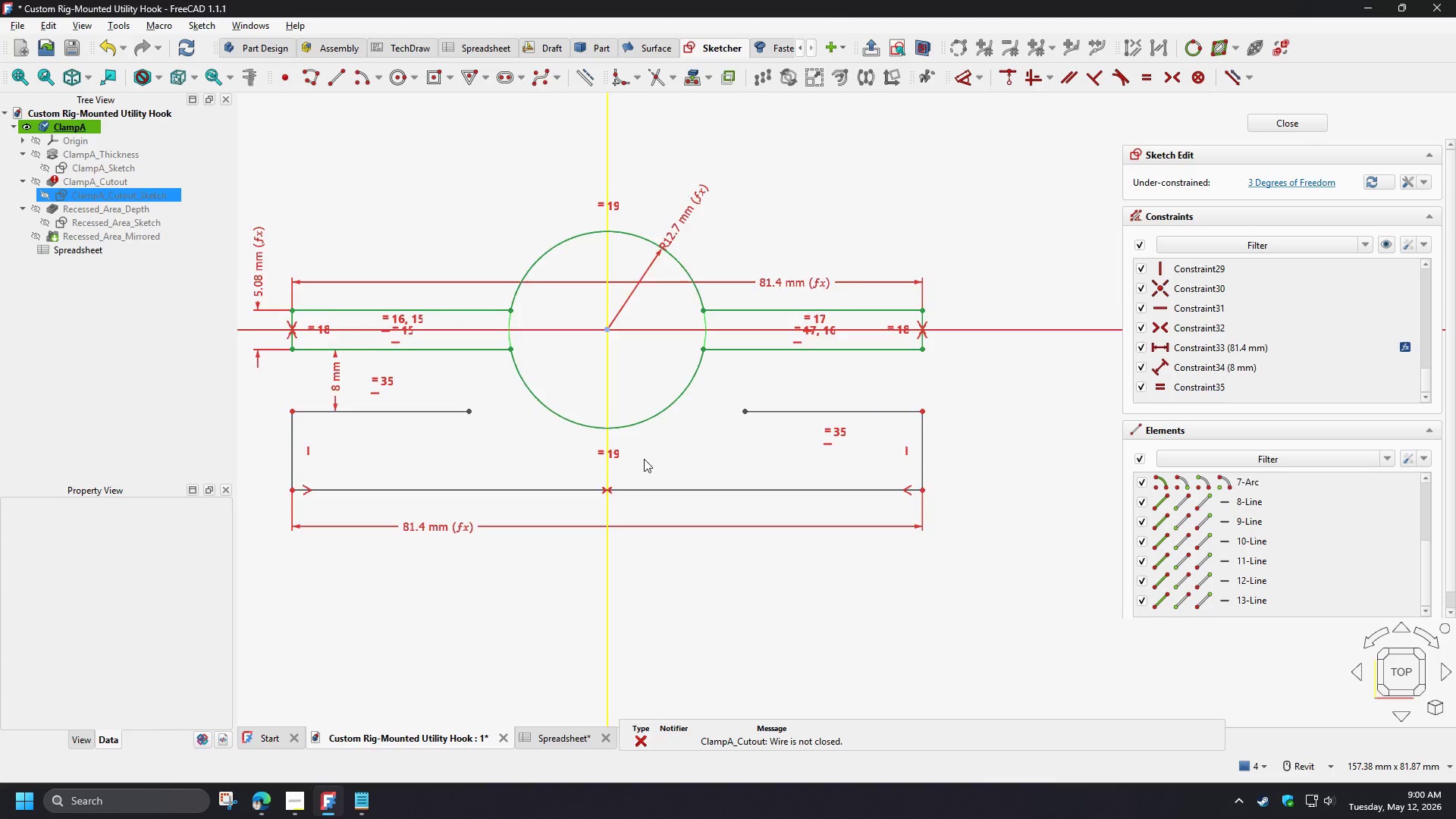 
scroll: coordinate [643, 457], scroll_direction: up, amount: 2.0
 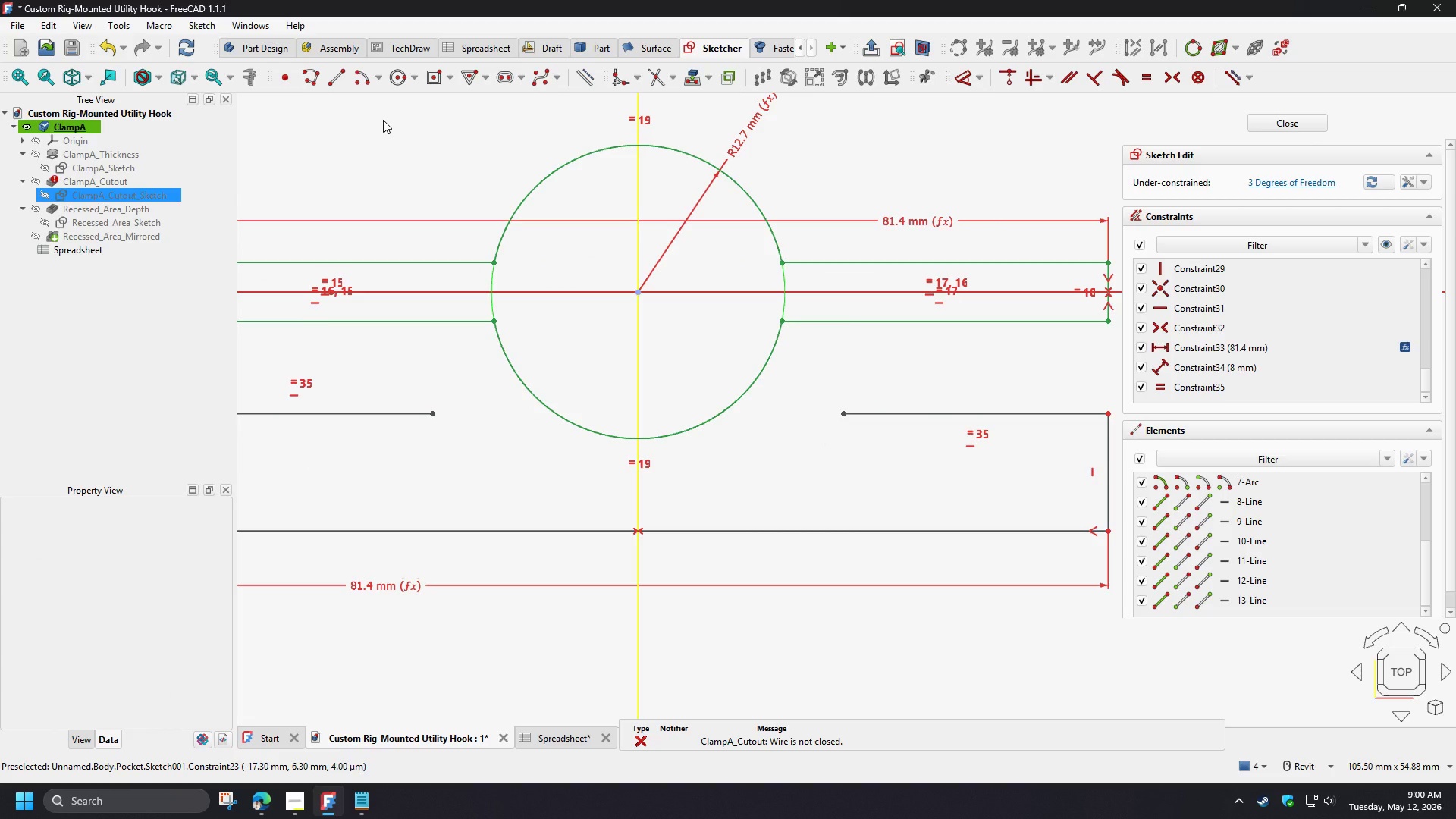 
left_click([313, 78])
 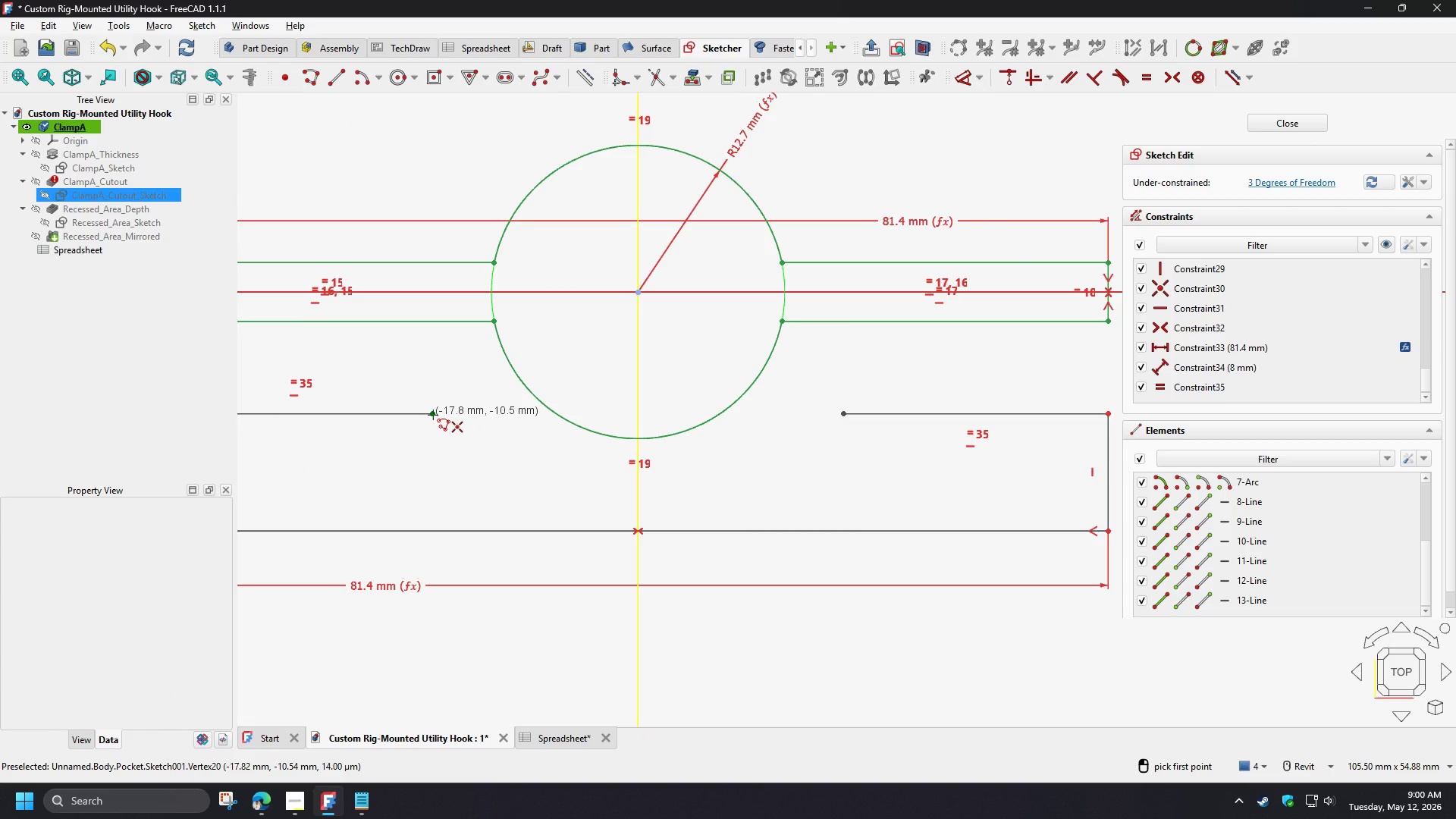 
left_click([433, 415])
 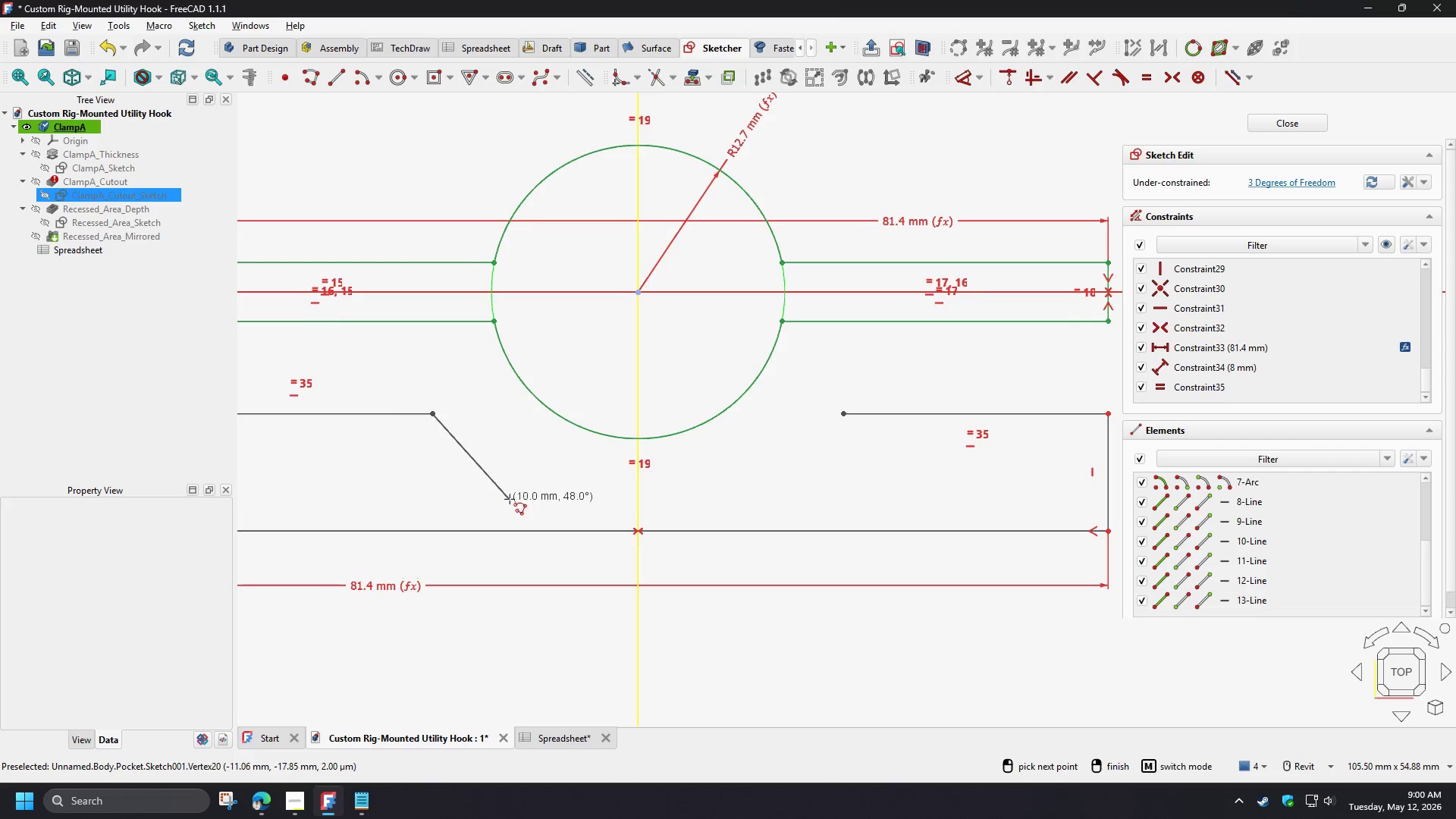 
left_click([515, 504])
 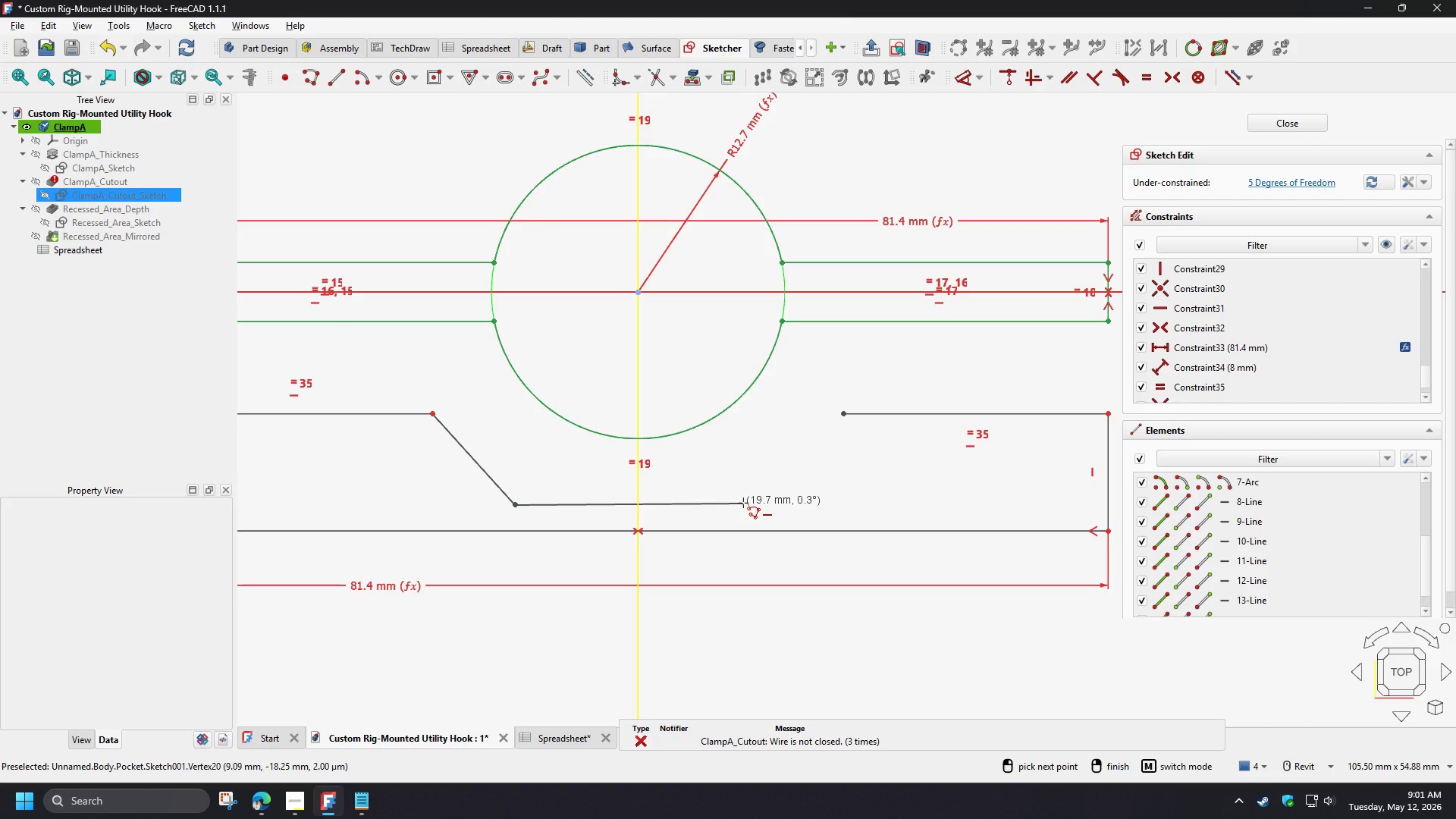 
left_click([743, 503])
 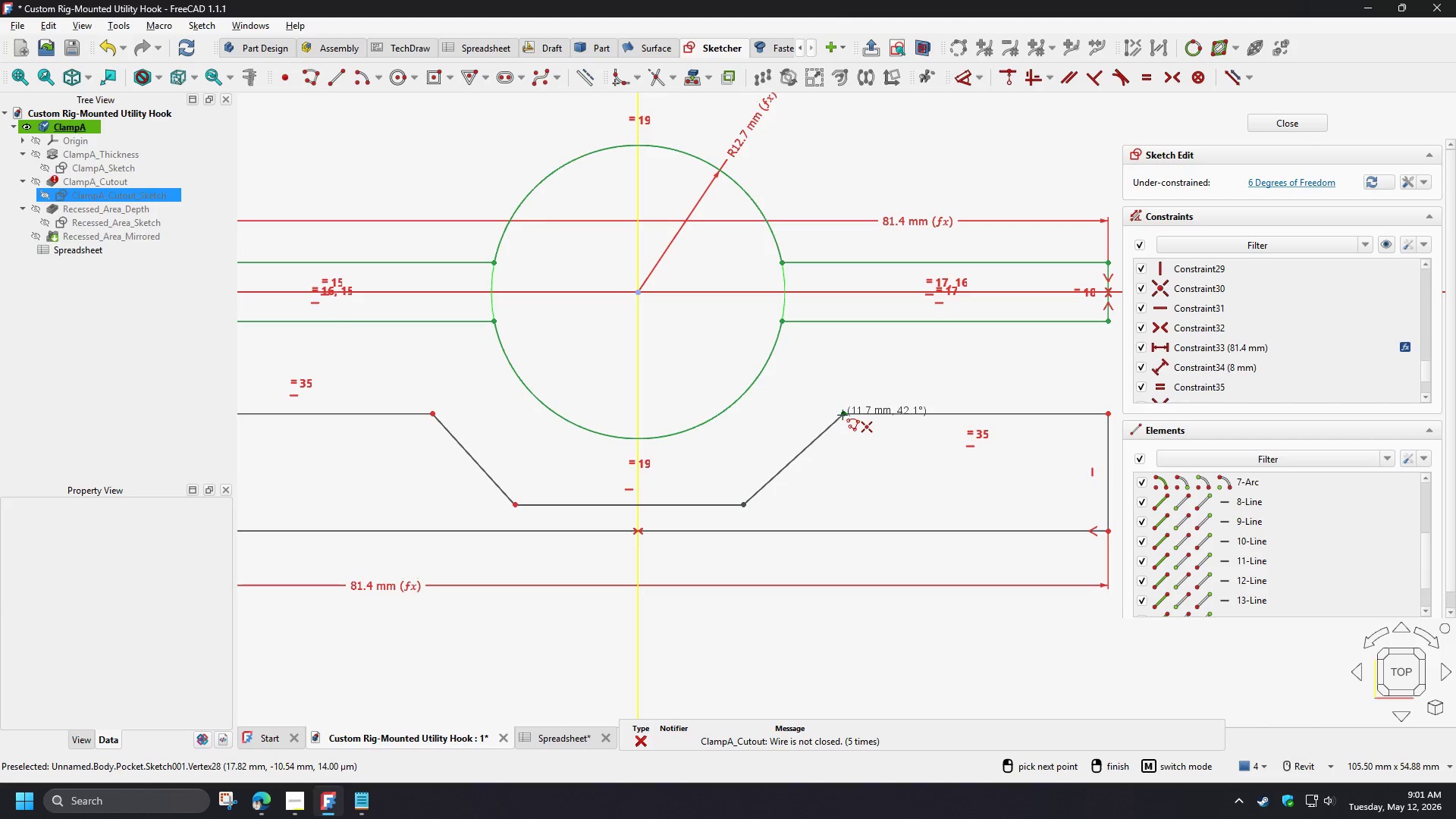 
left_click([843, 415])
 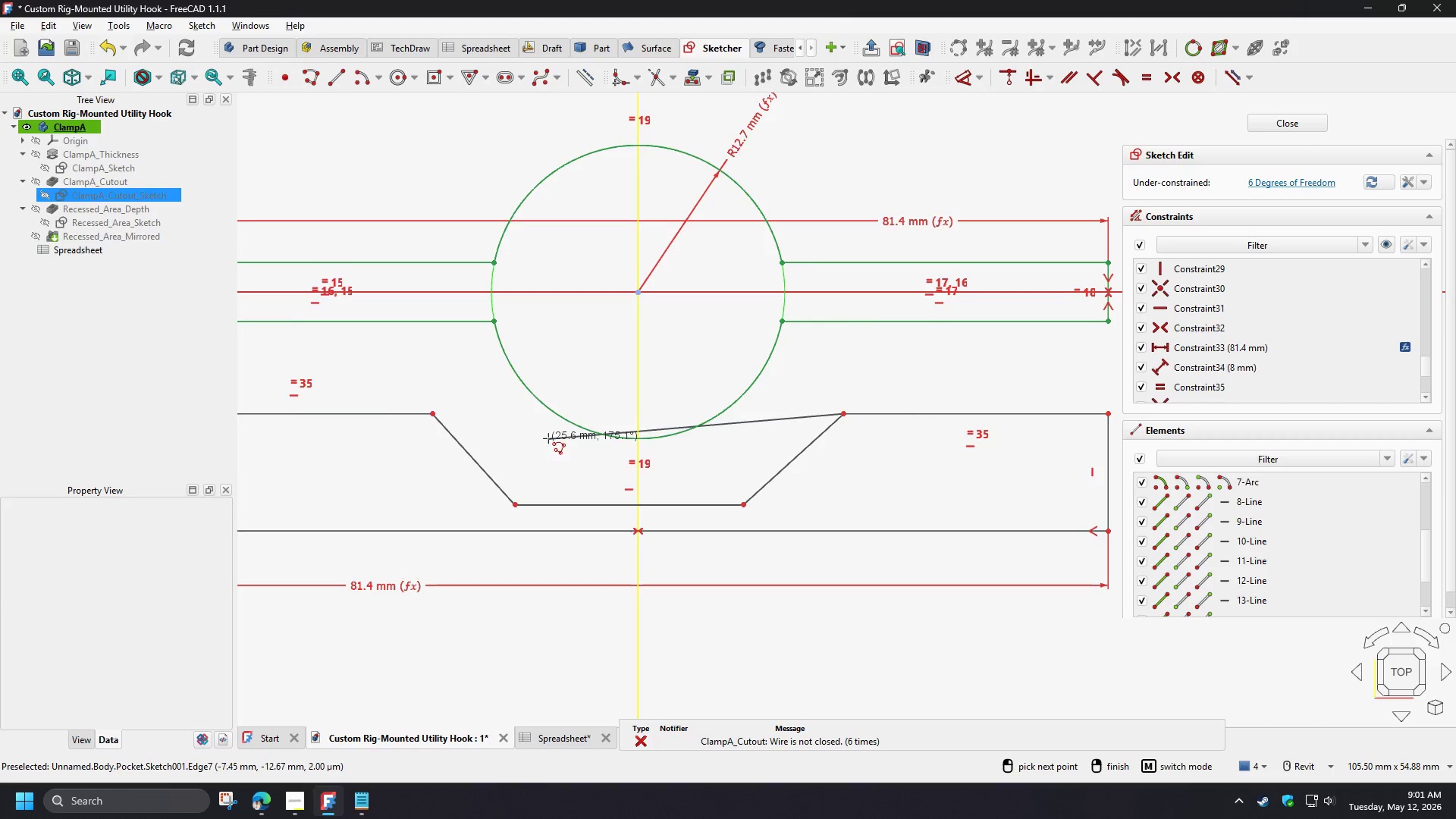 
scroll: coordinate [554, 450], scroll_direction: down, amount: 2.0
 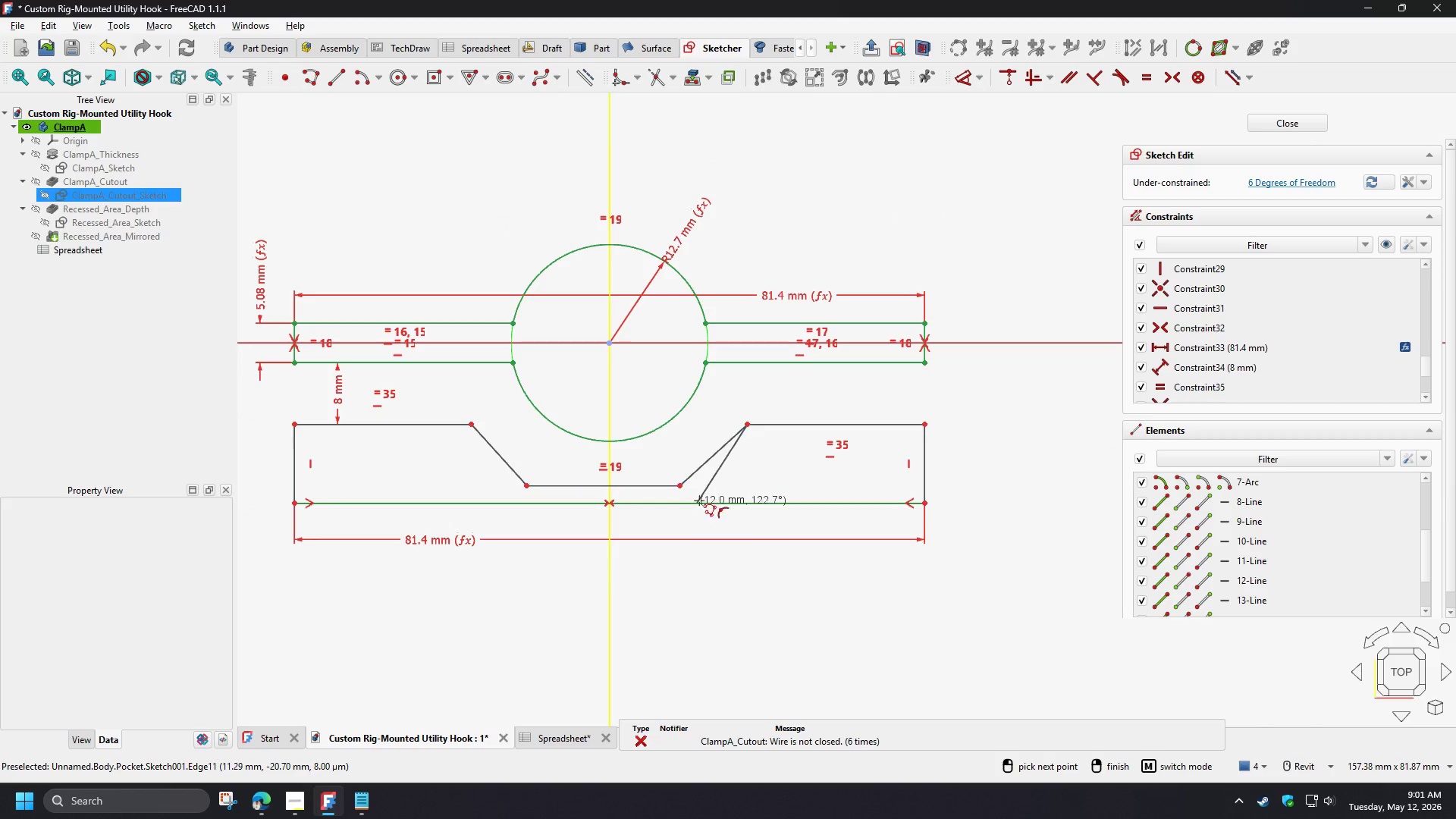 
right_click([697, 471])
 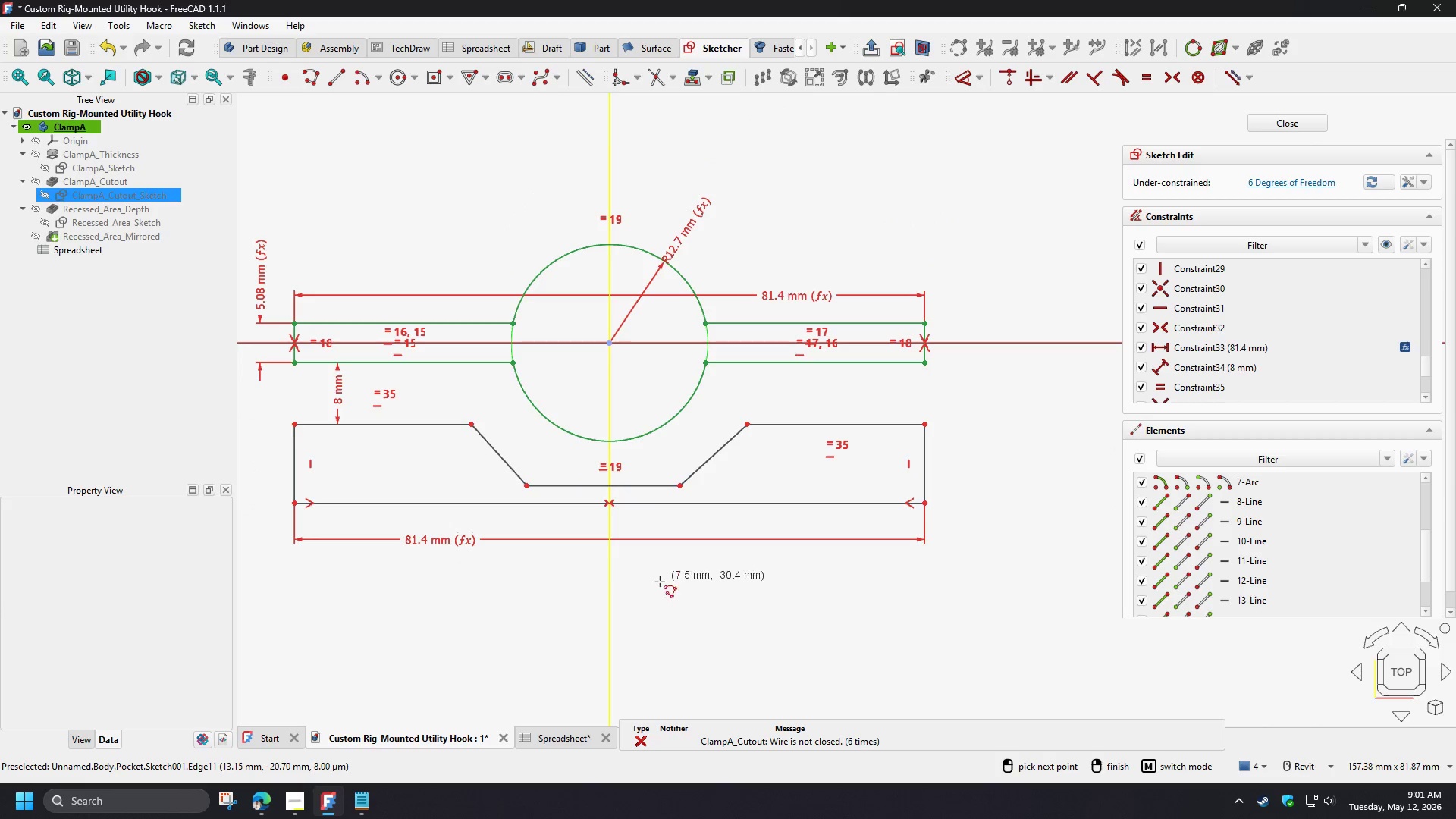 
right_click([651, 583])
 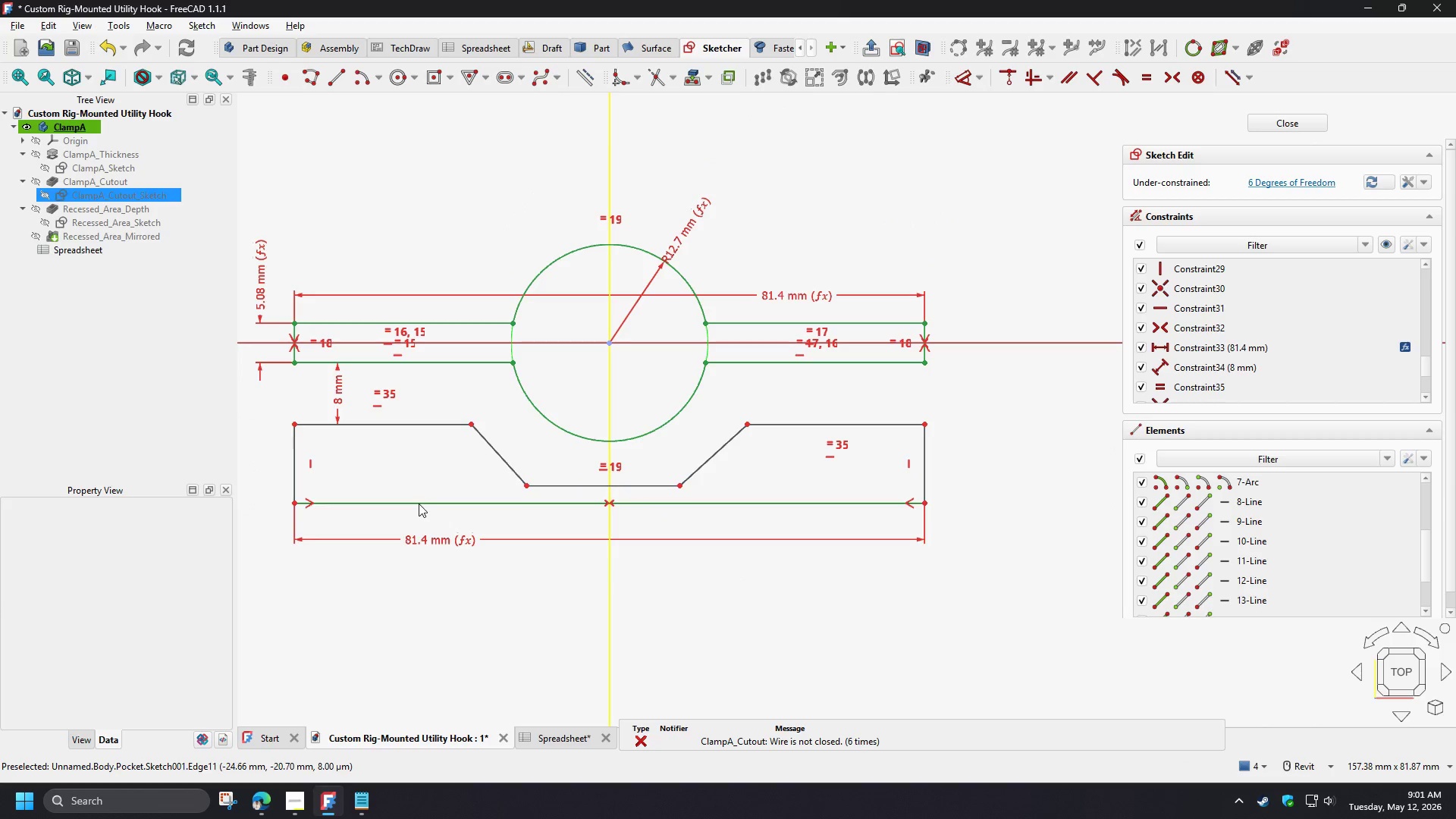 
left_click([419, 504])
 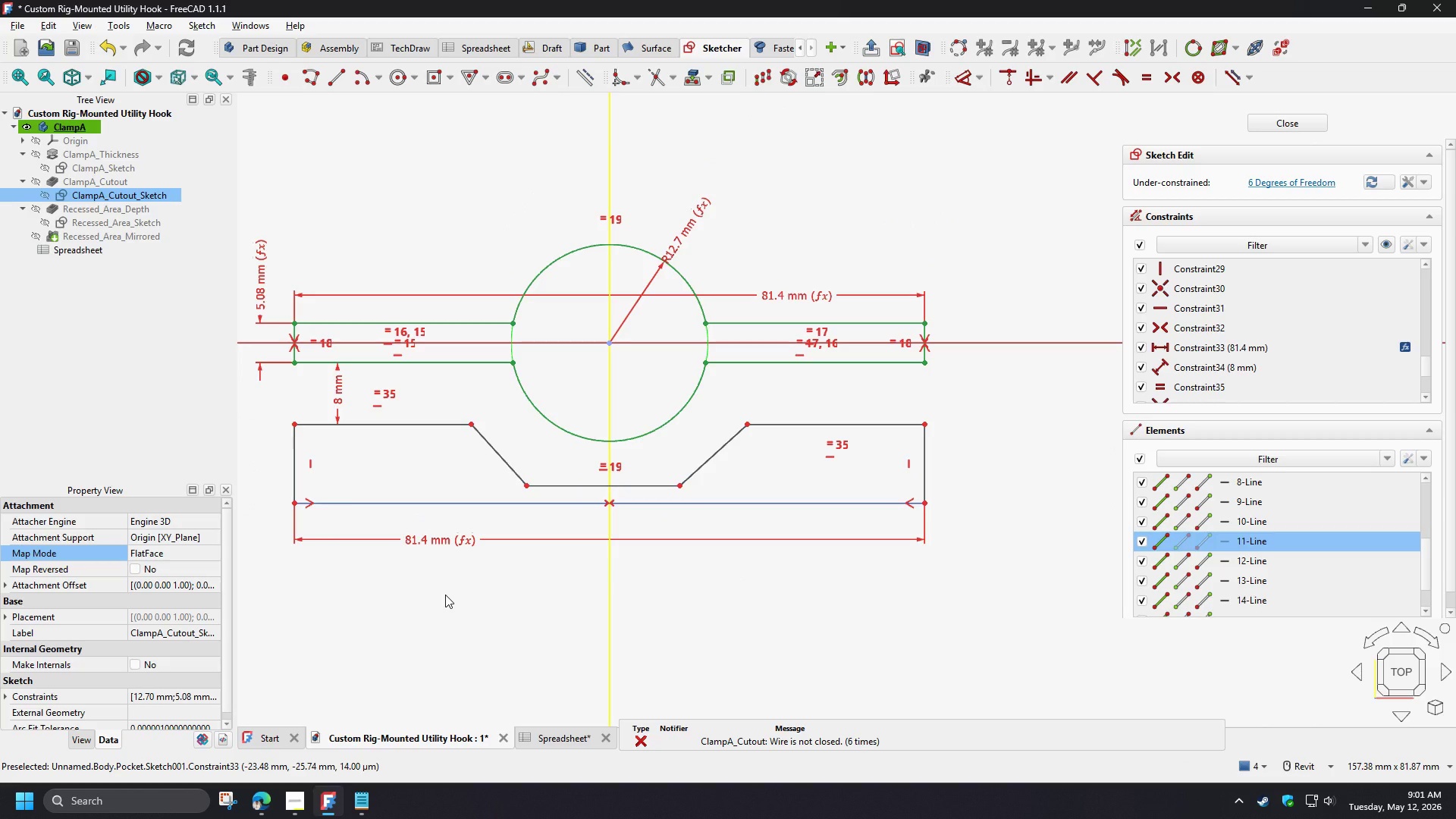 
key(Delete)
 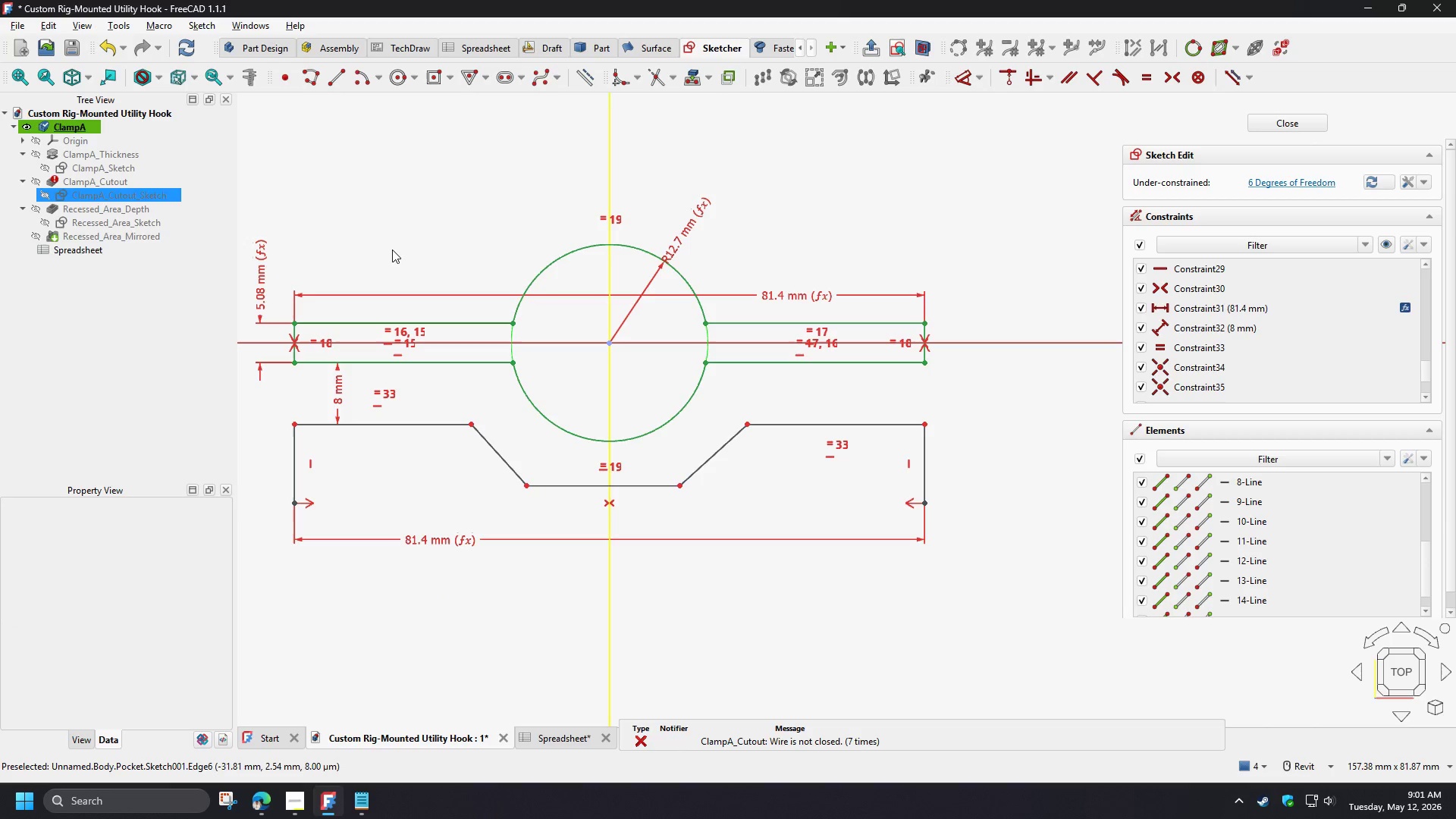 
left_click([322, 78])
 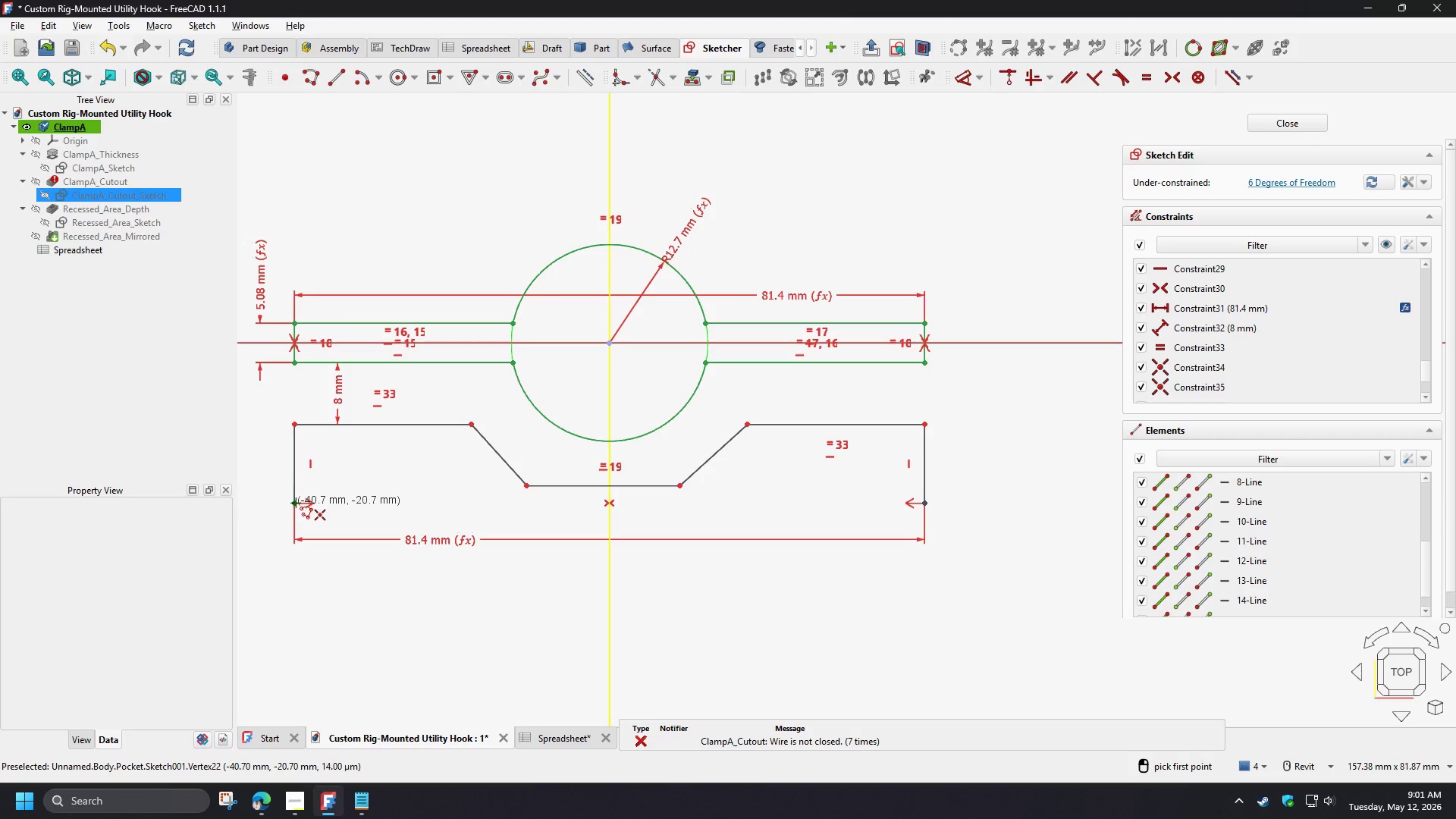 
left_click([295, 503])
 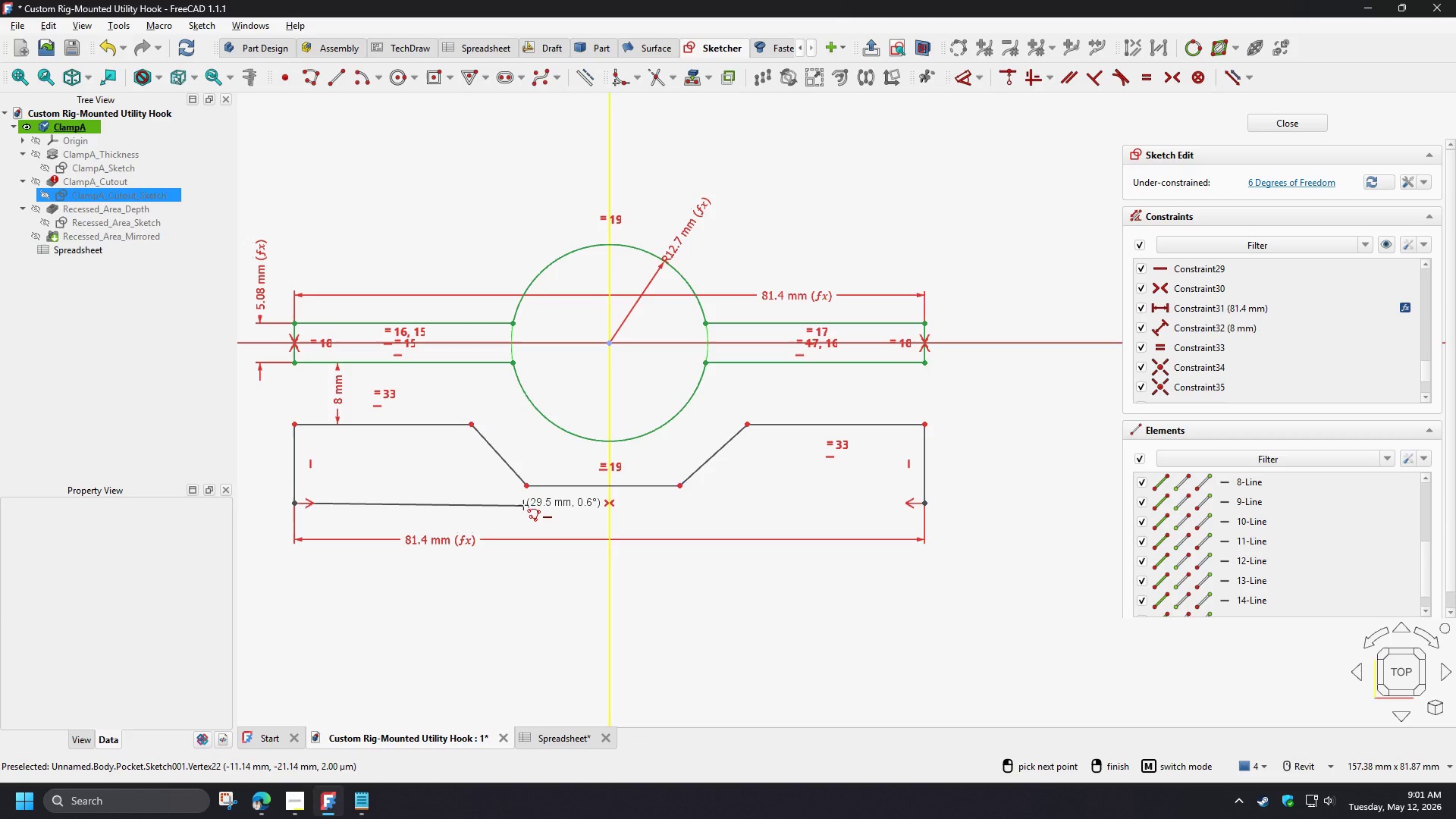 
left_click([523, 505])
 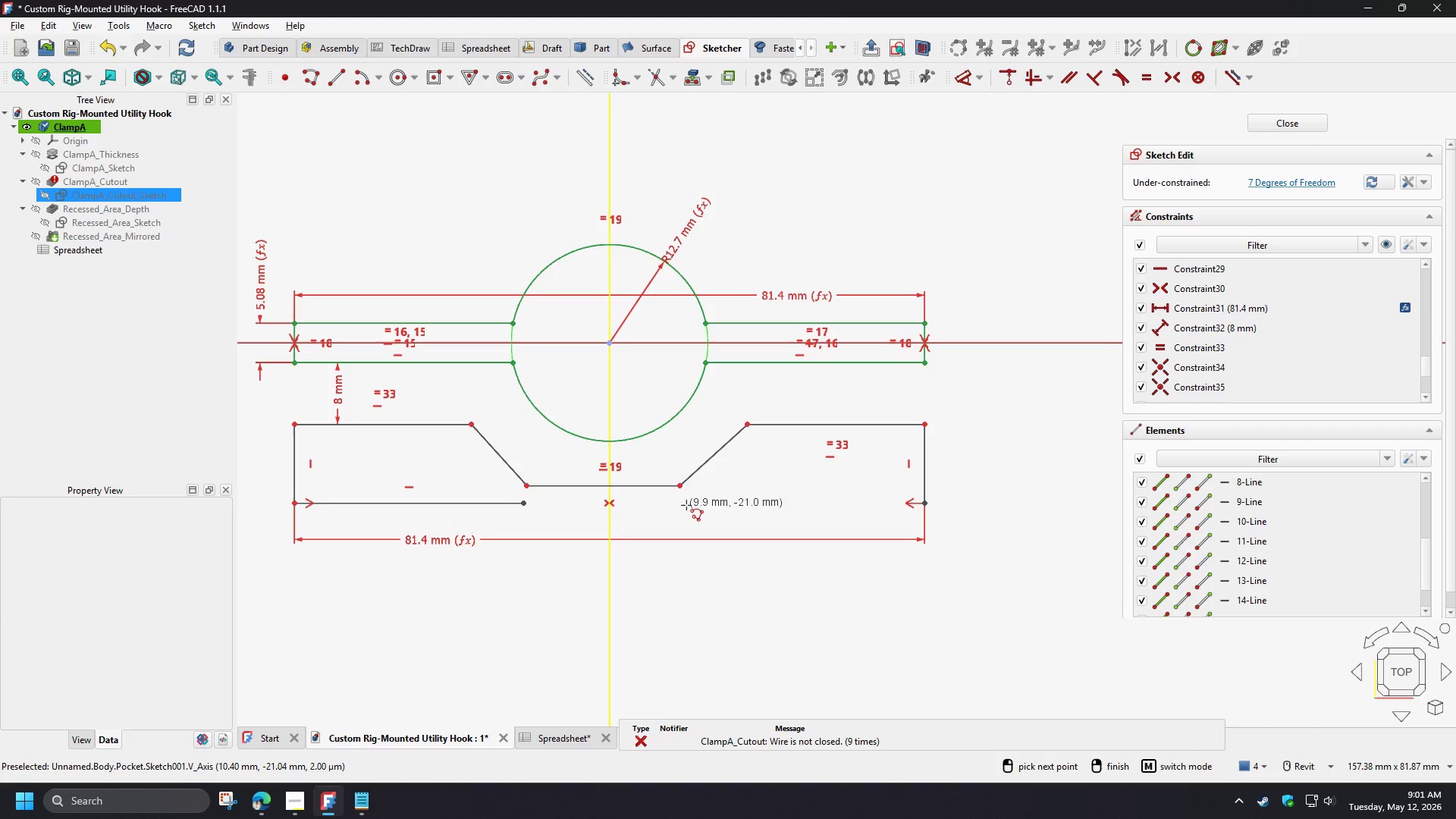 
left_click([683, 503])
 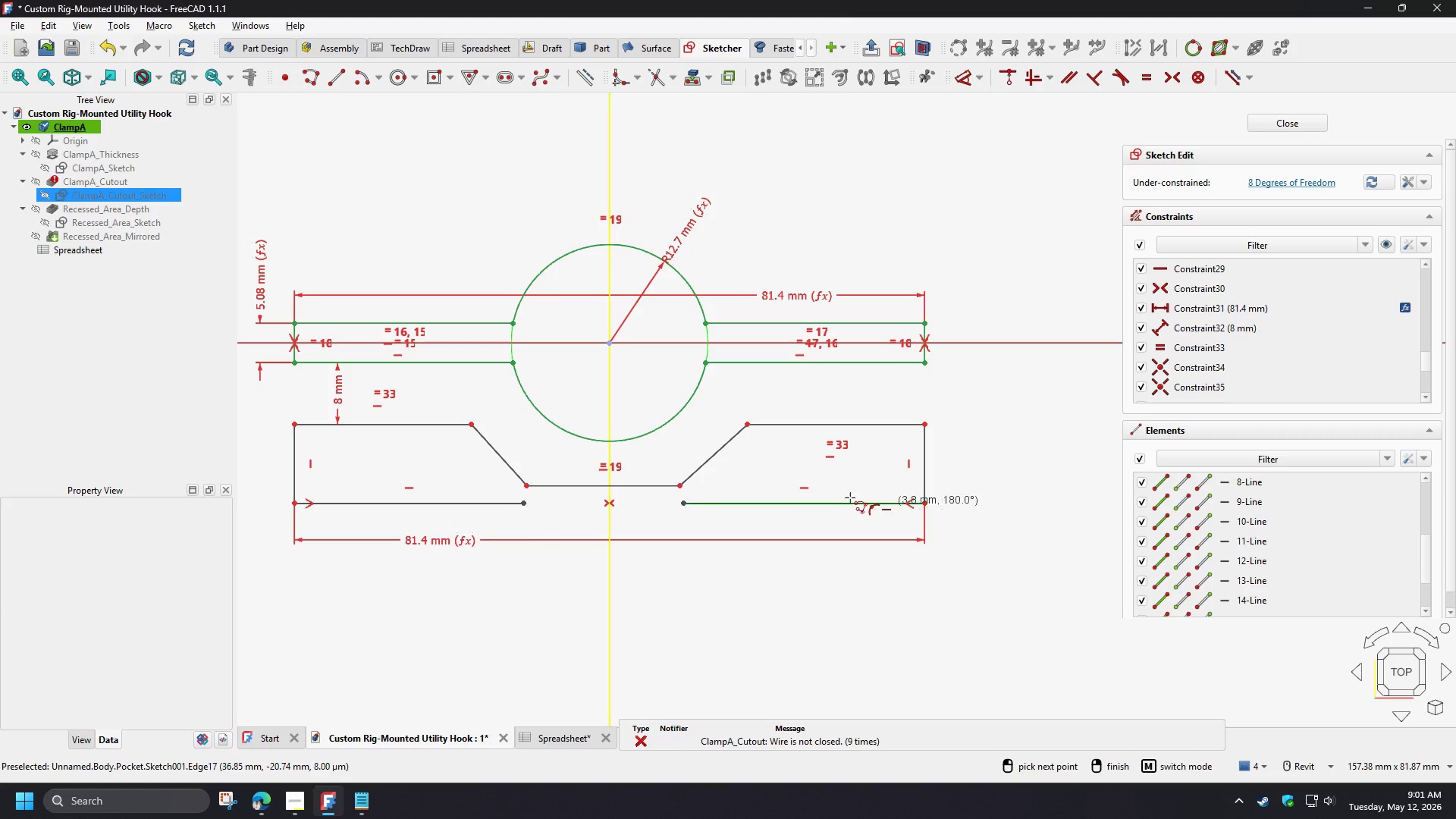 
right_click([630, 516])
 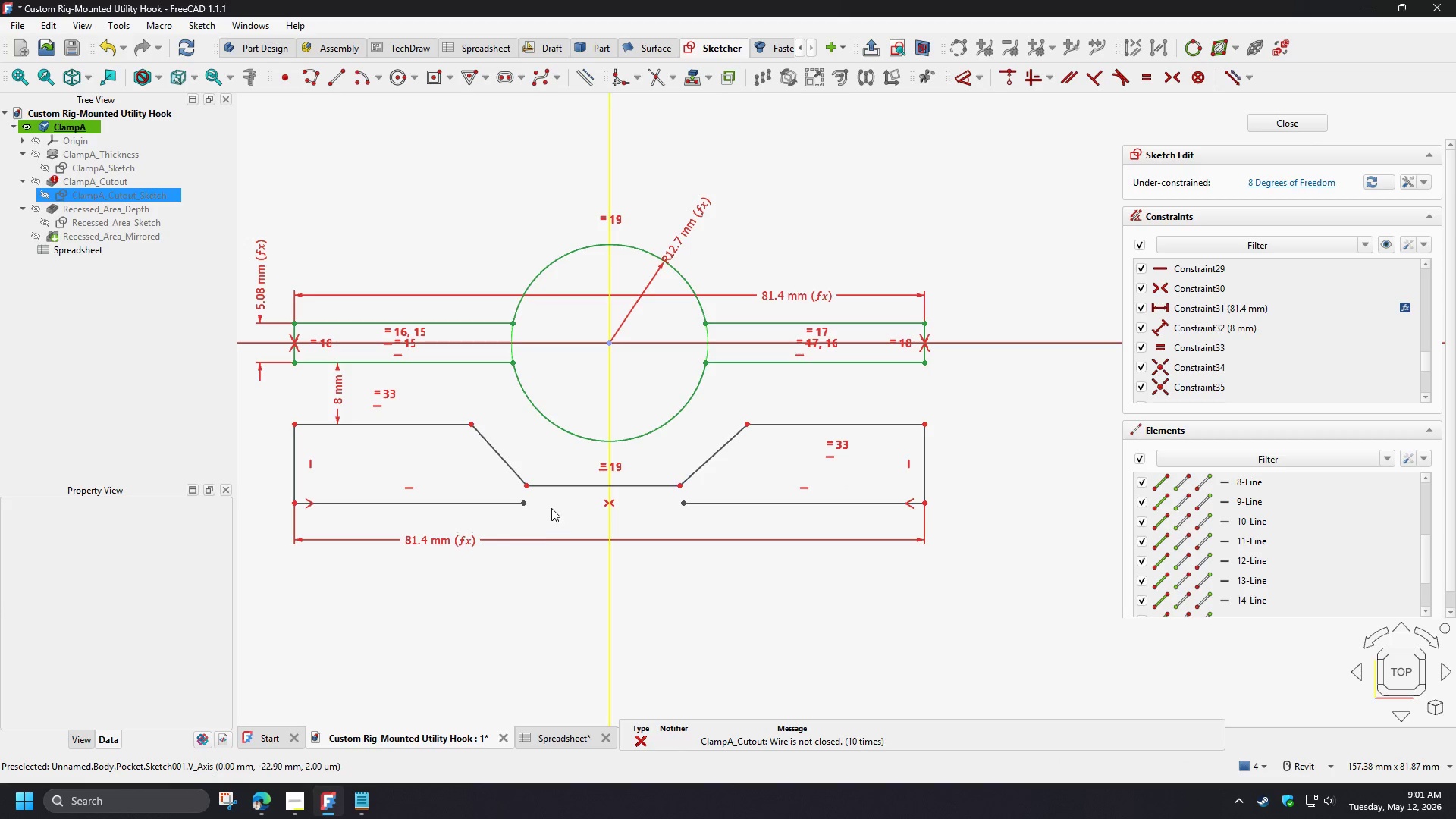 
double_click([551, 508])
 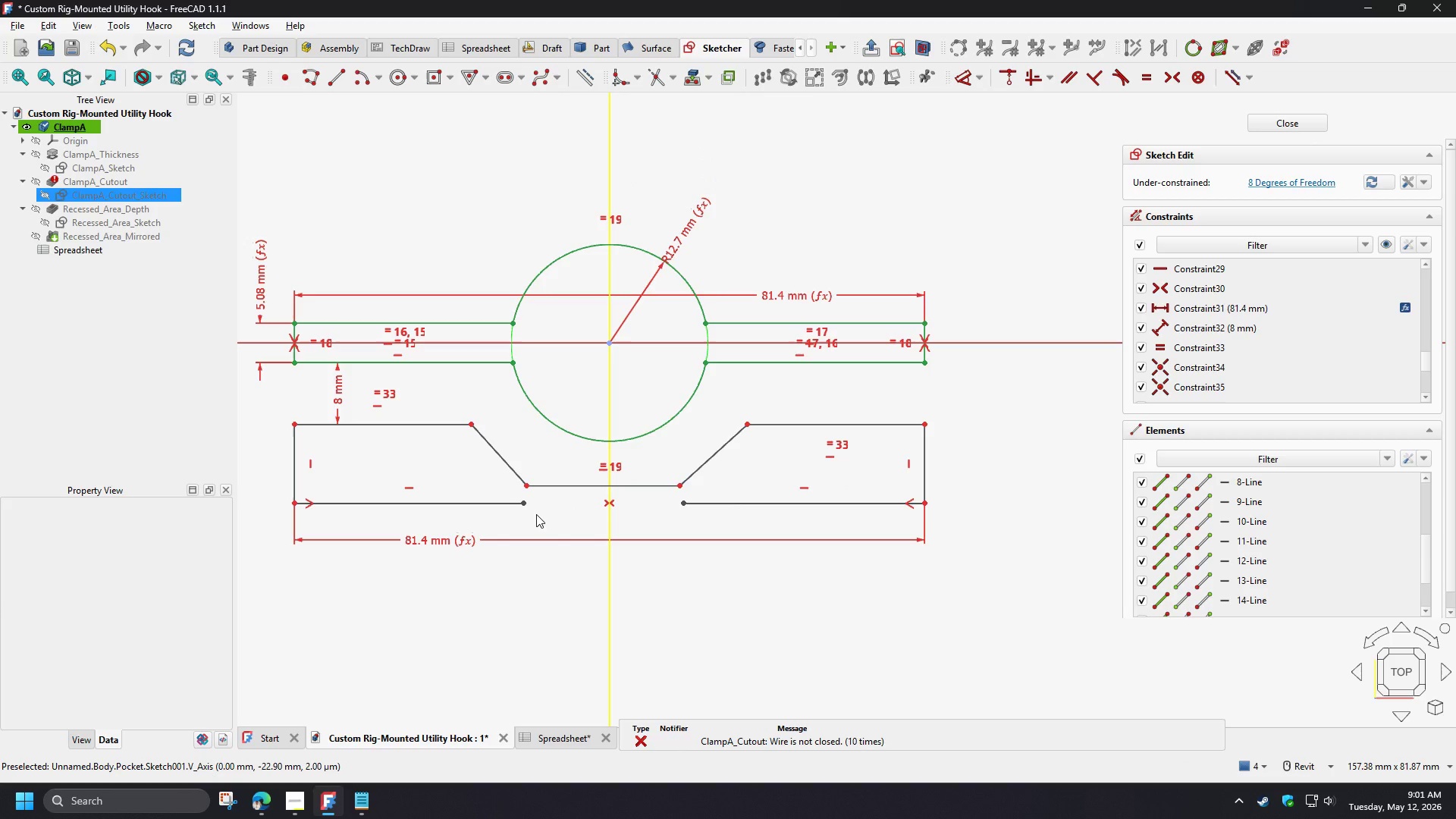 
left_click([536, 514])
 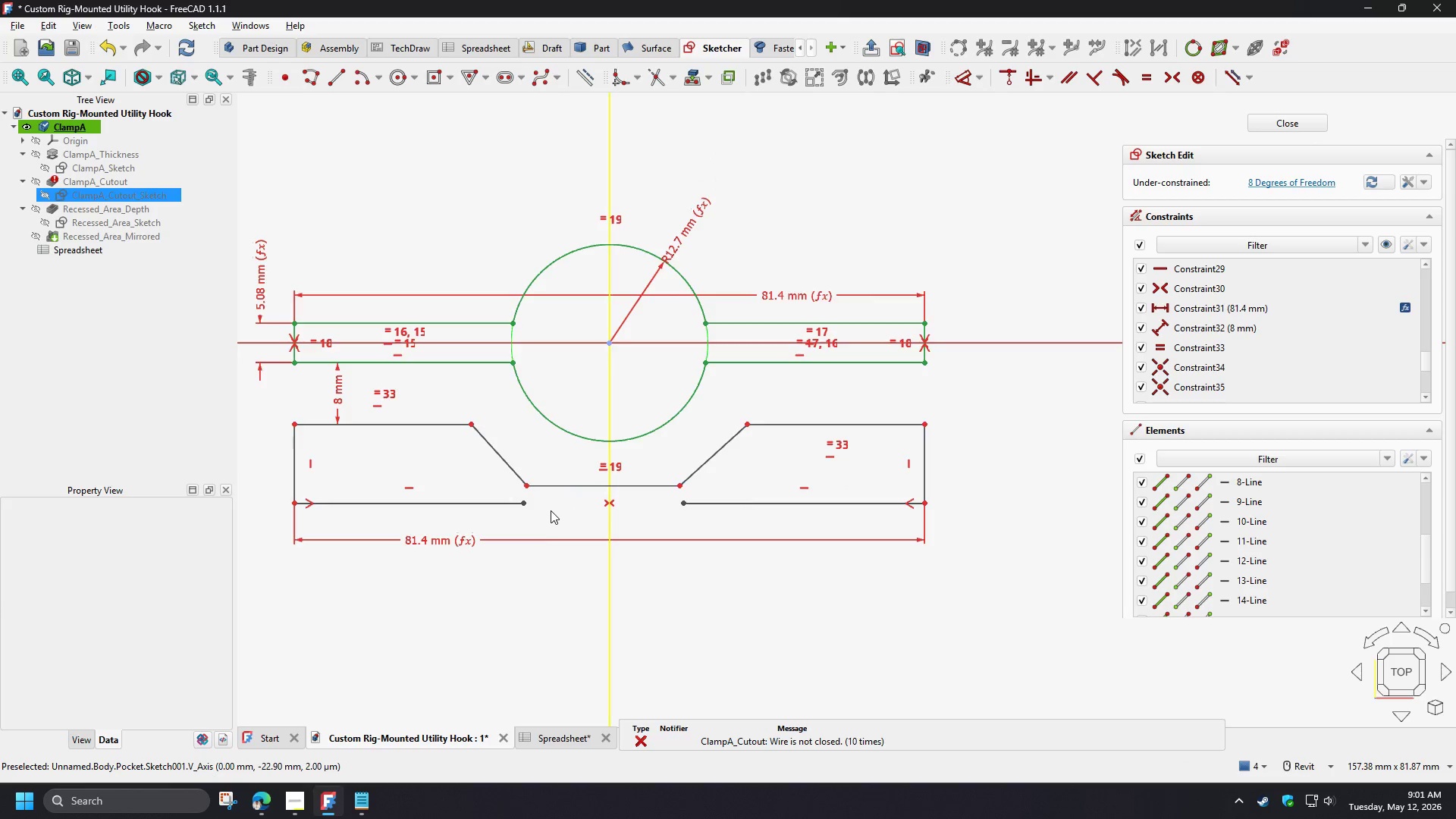 
left_click_drag(start_coordinate=[460, 462], to_coordinate=[544, 523])
 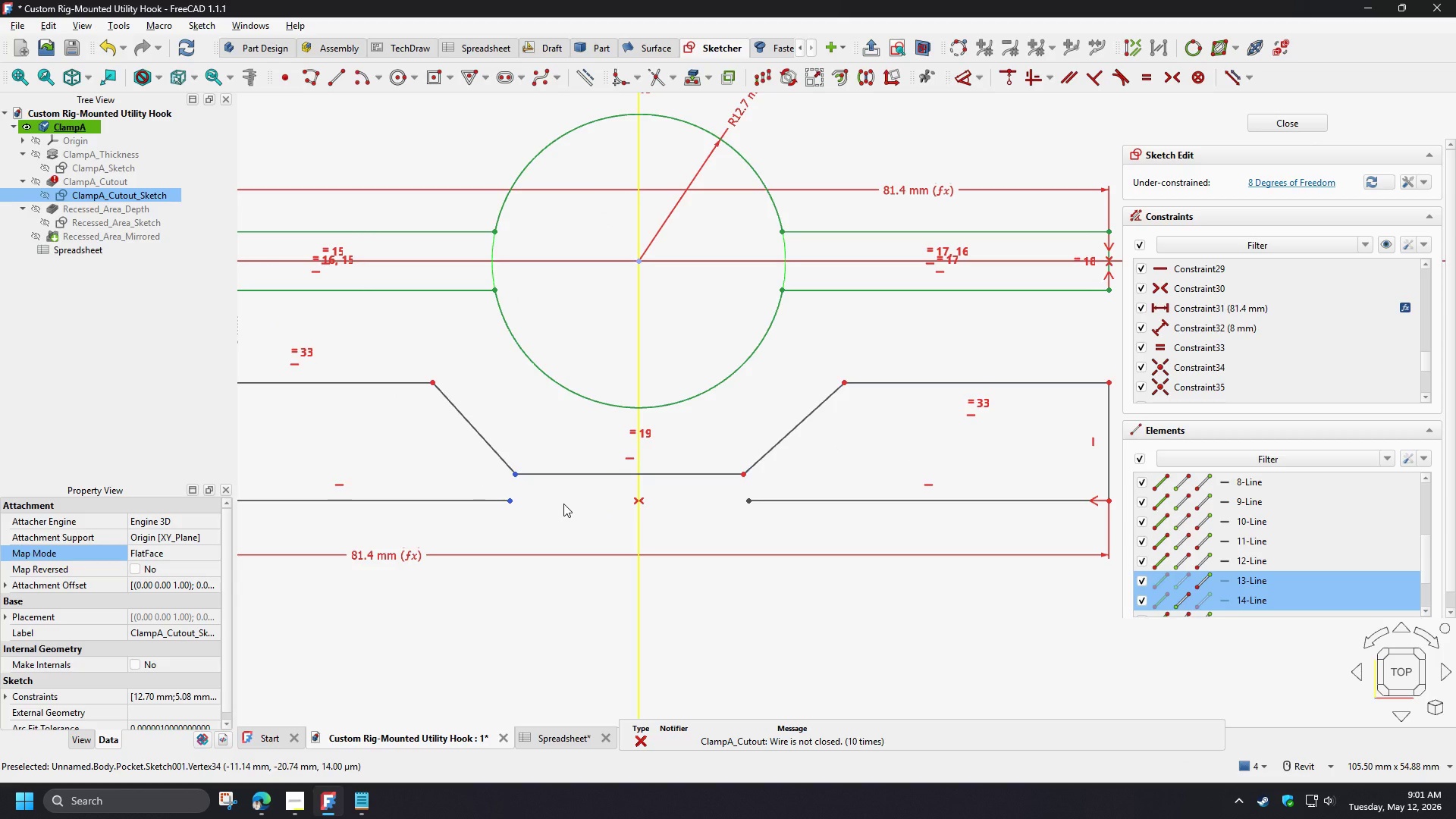 
scroll: coordinate [550, 509], scroll_direction: up, amount: 2.0
 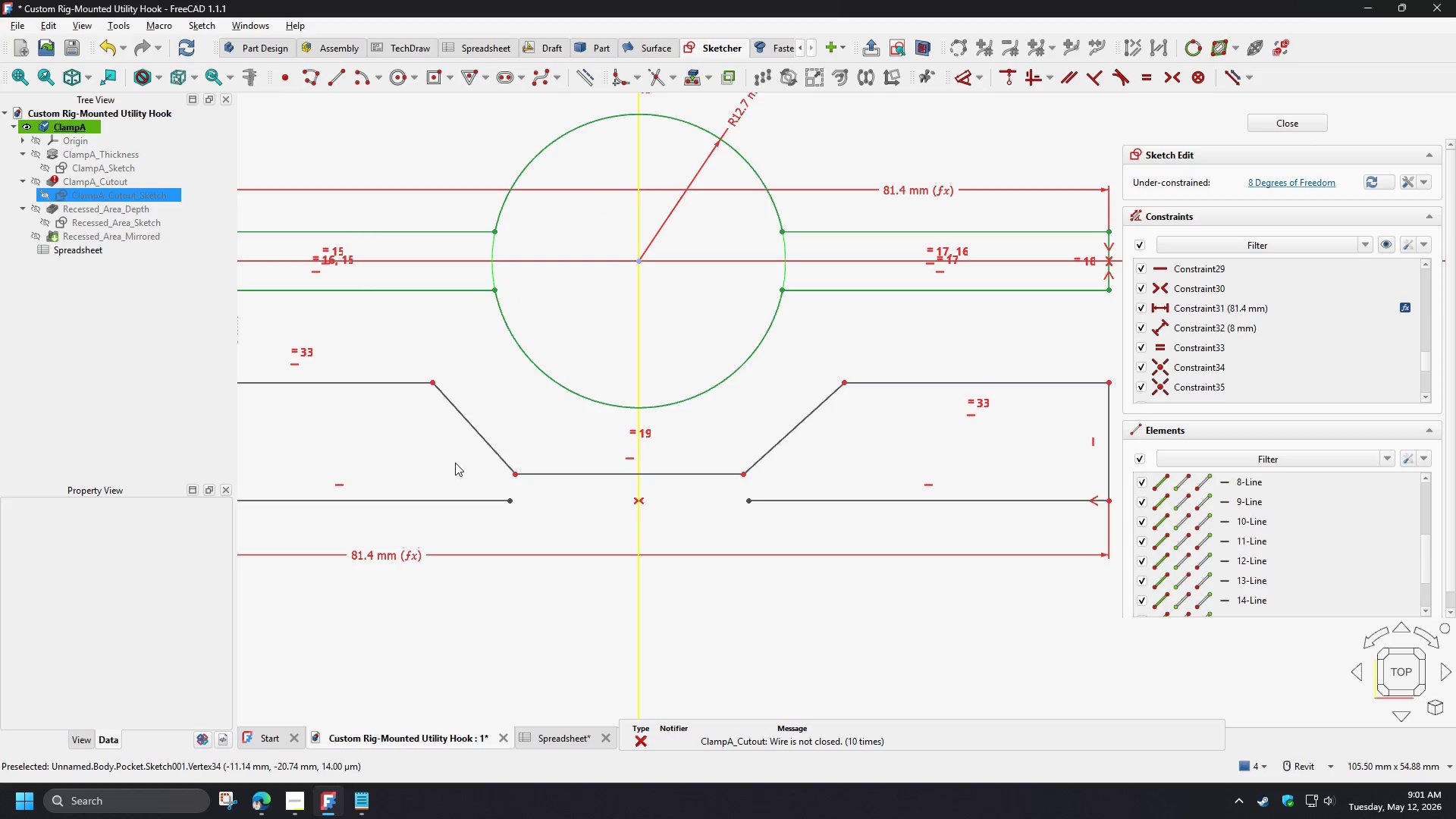 
wait(6.88)
 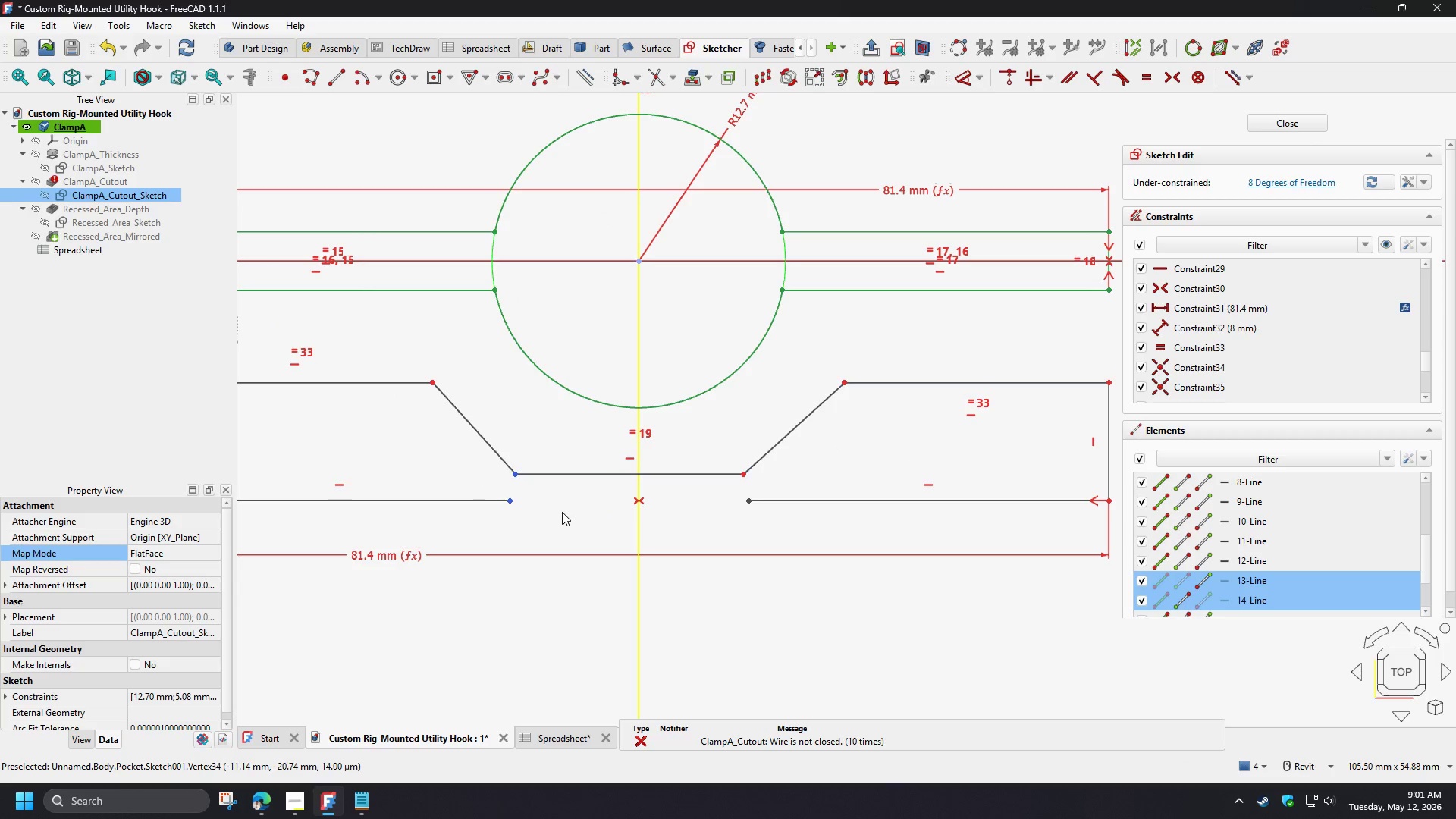 
type(cc)
 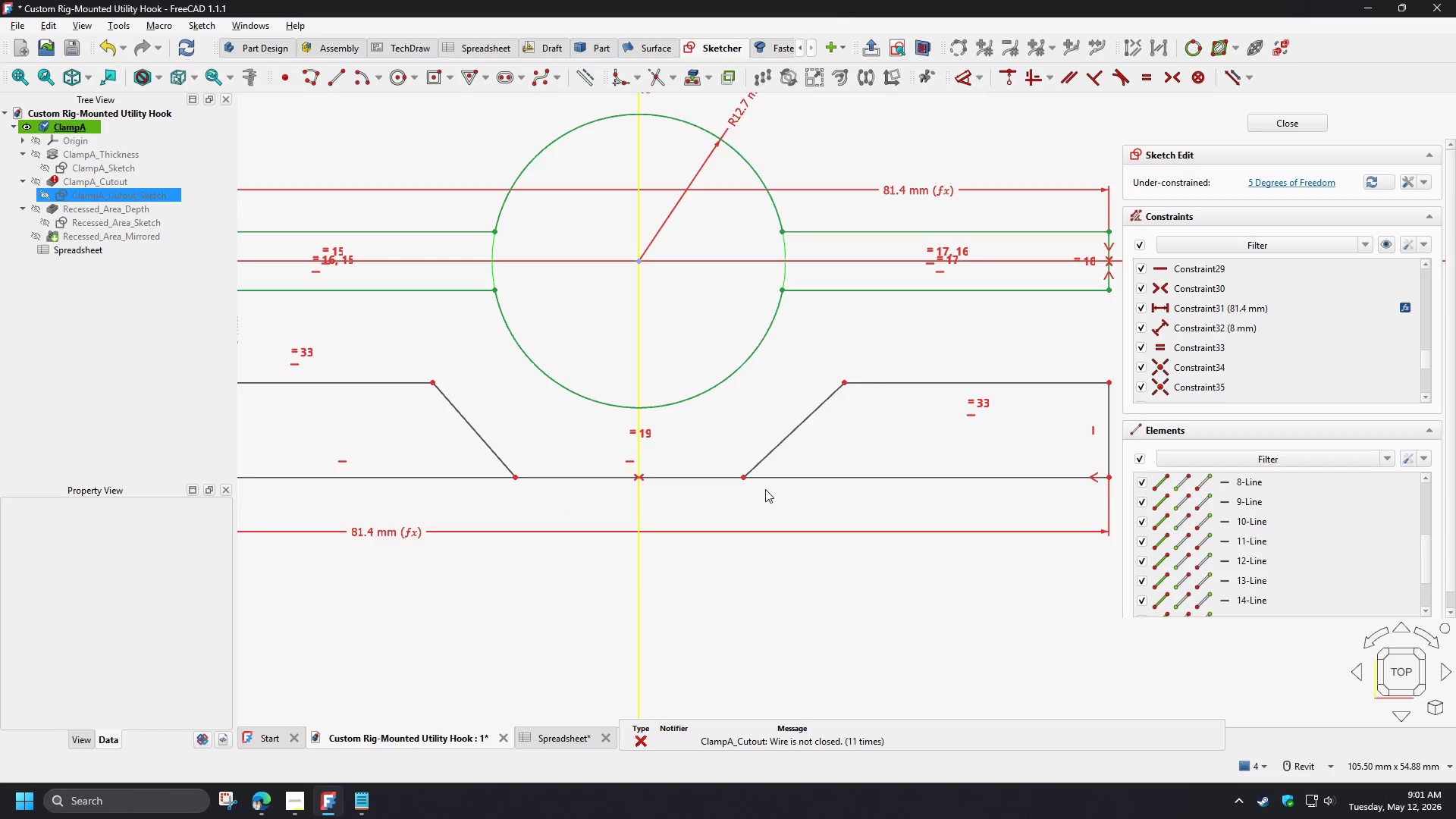 
left_click_drag(start_coordinate=[717, 446], to_coordinate=[774, 499])
 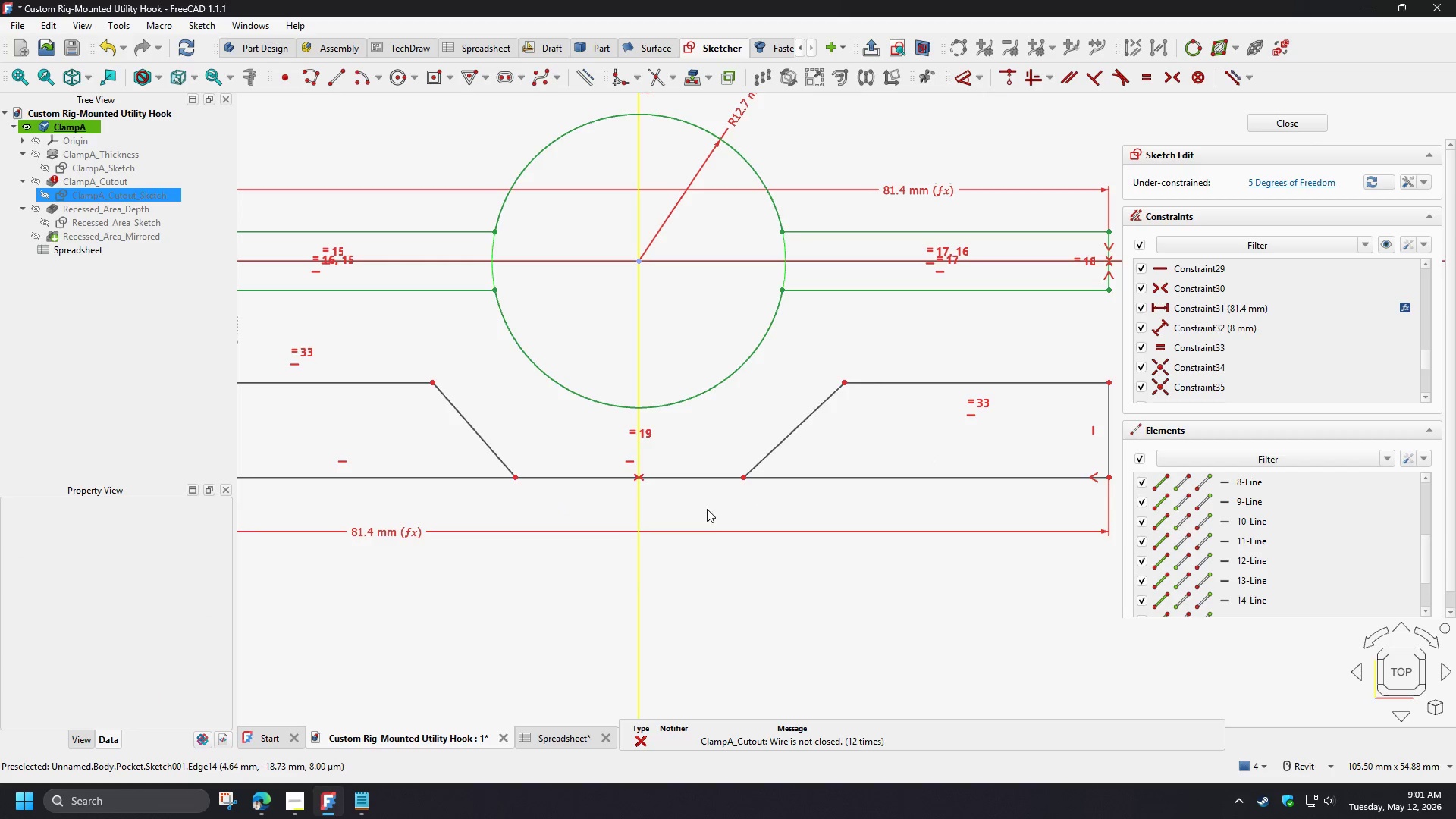 
scroll: coordinate [701, 503], scroll_direction: none, amount: 0.0
 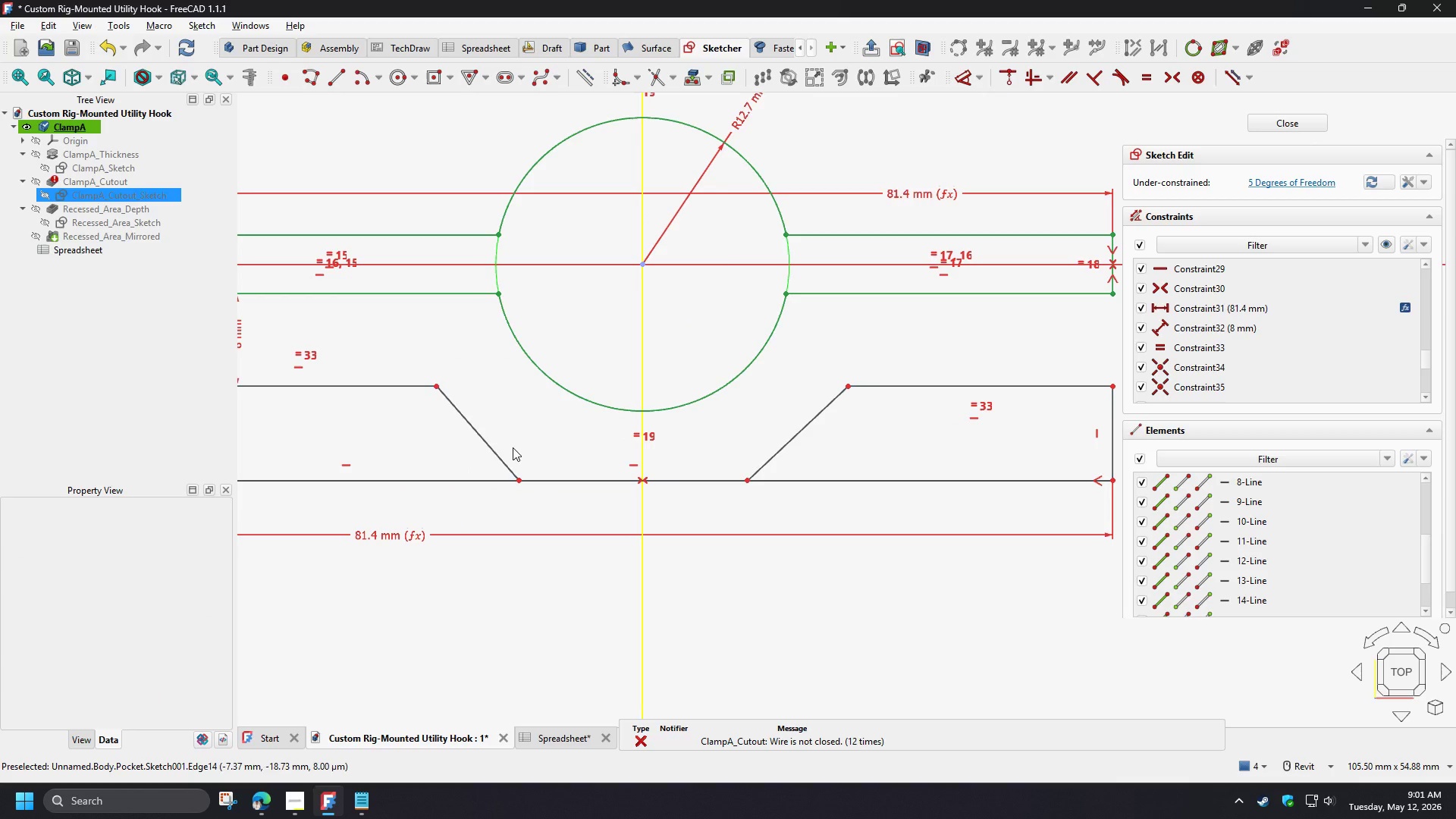 
left_click_drag(start_coordinate=[469, 456], to_coordinate=[548, 504])
 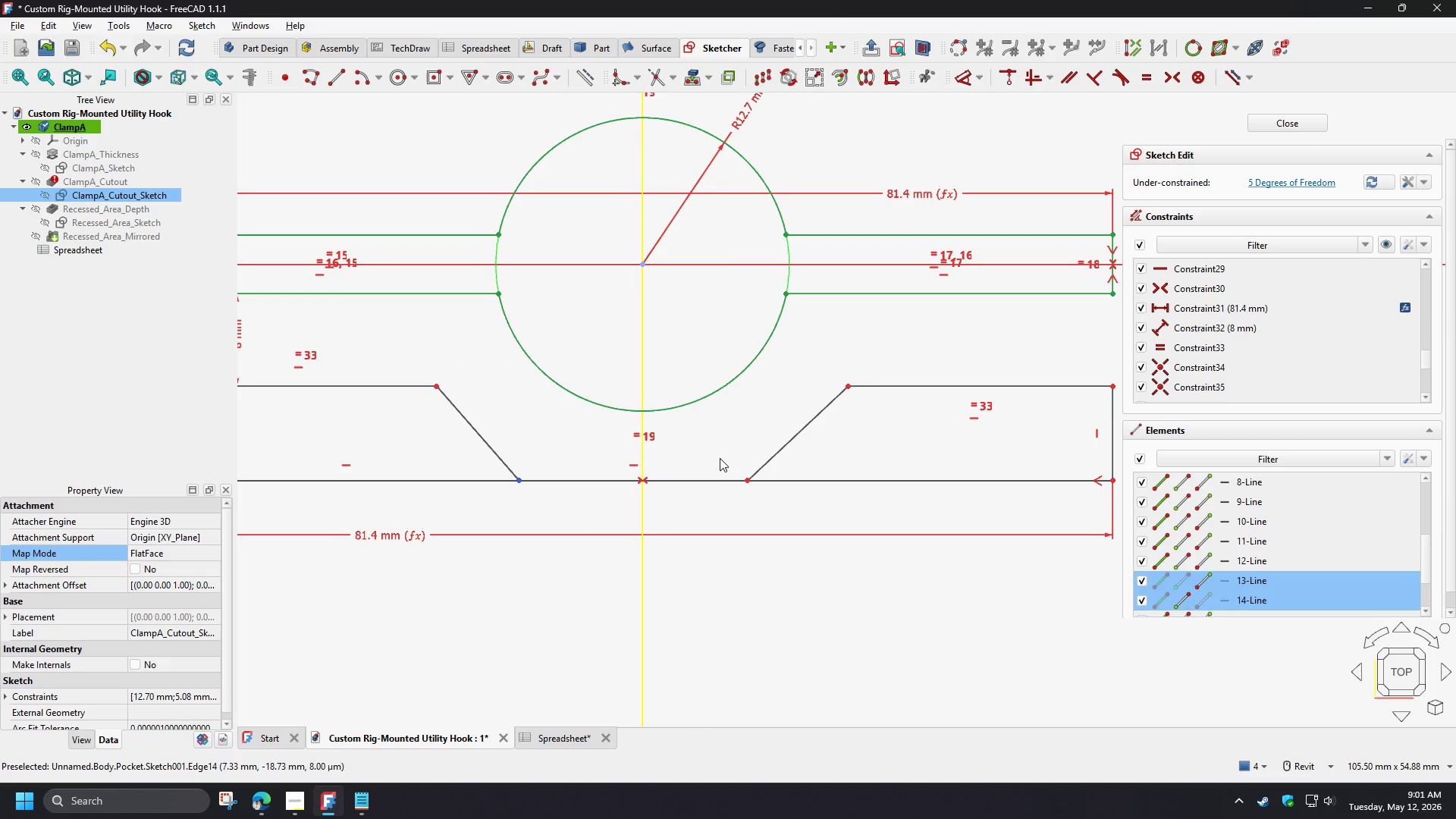 
left_click_drag(start_coordinate=[723, 458], to_coordinate=[774, 512])
 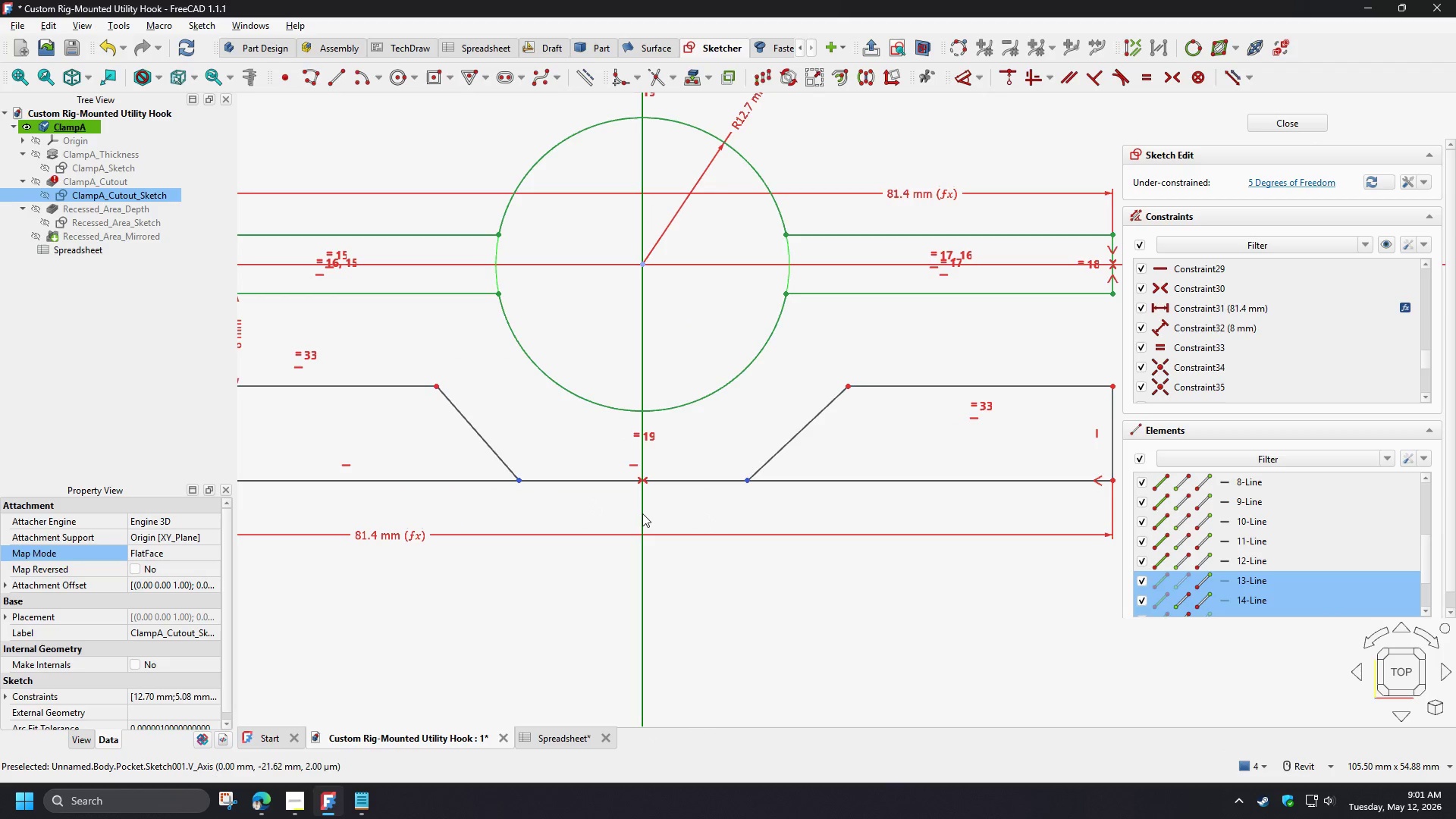 
left_click([642, 513])
 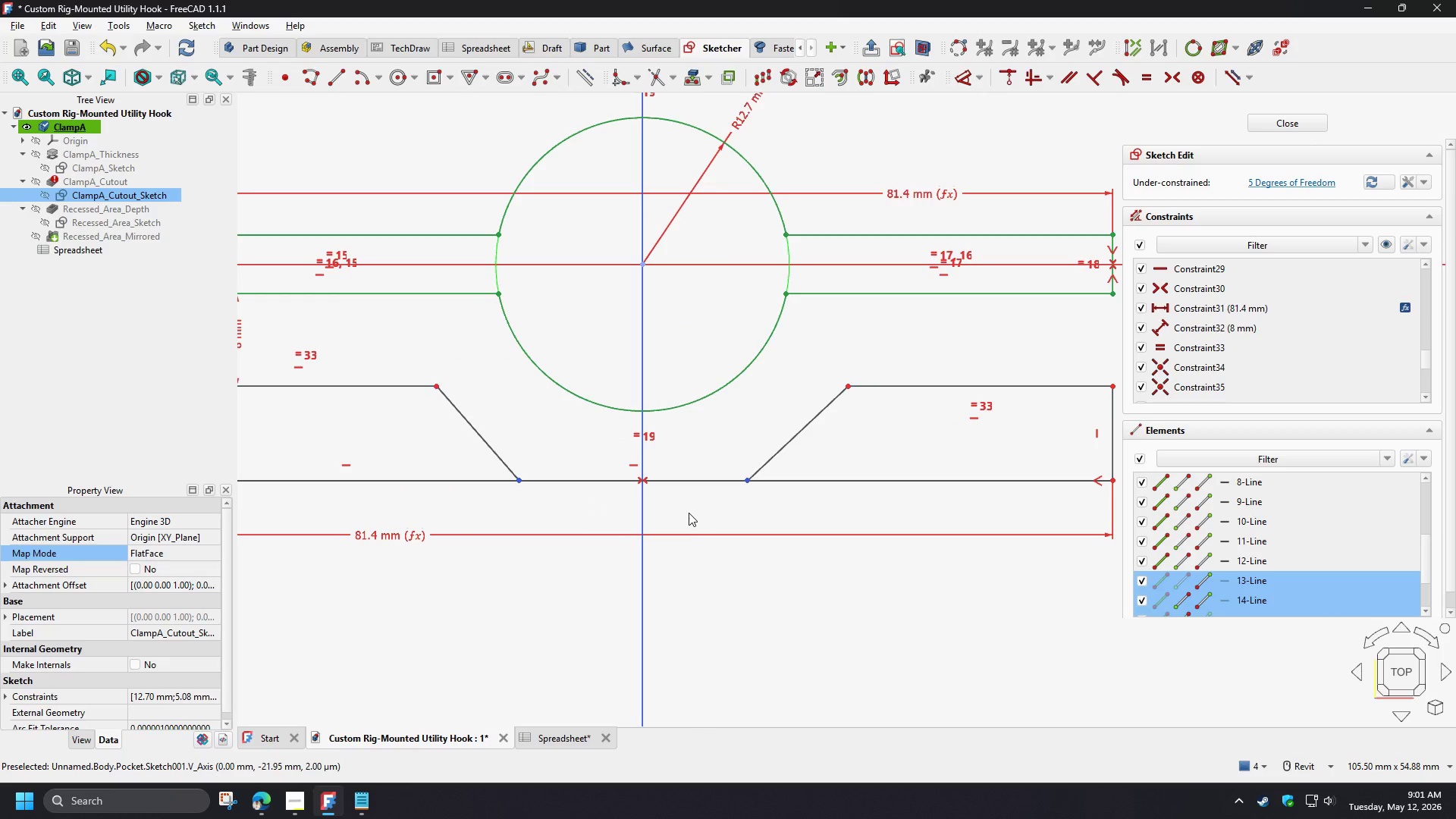 
key(S)
 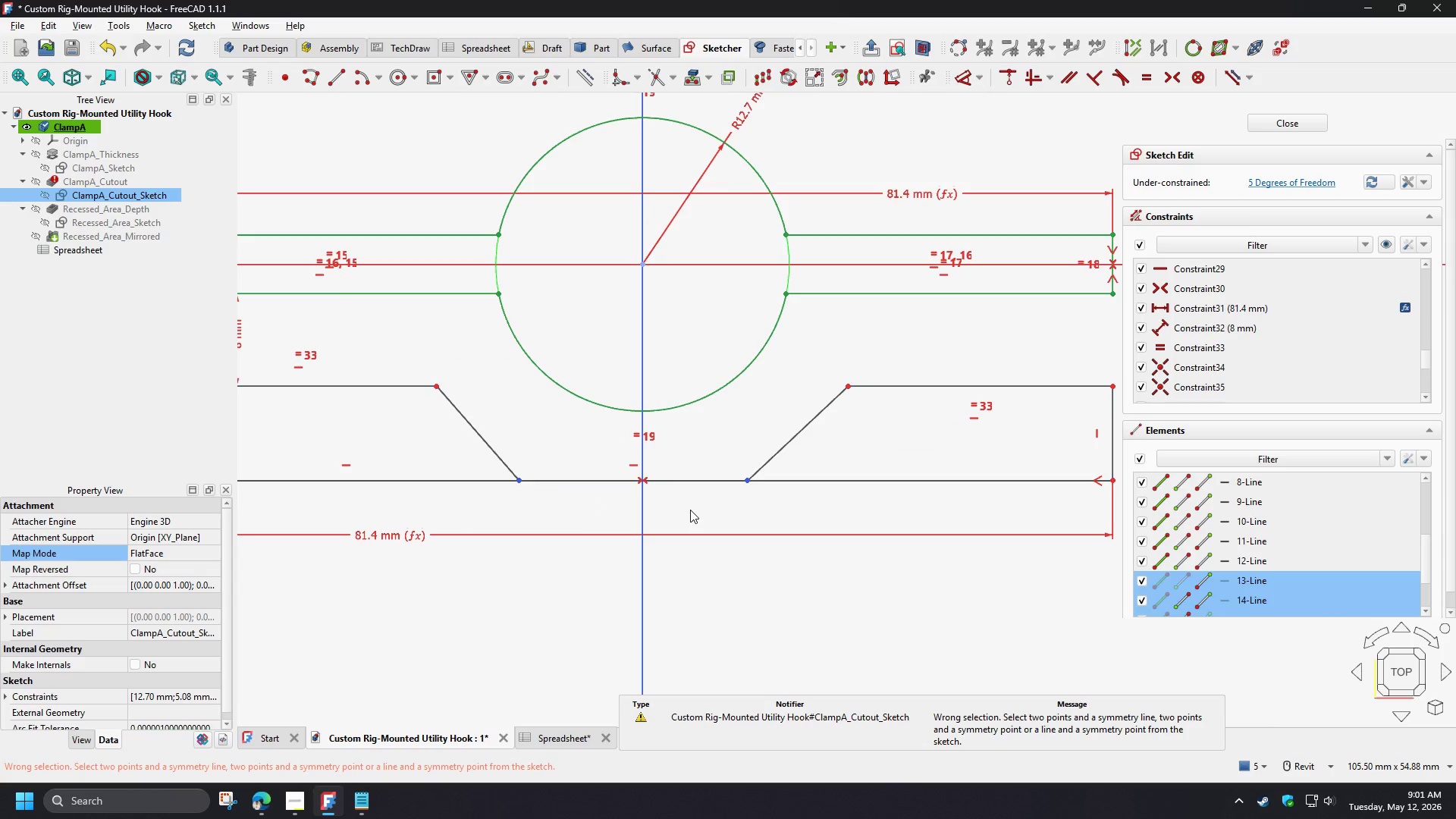 
left_click([689, 510])
 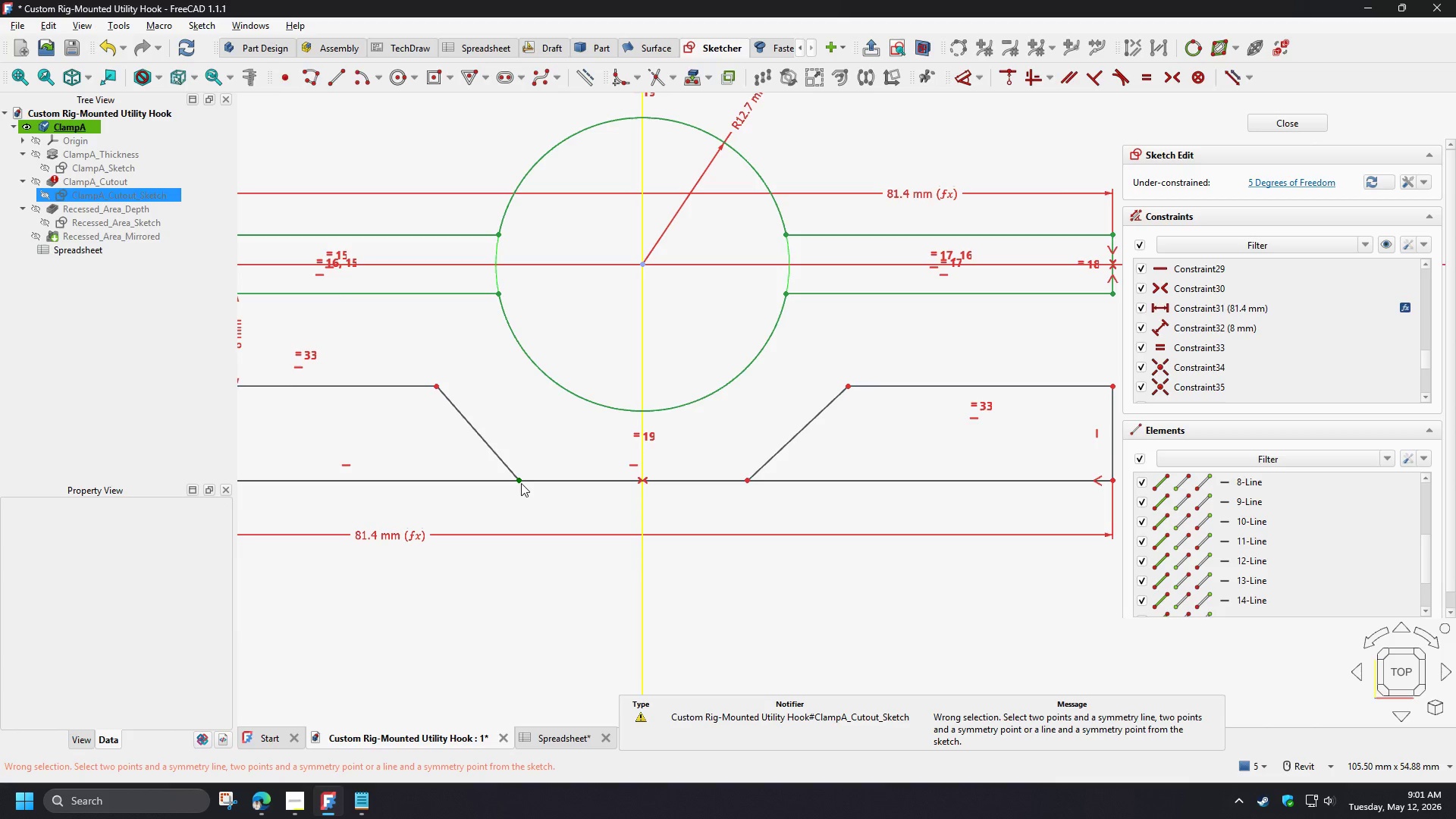 
left_click([521, 483])
 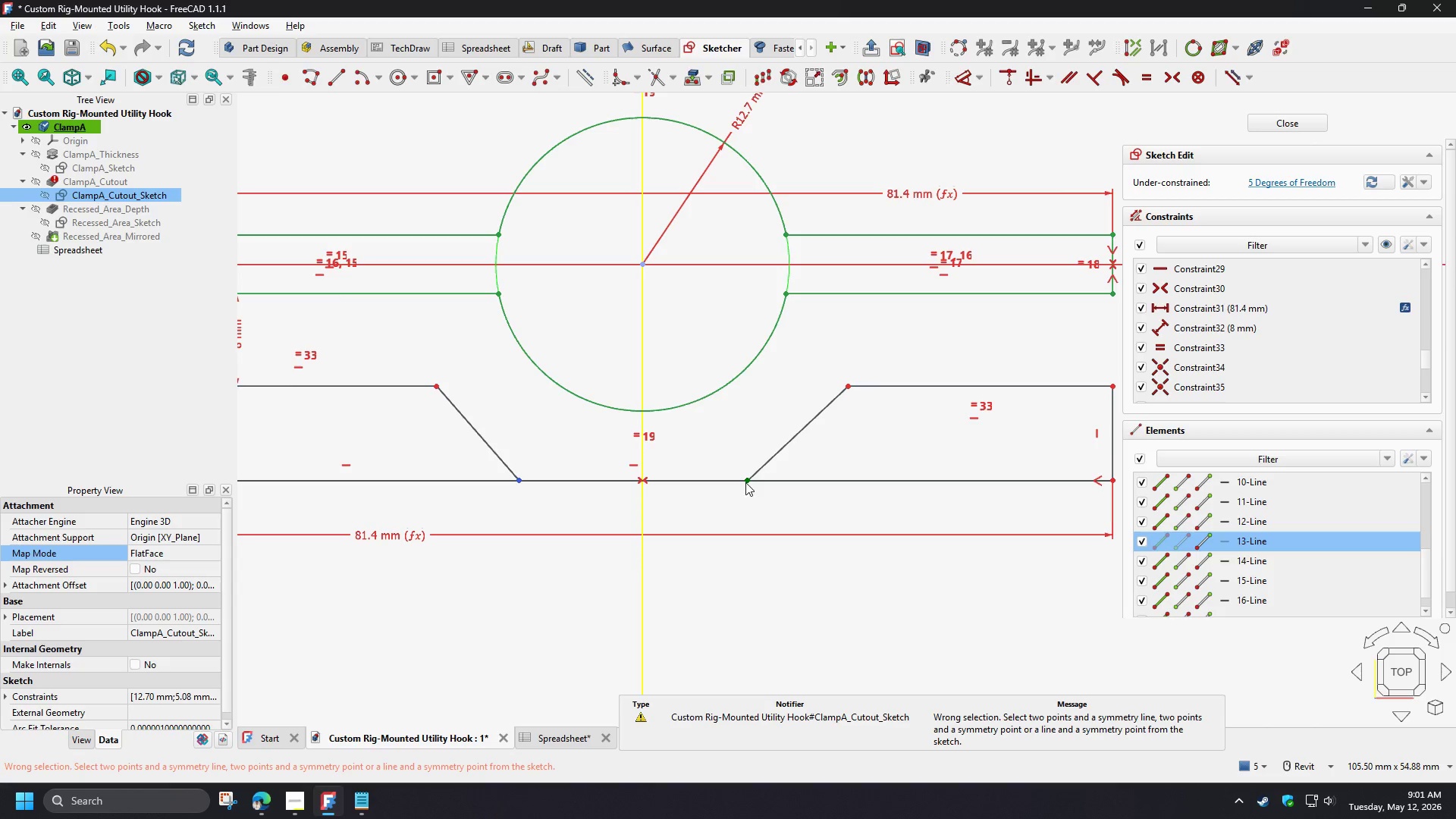 
left_click([745, 482])
 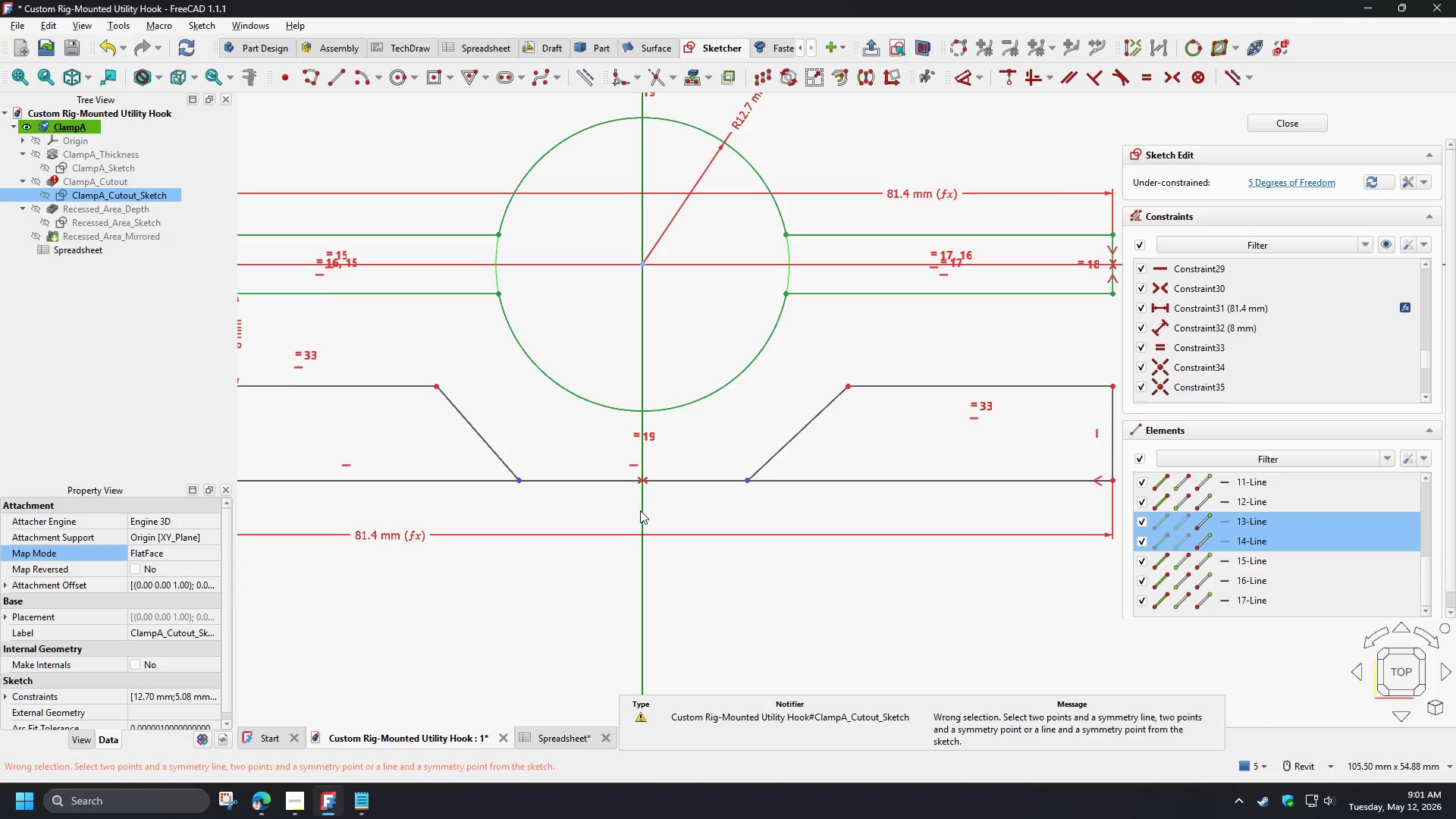 
left_click([640, 510])
 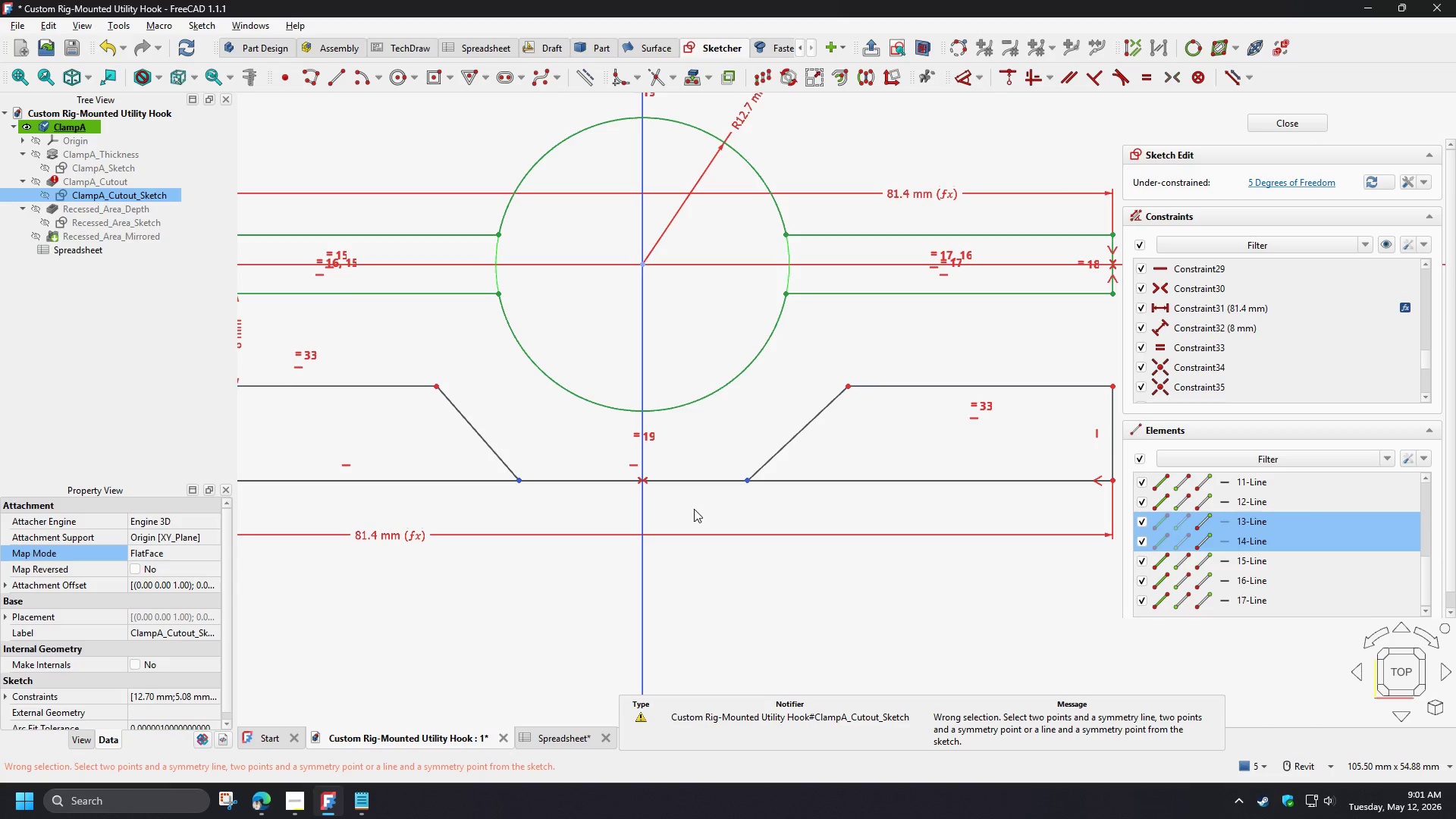 
key(S)
 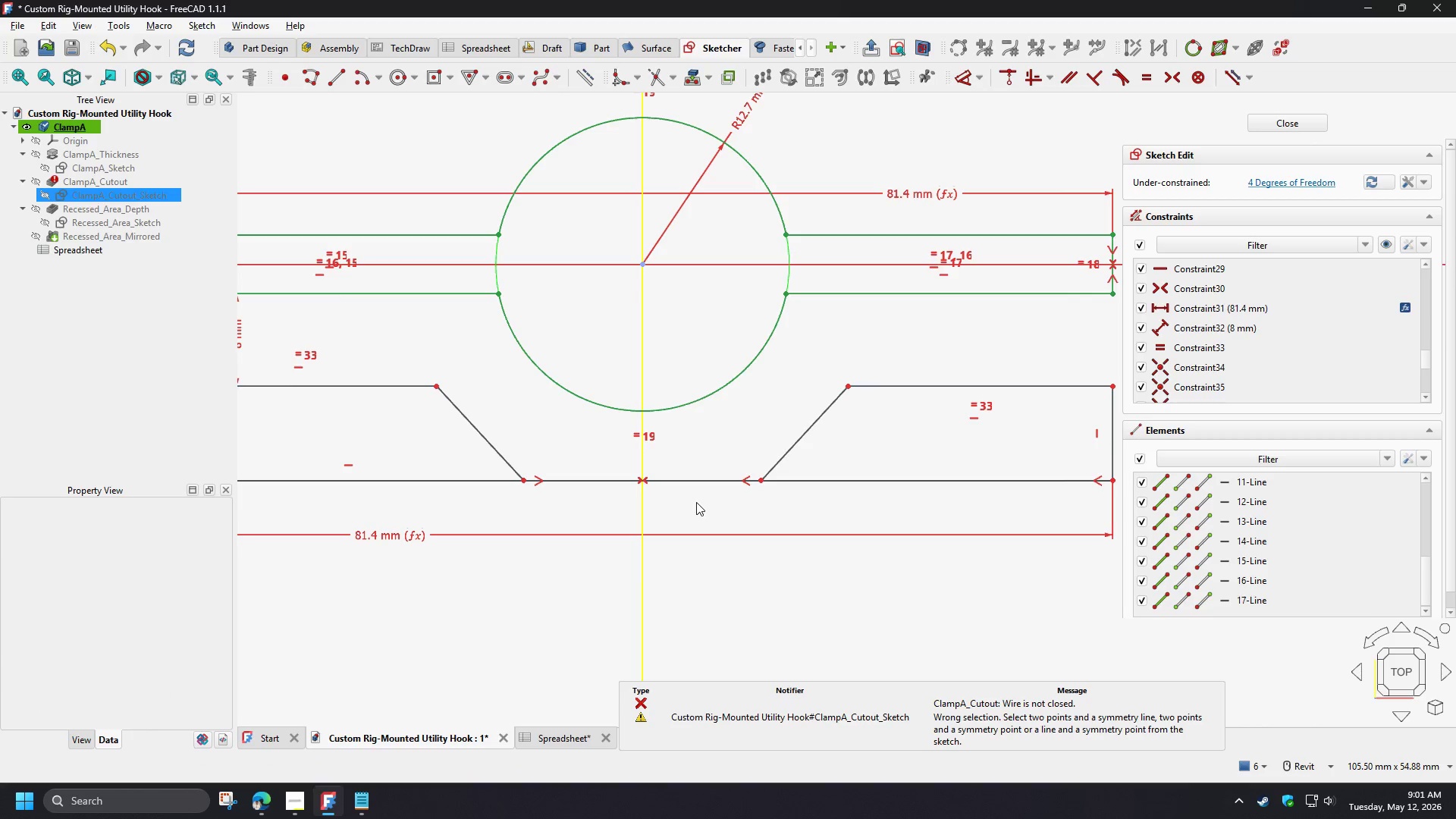 
scroll: coordinate [538, 566], scroll_direction: down, amount: 2.0
 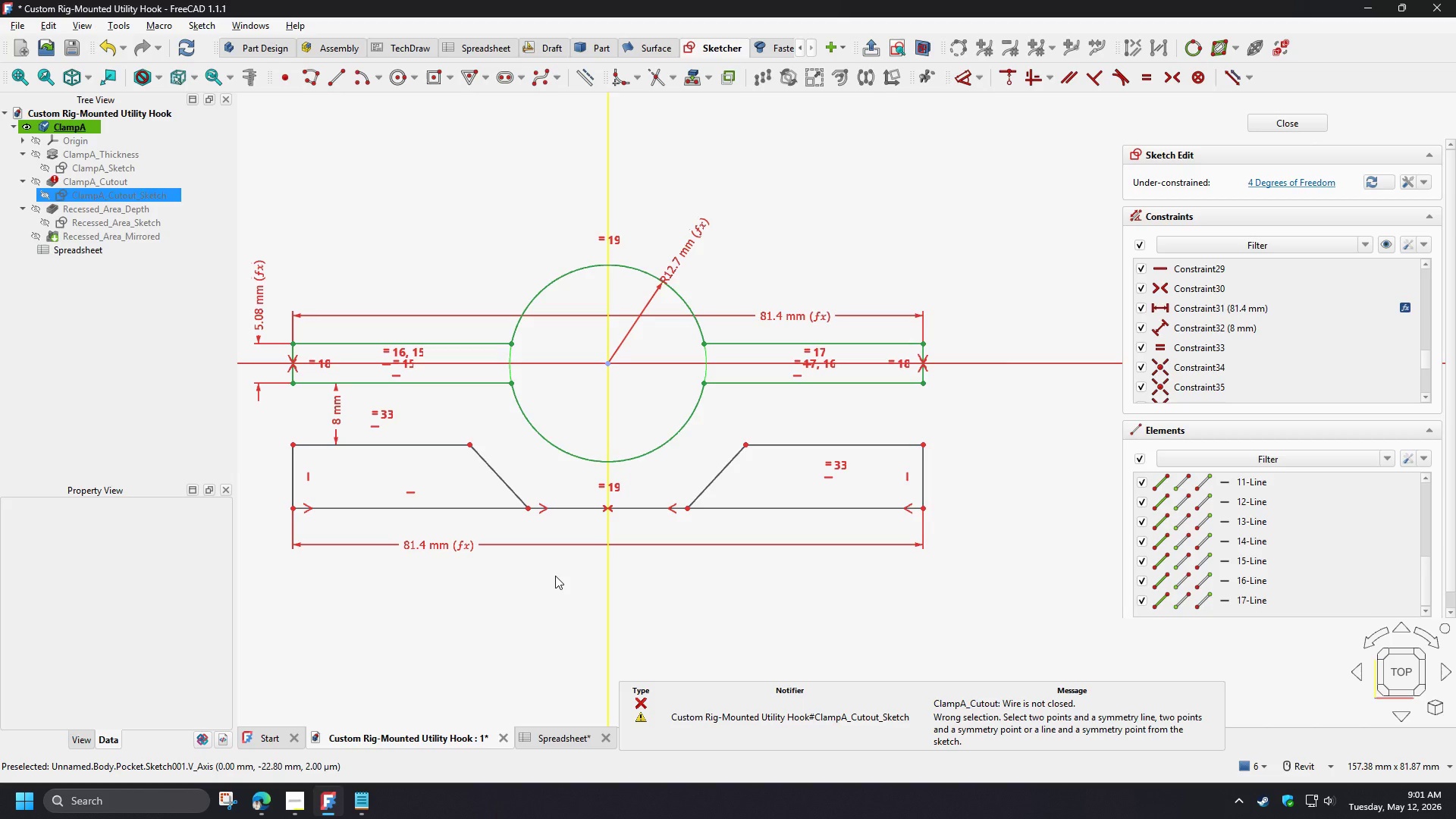 
wait(11.78)
 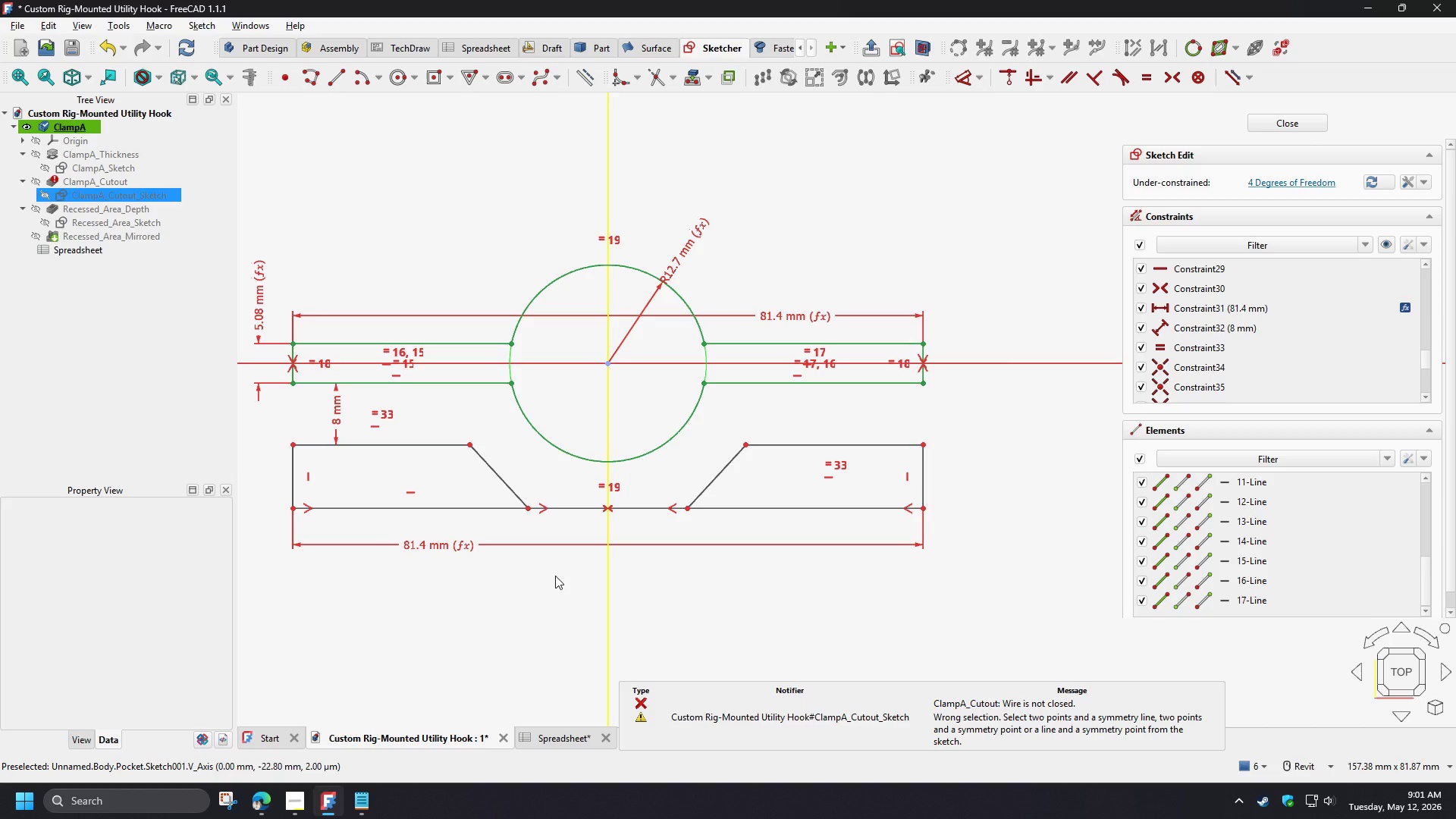 
left_click([582, 367])
 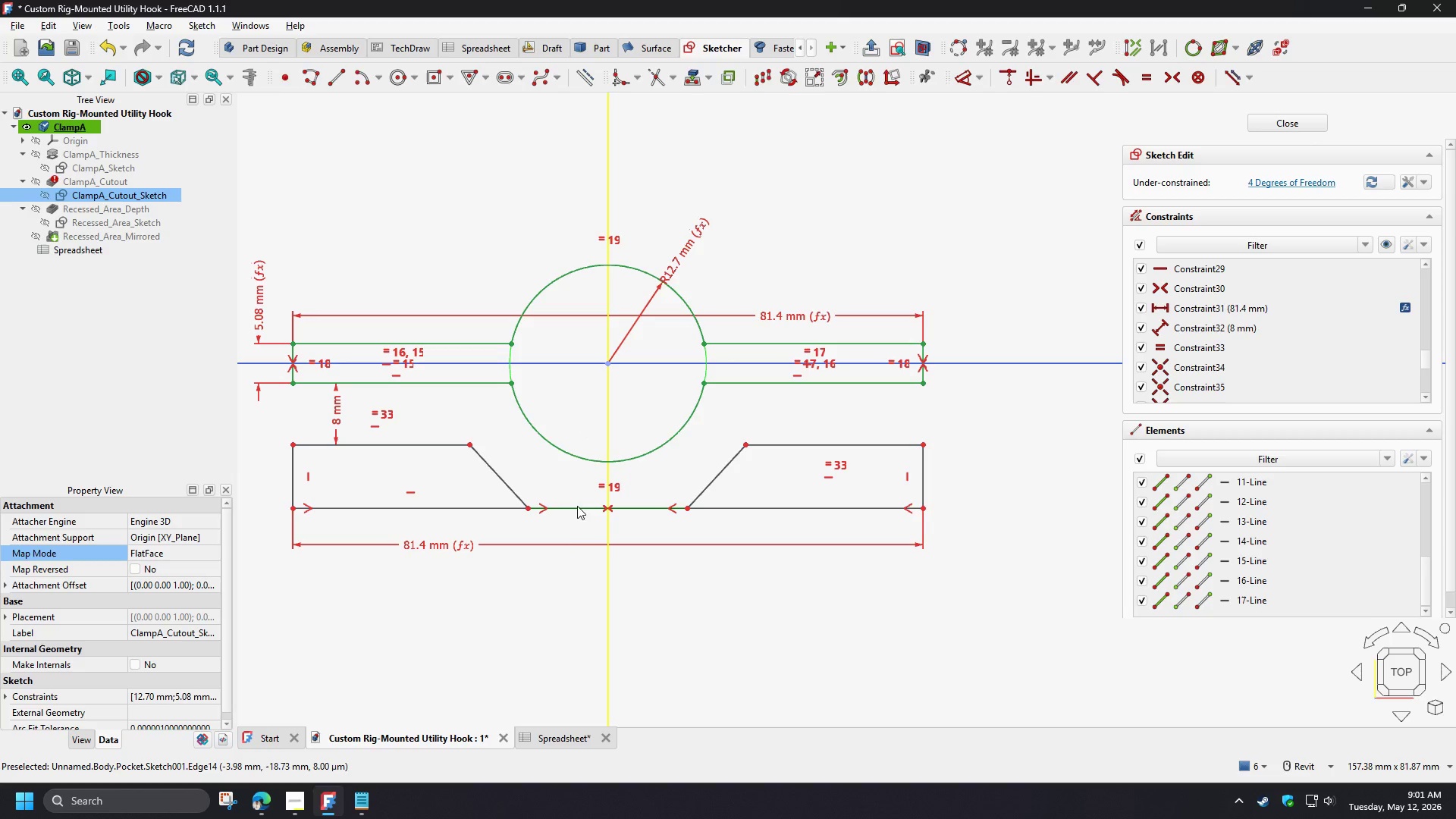 
left_click([577, 506])
 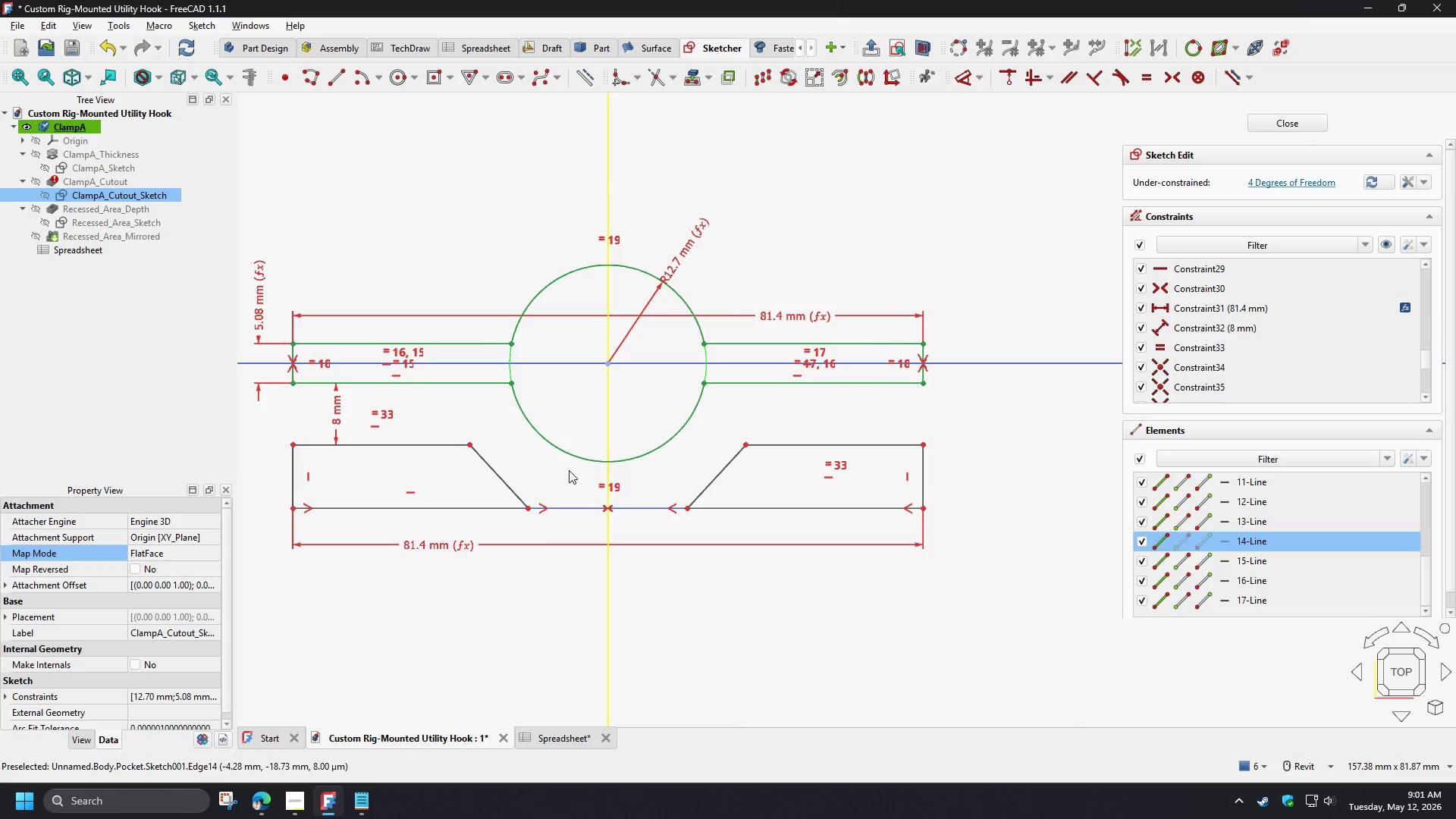 
scroll: coordinate [569, 470], scroll_direction: up, amount: 3.0
 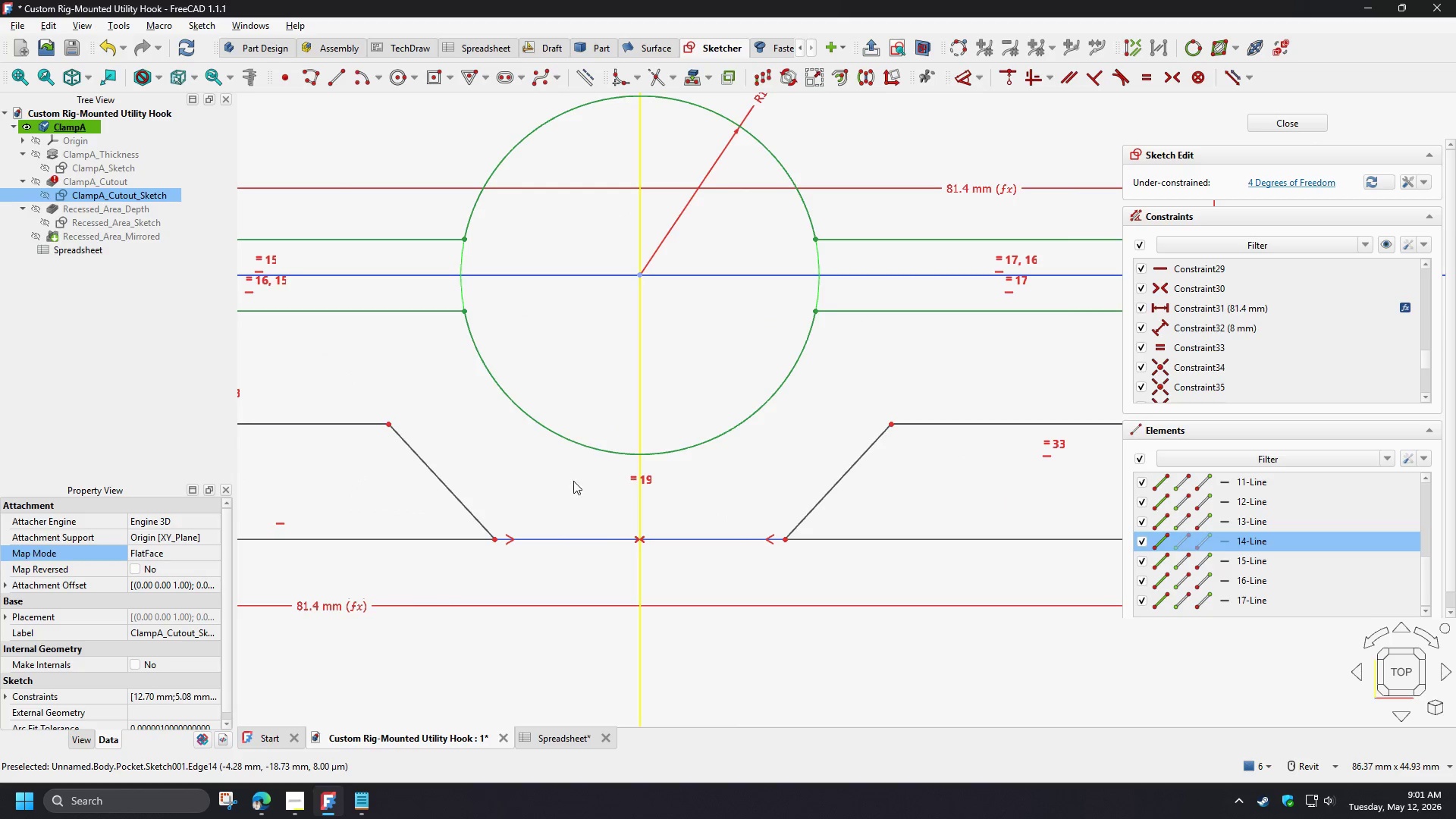 
key(D)
 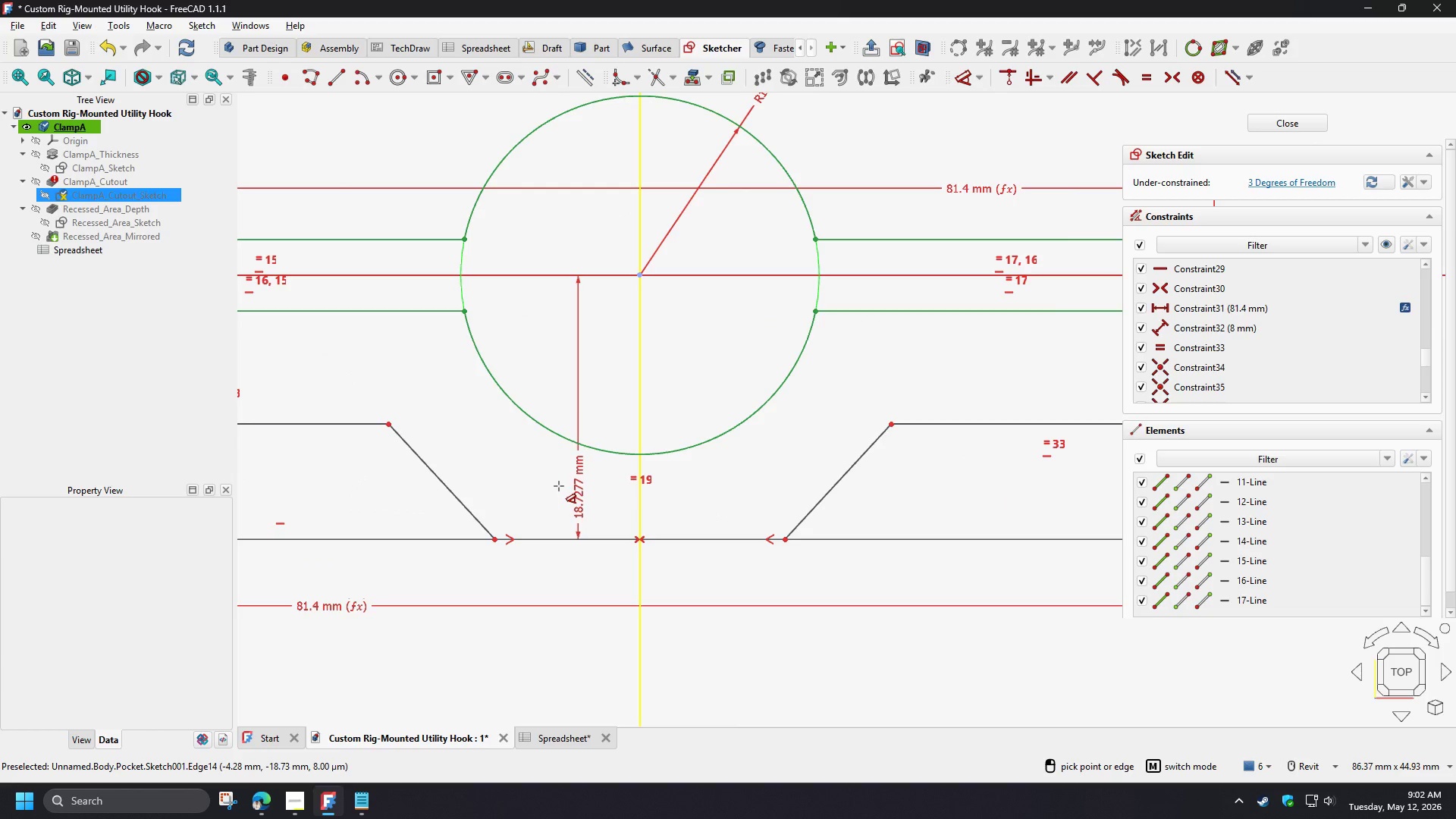 
left_click([543, 485])
 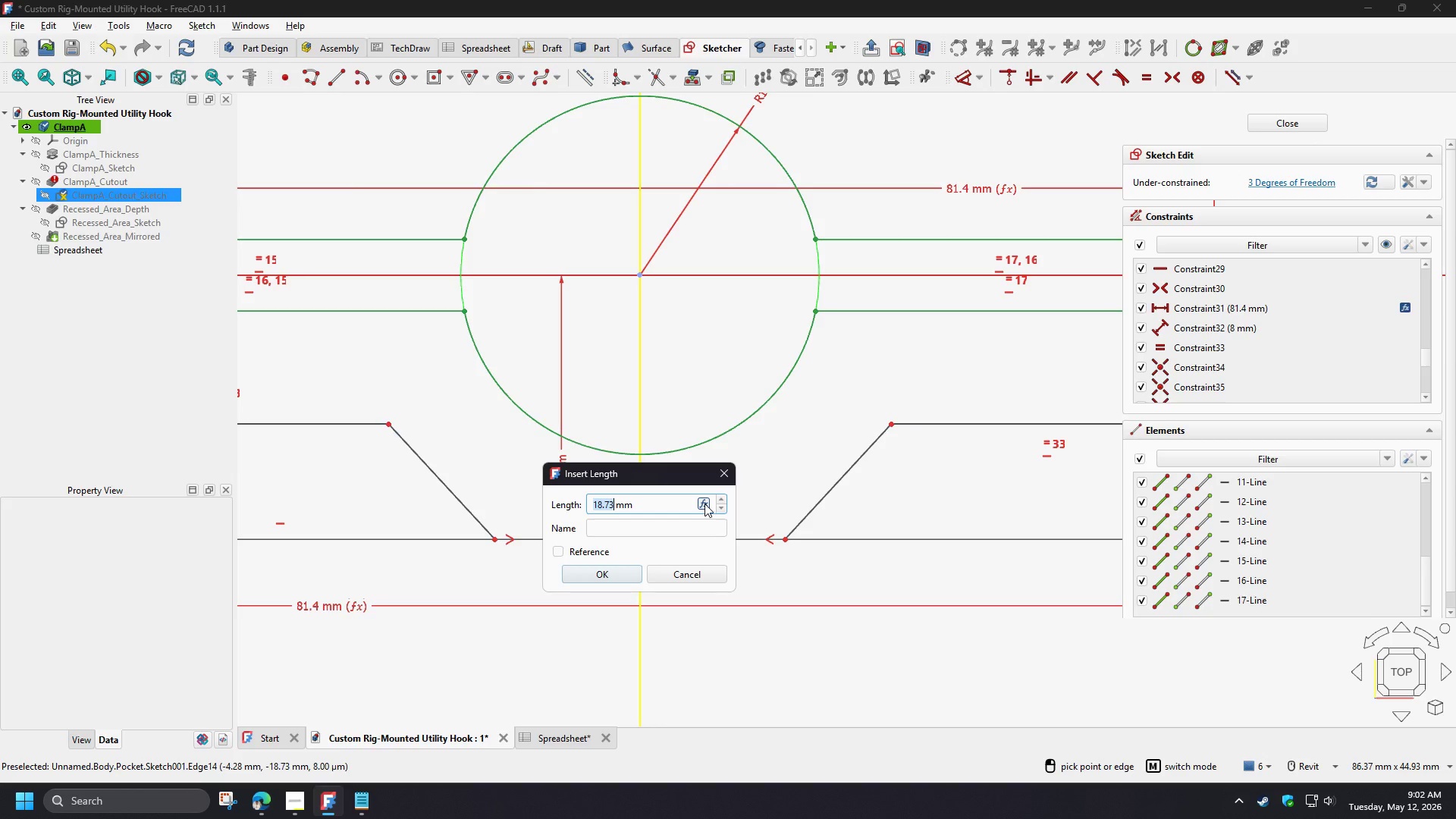 
left_click([704, 504])
 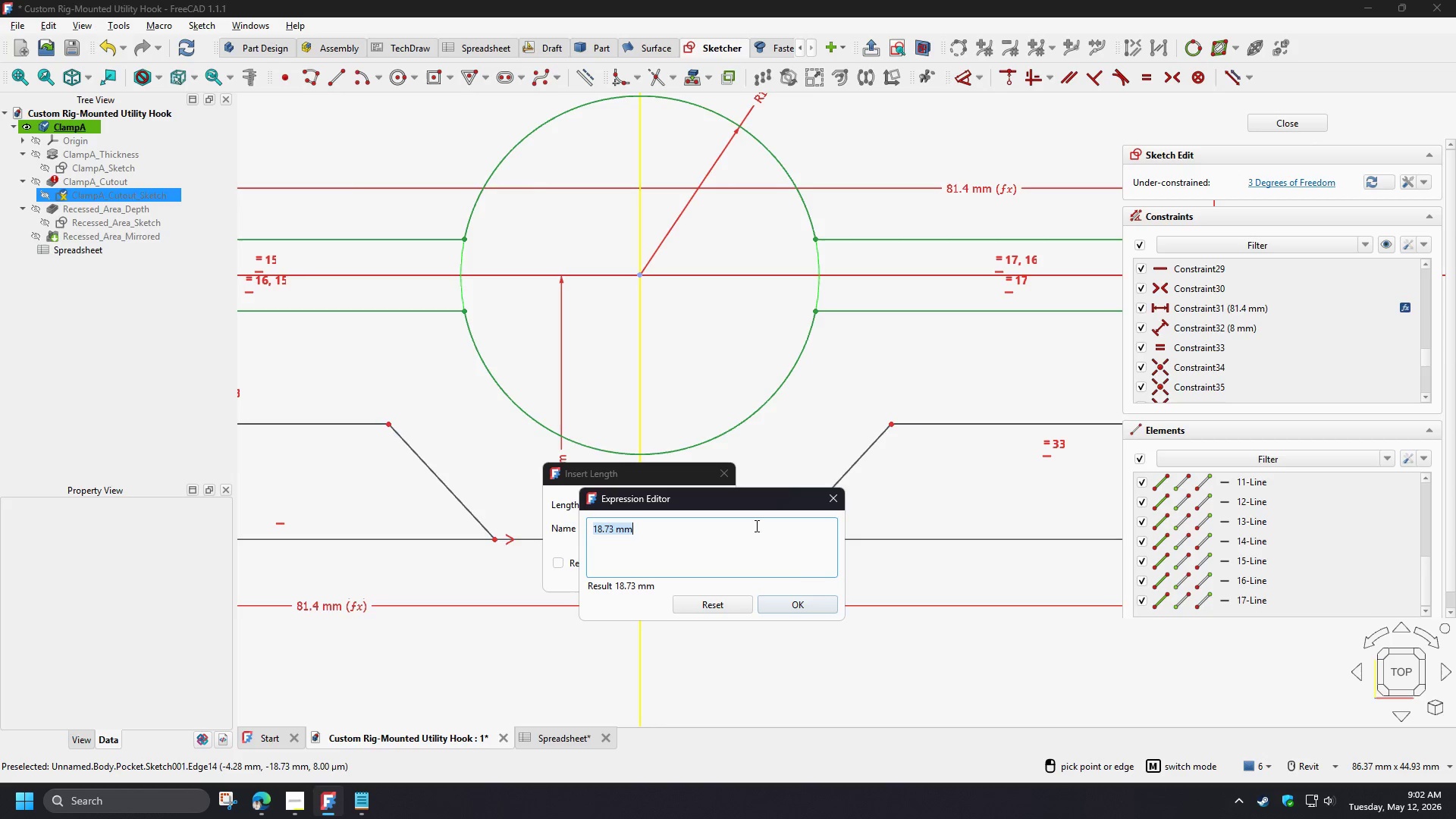 
key(Control+V)
 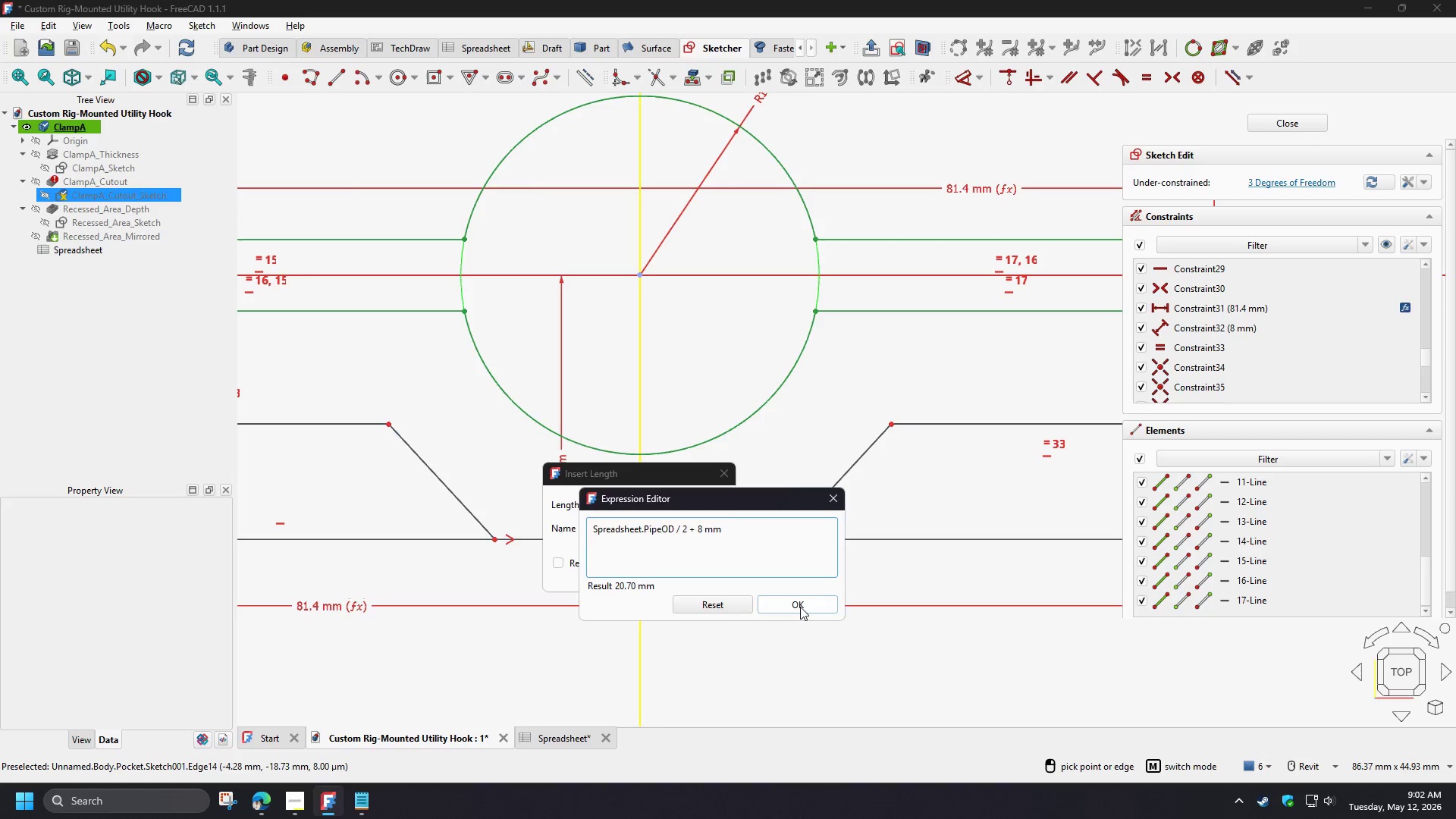 
left_click([800, 607])
 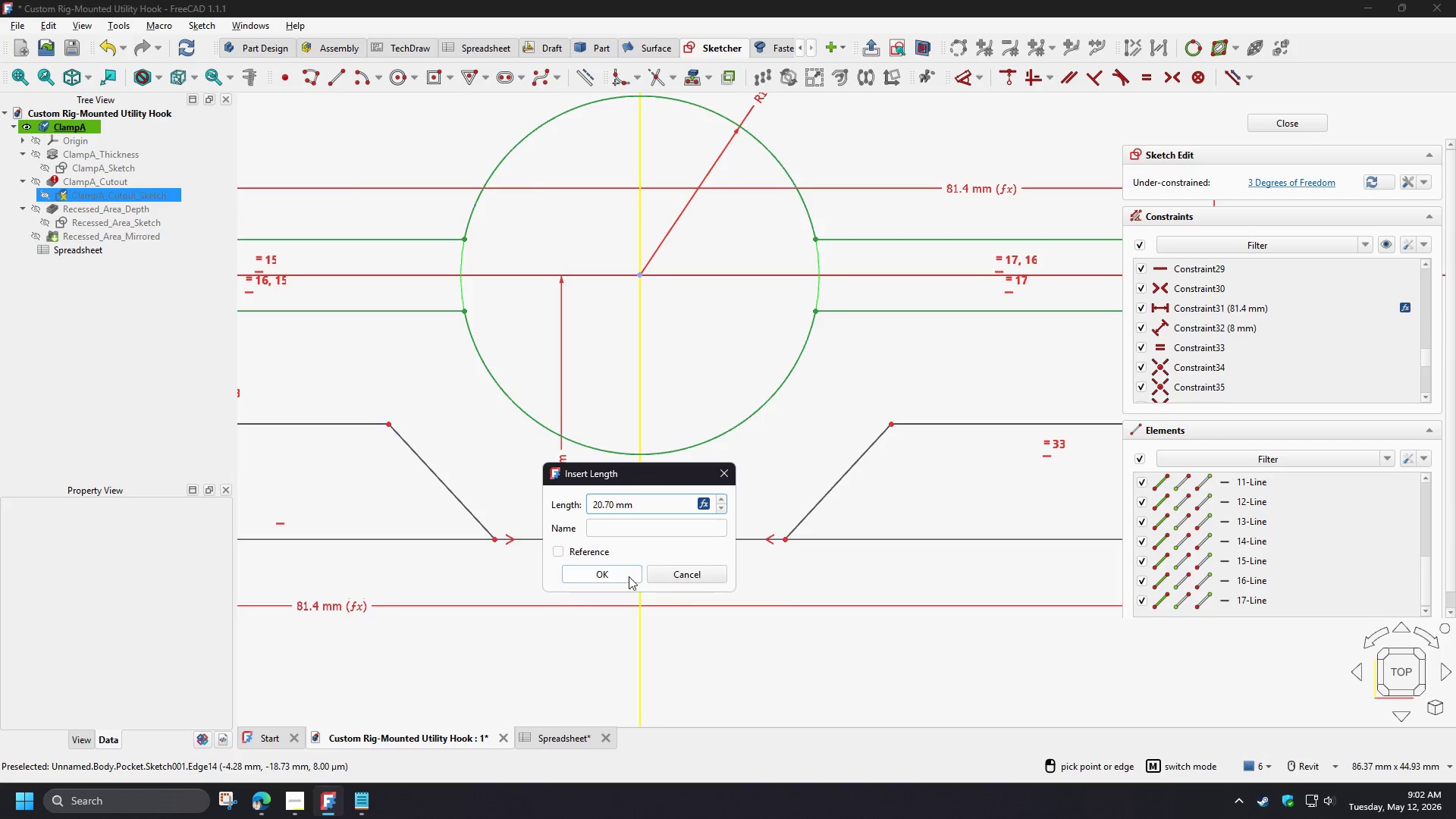 
left_click([626, 578])
 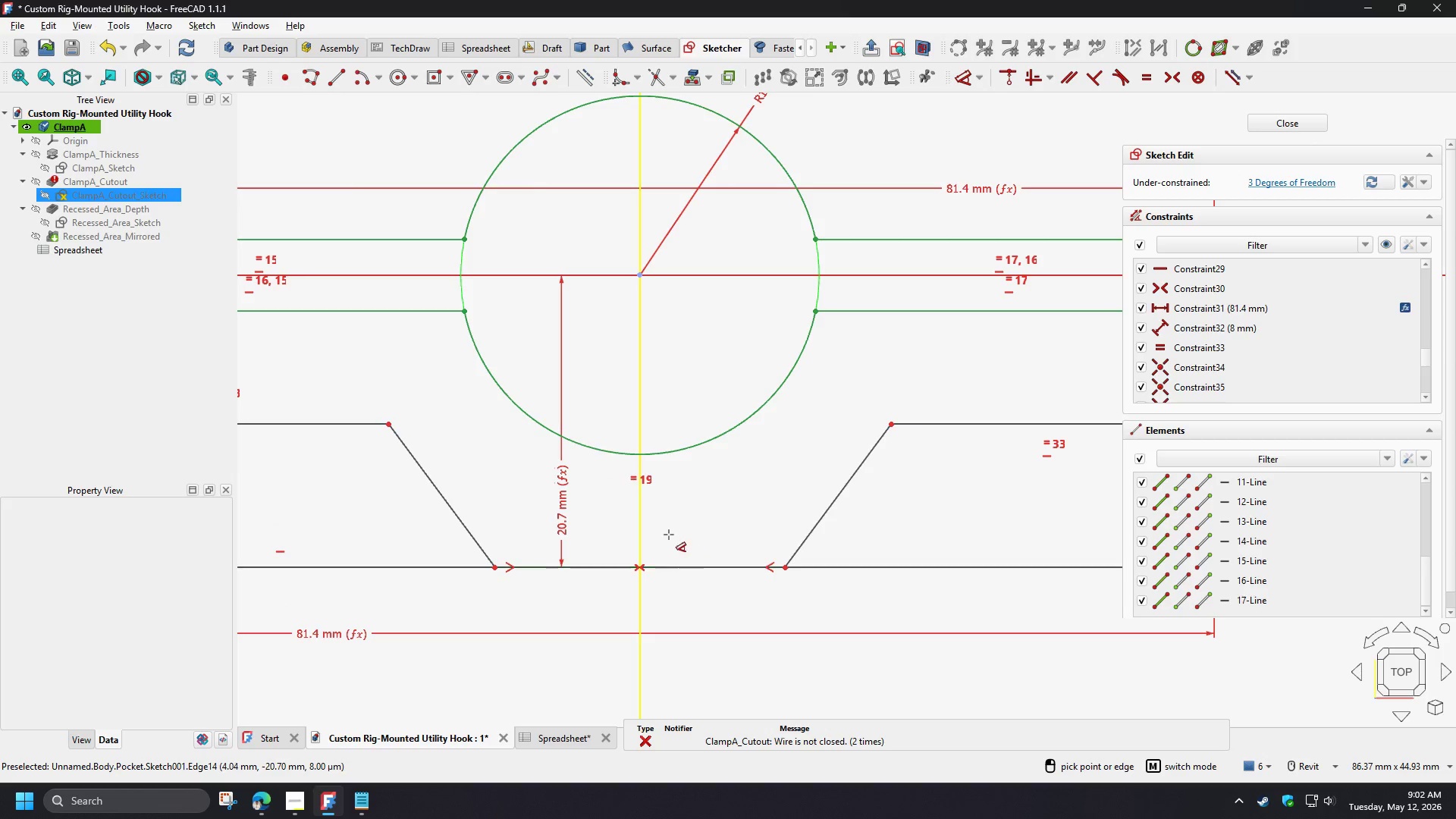 
scroll: coordinate [682, 532], scroll_direction: down, amount: 4.0
 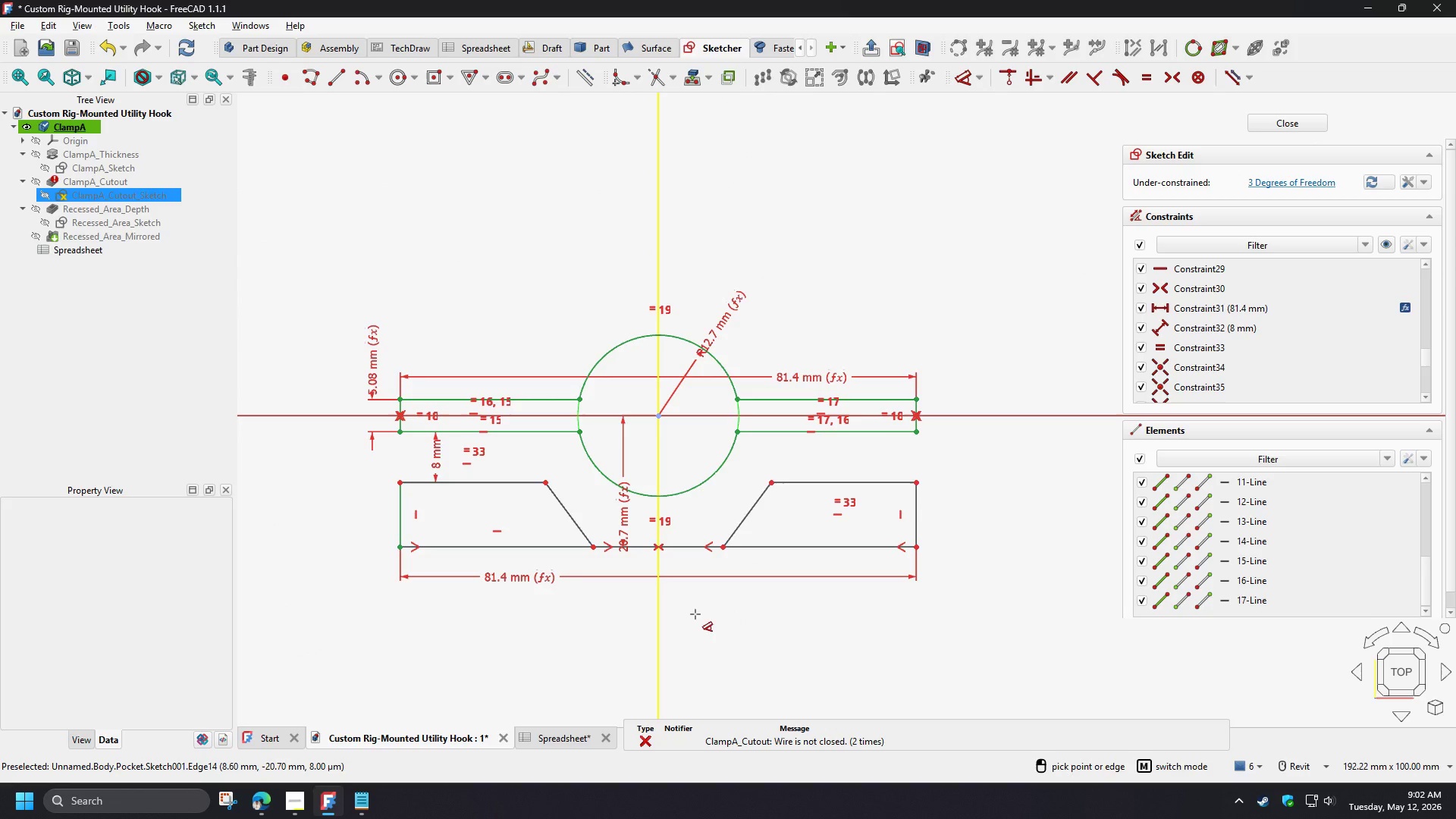 
right_click([695, 614])
 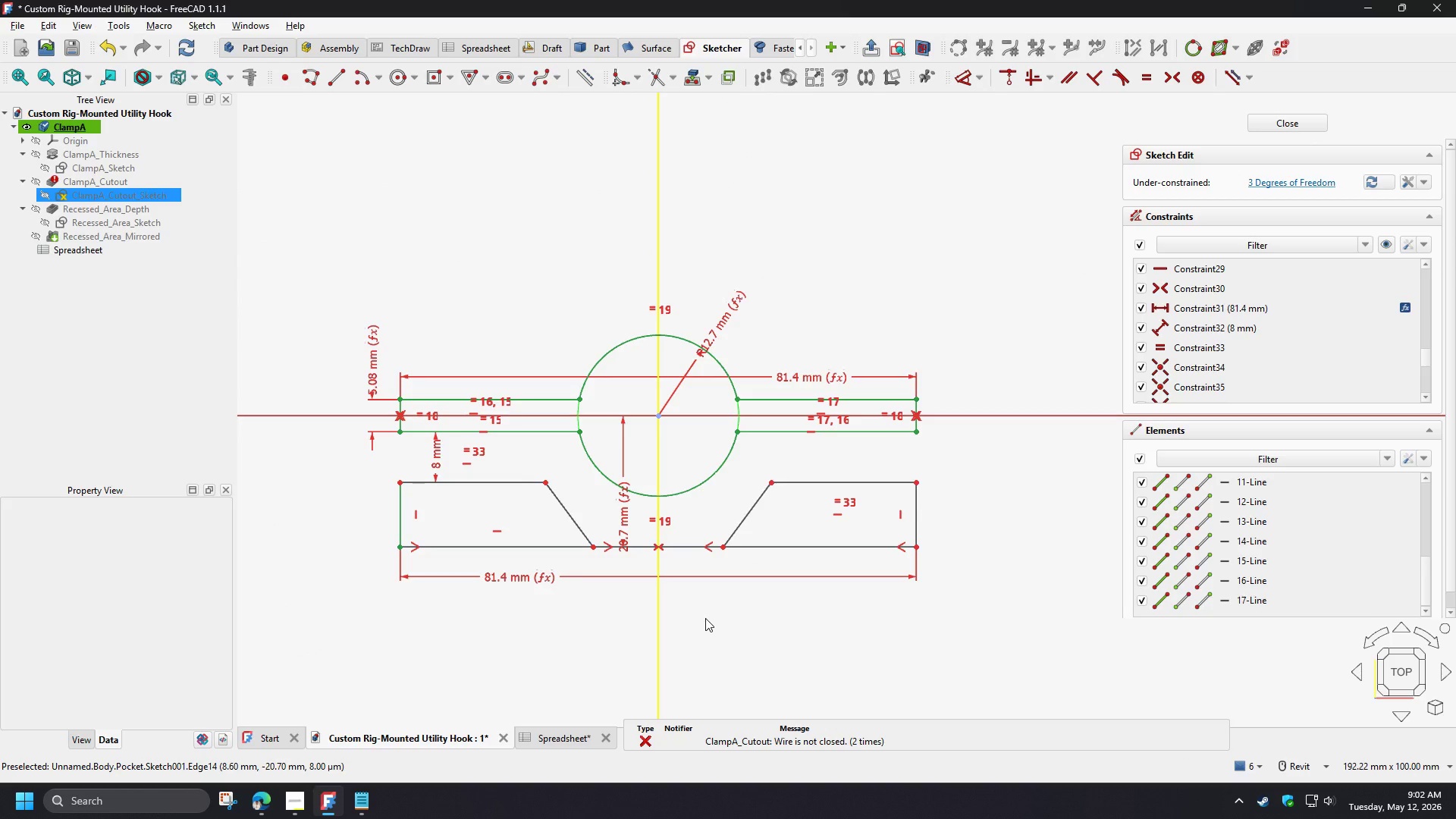 
scroll: coordinate [696, 606], scroll_direction: up, amount: 2.0
 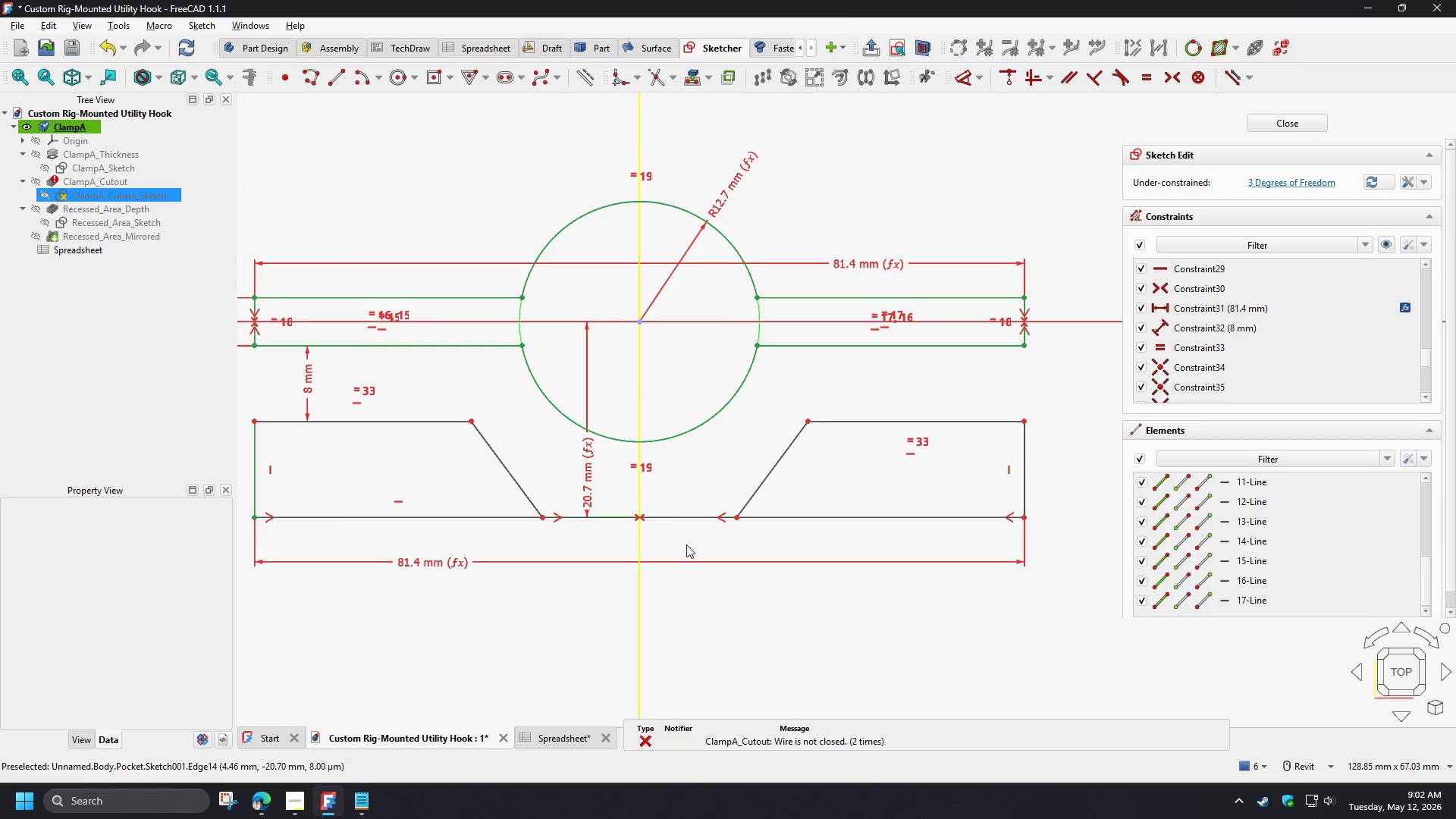 
left_click_drag(start_coordinate=[686, 543], to_coordinate=[666, 479])
 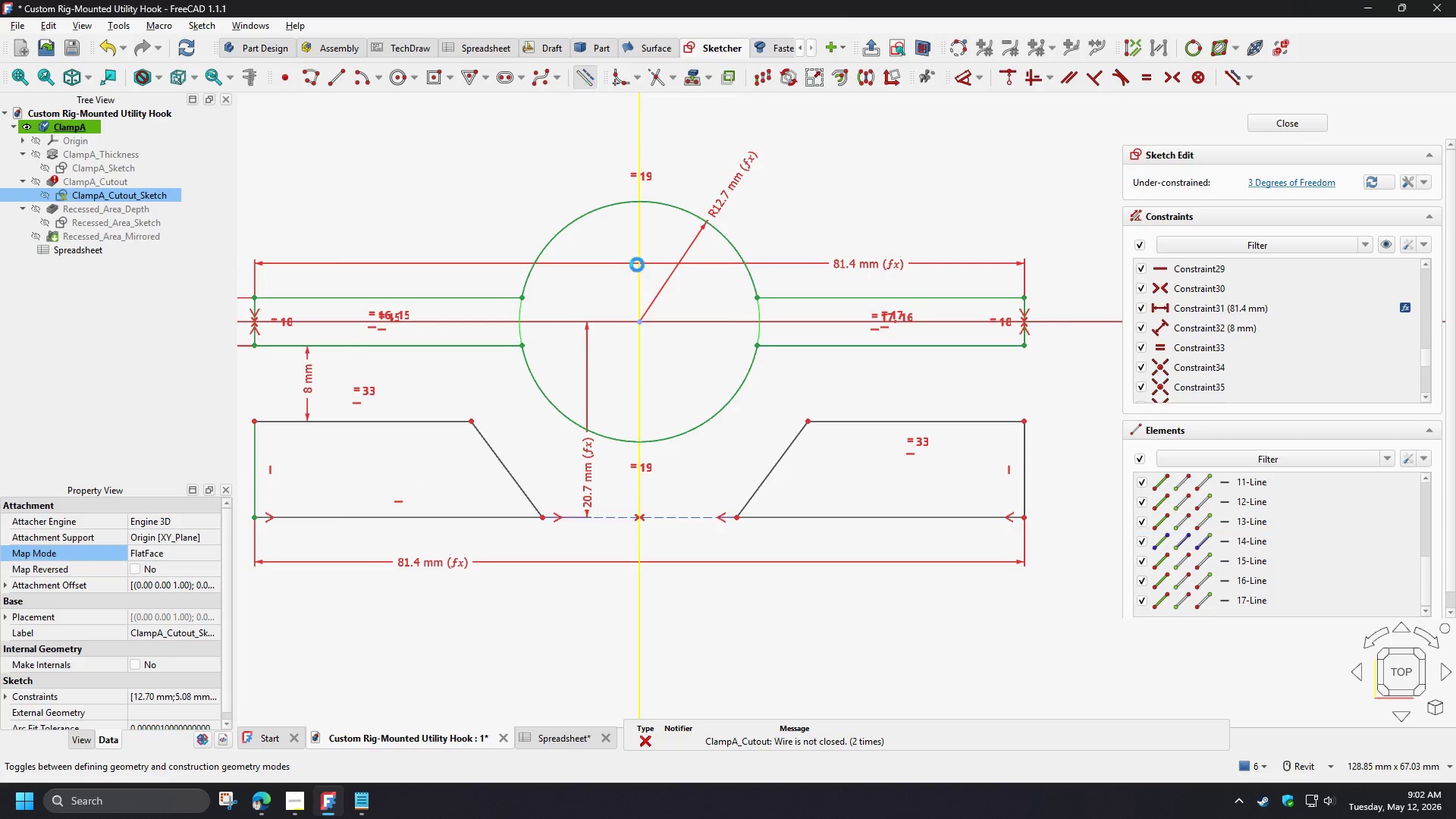 
left_click([700, 604])
 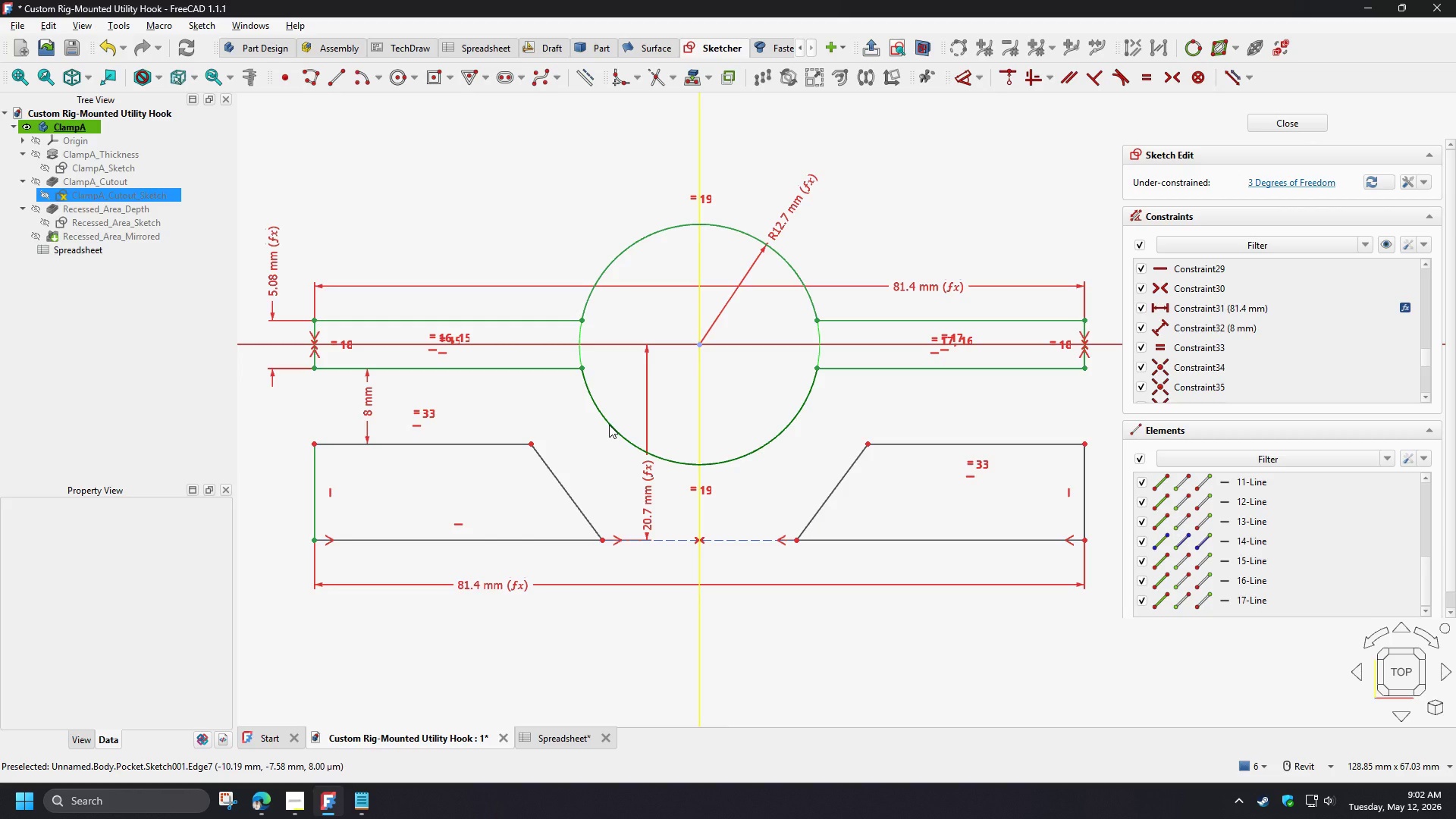 
wait(9.0)
 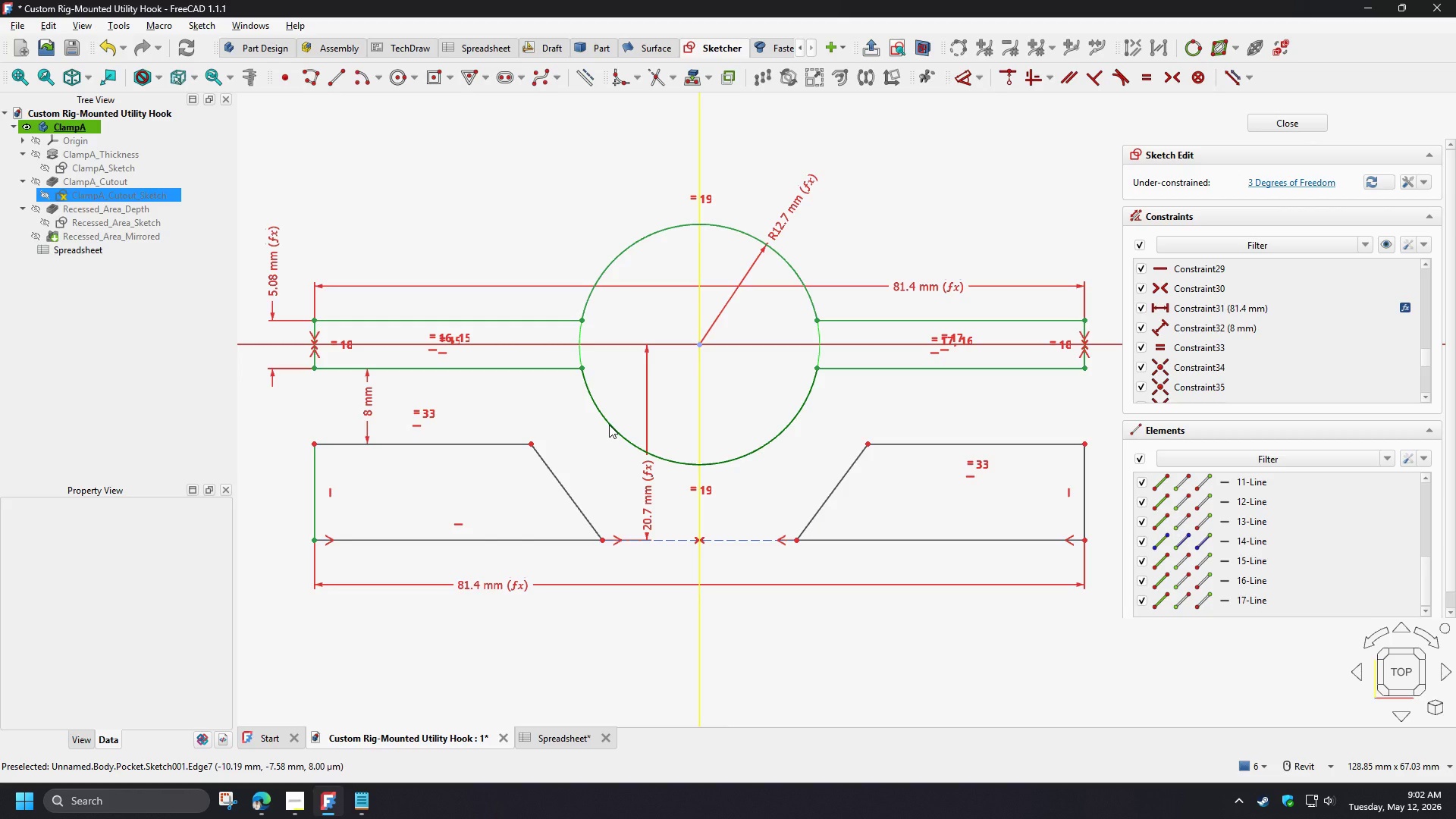 
left_click([335, 83])
 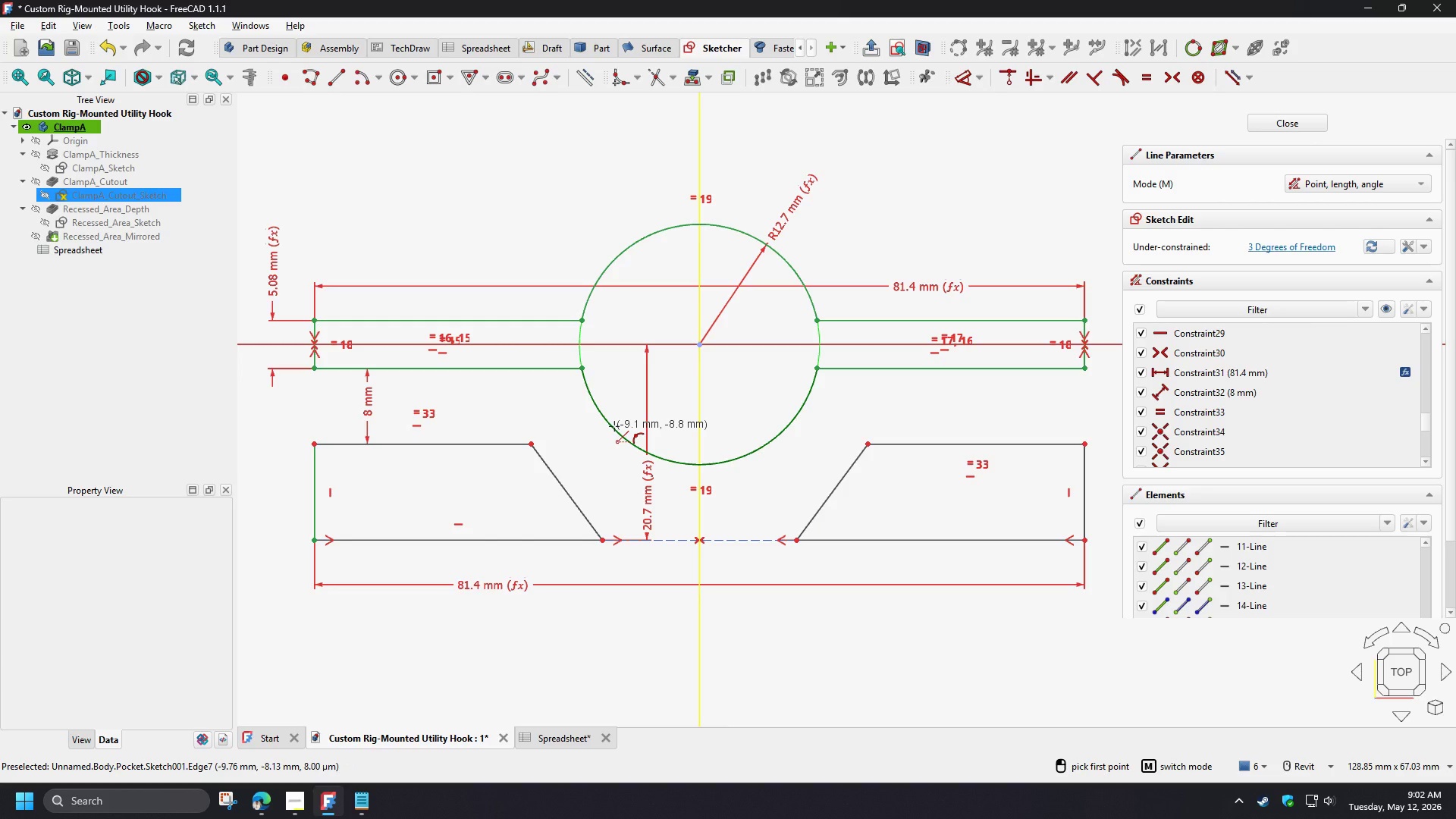 
wait(7.03)
 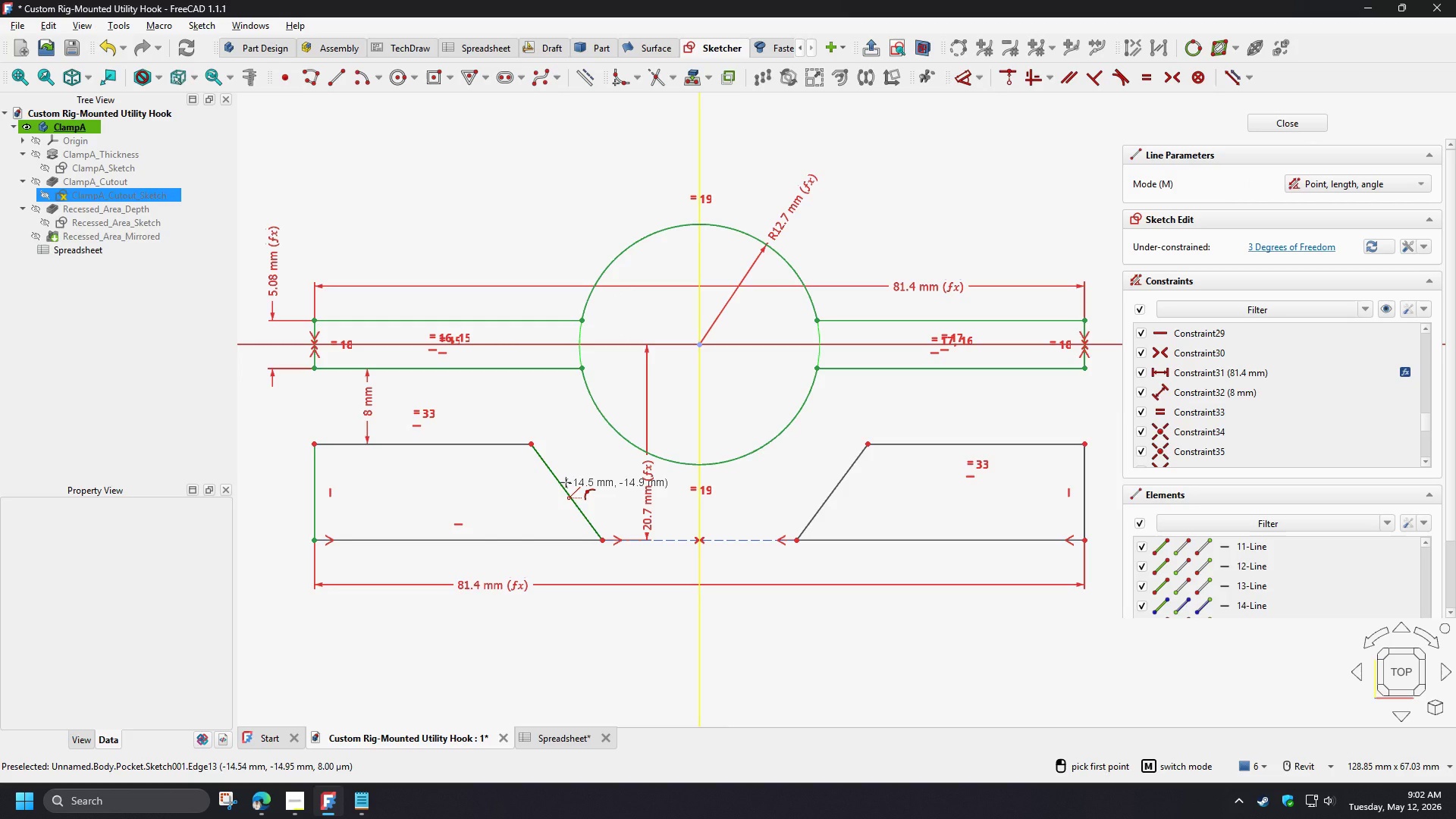 
left_click([592, 437])
 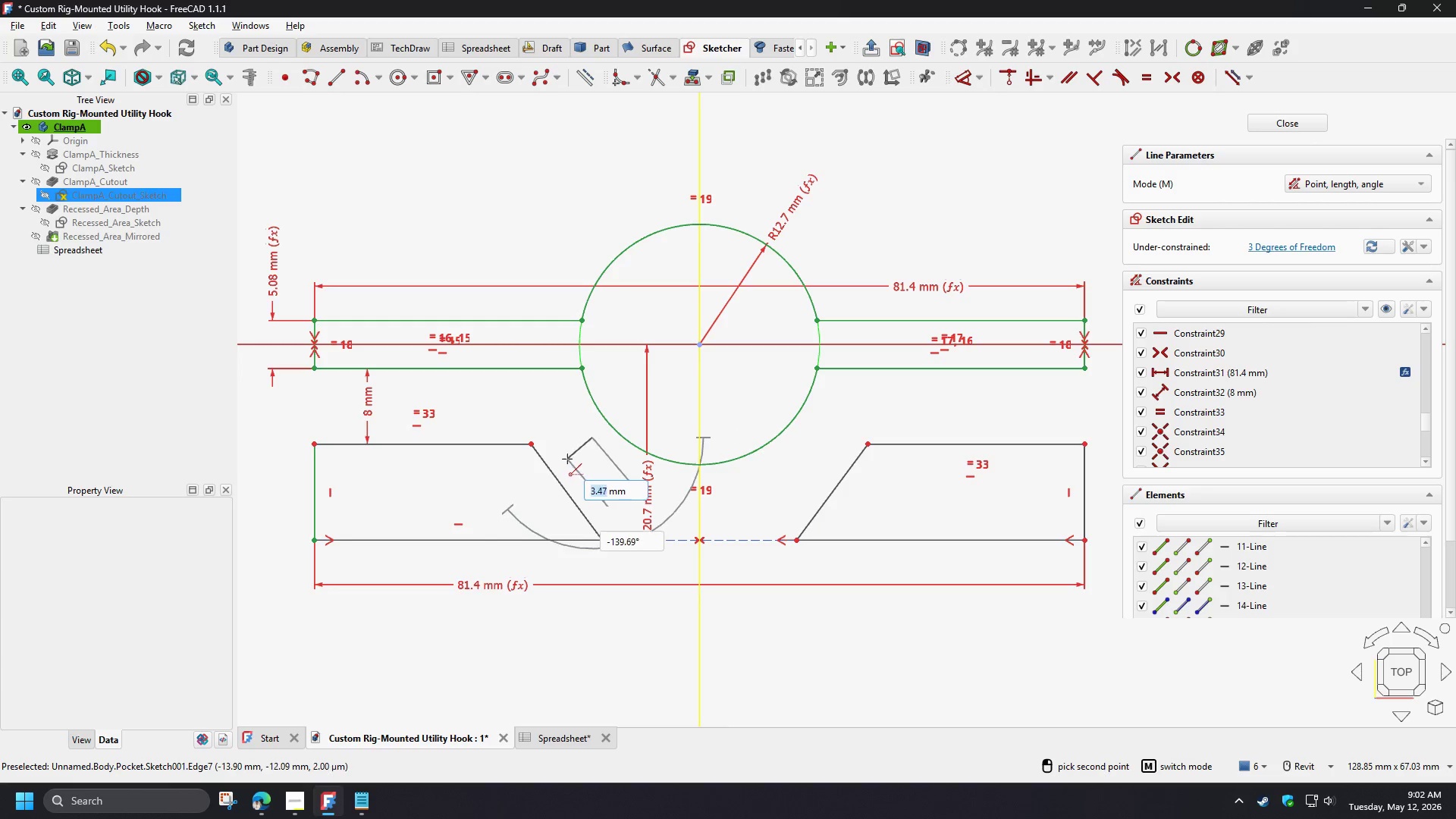 
left_click([567, 459])
 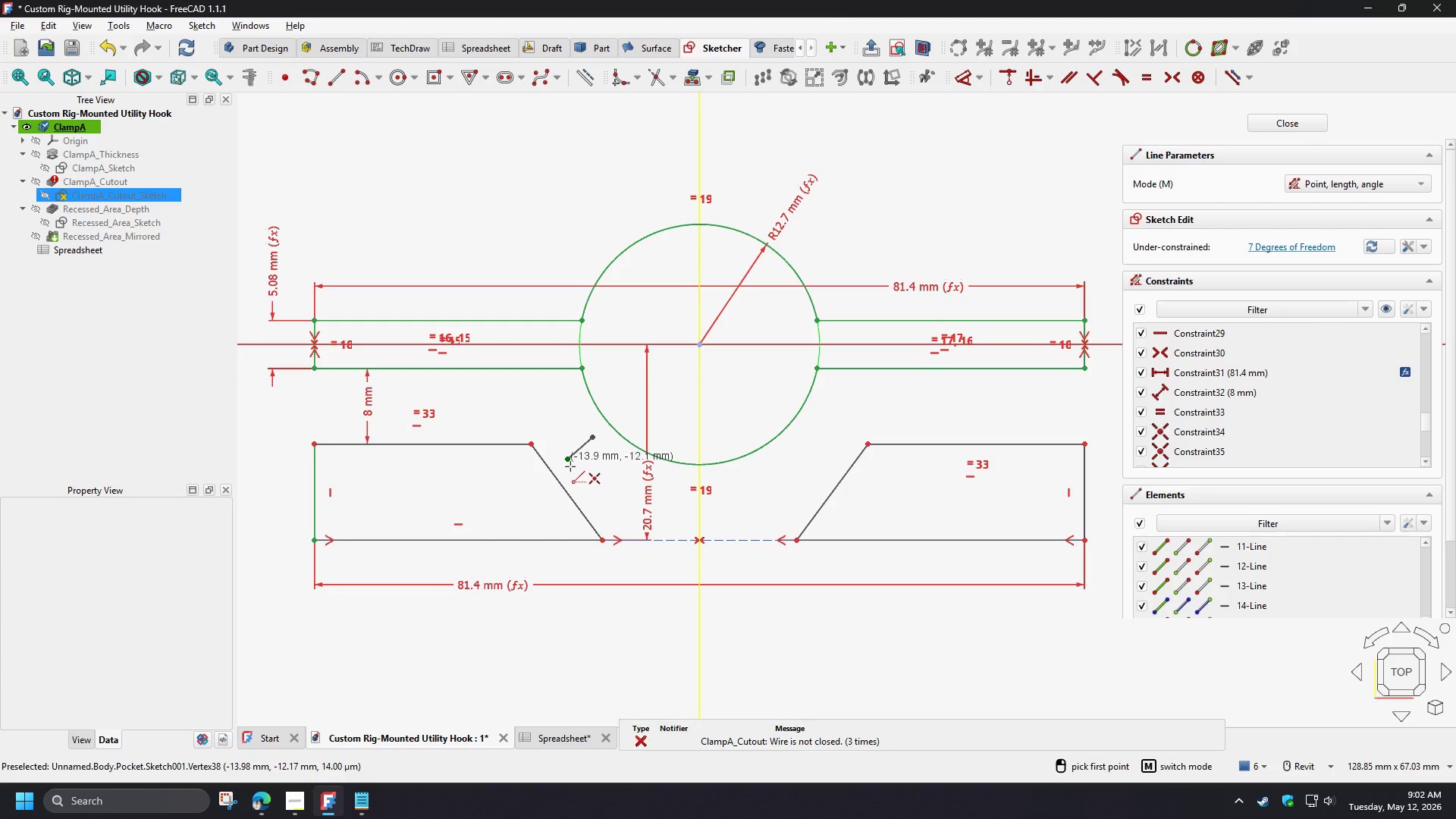 
right_click([606, 471])
 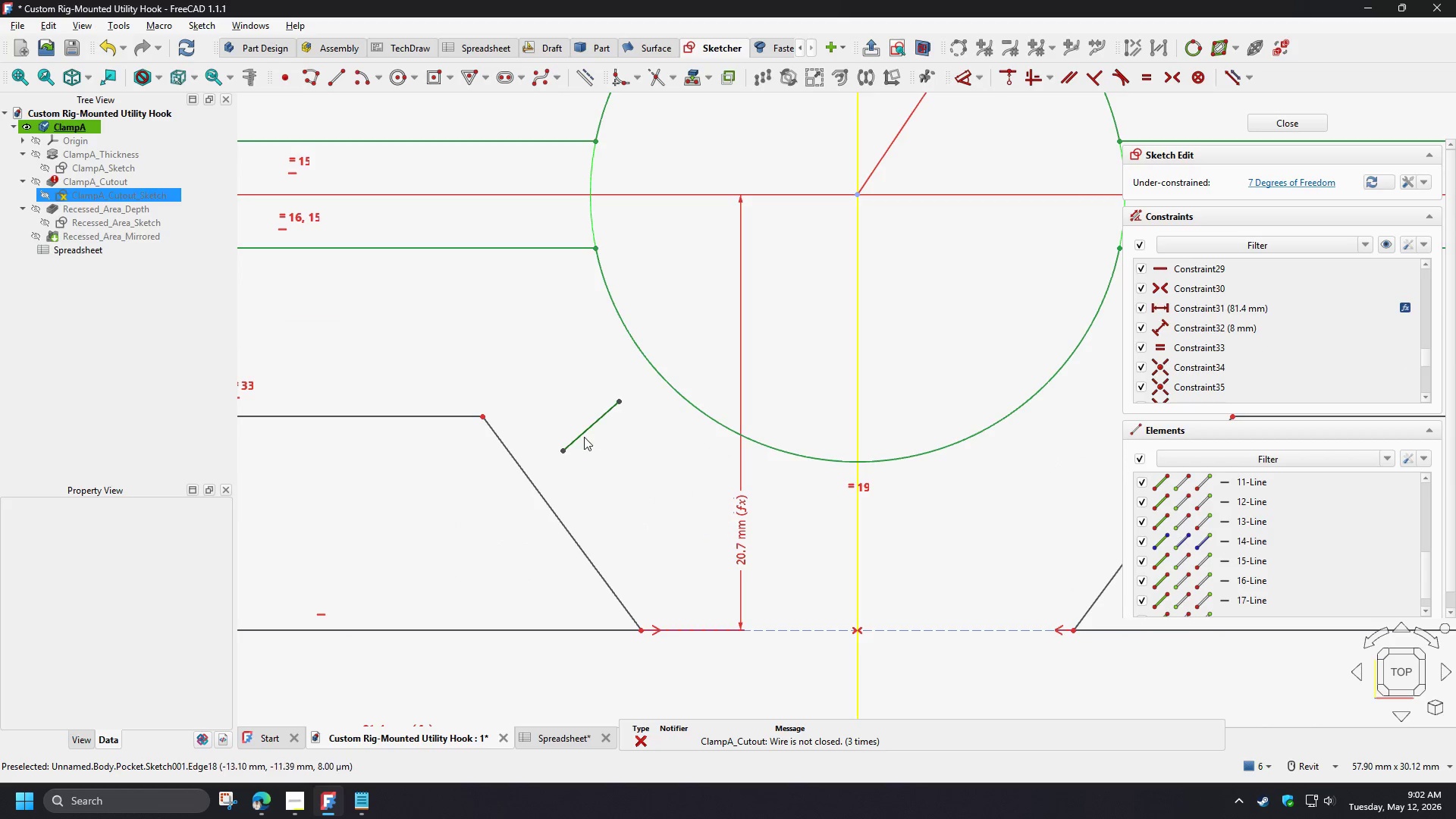 
scroll: coordinate [570, 466], scroll_direction: up, amount: 4.0
 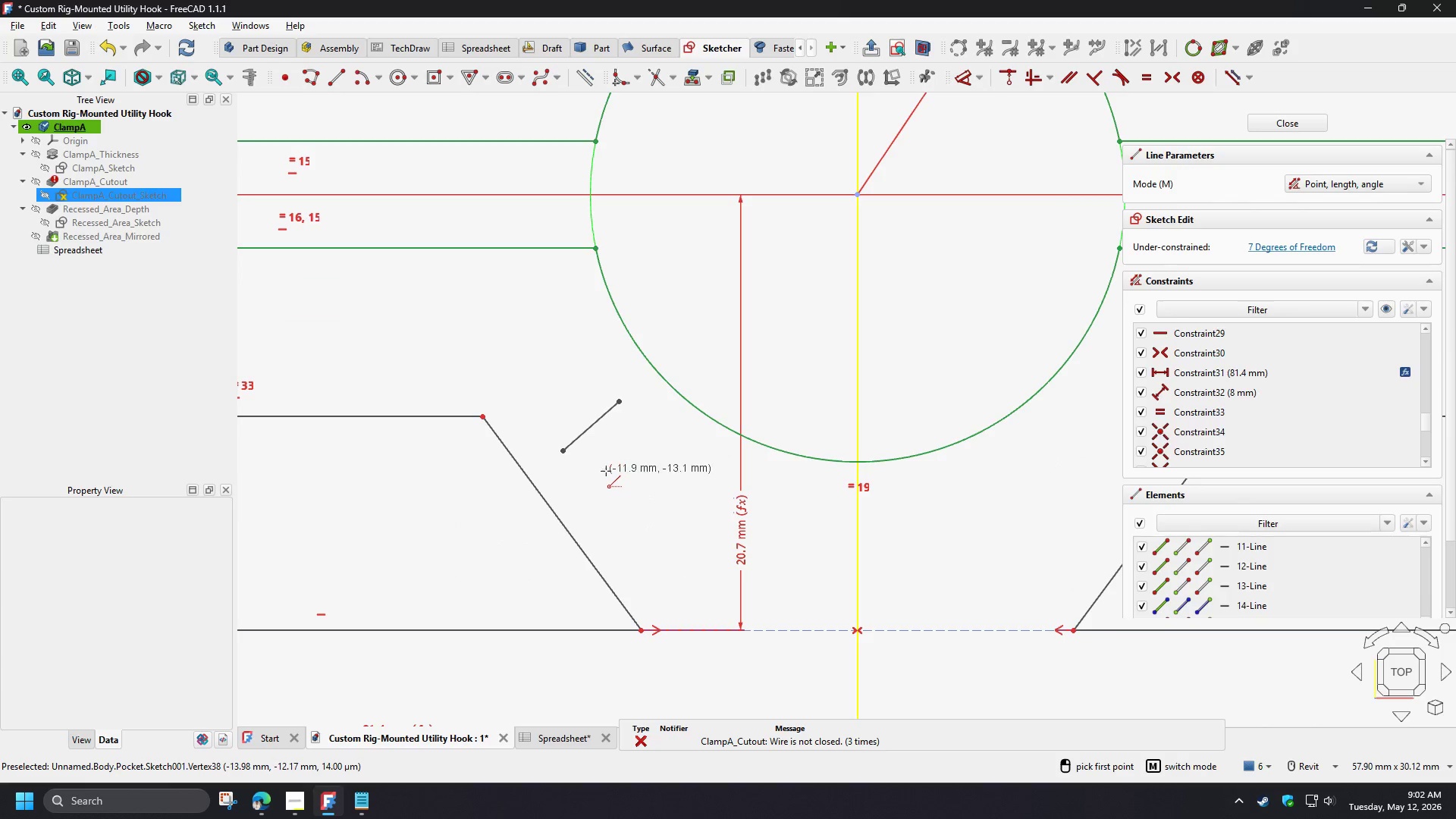 
left_click([584, 437])
 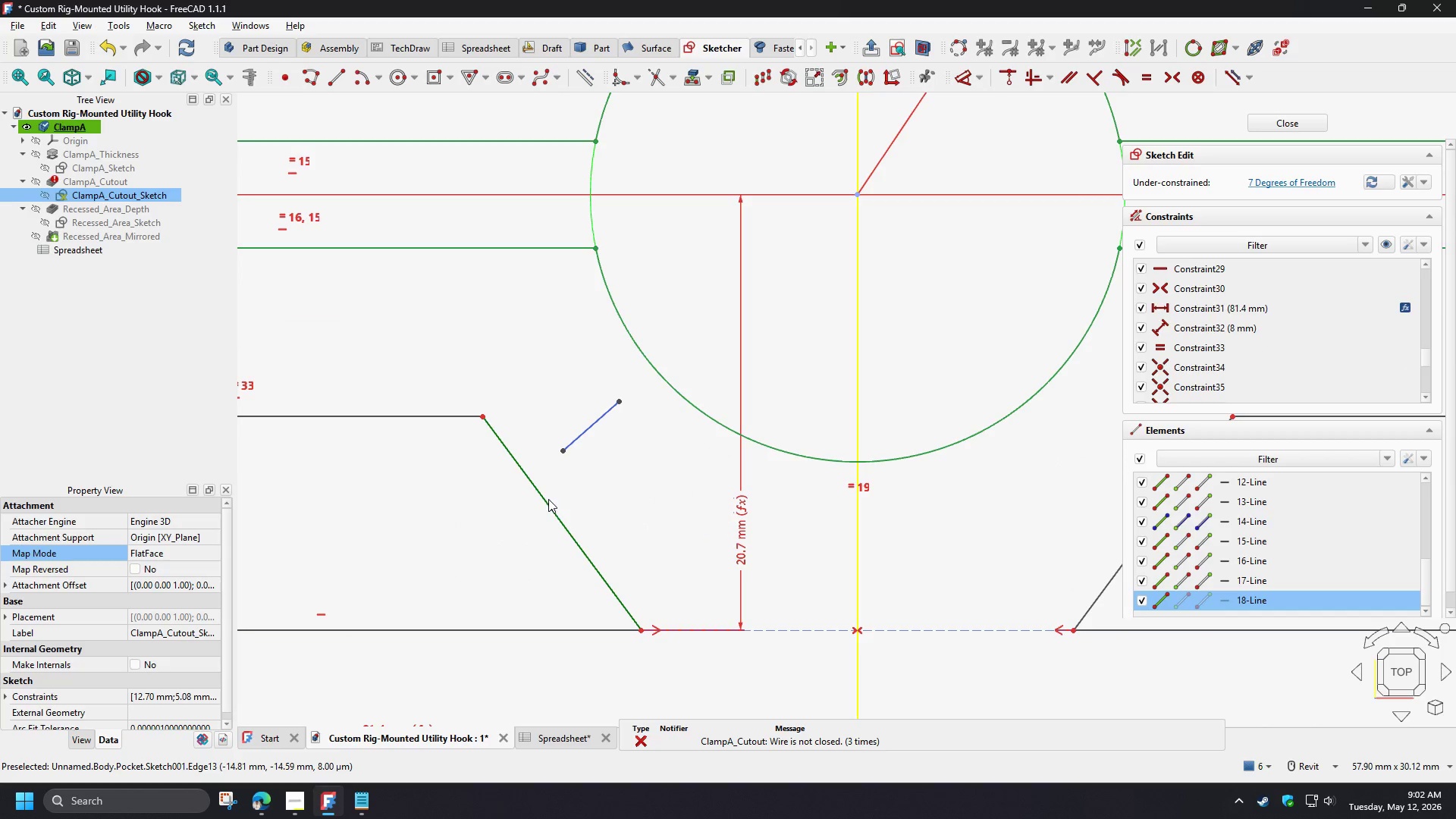 
left_click([547, 500])
 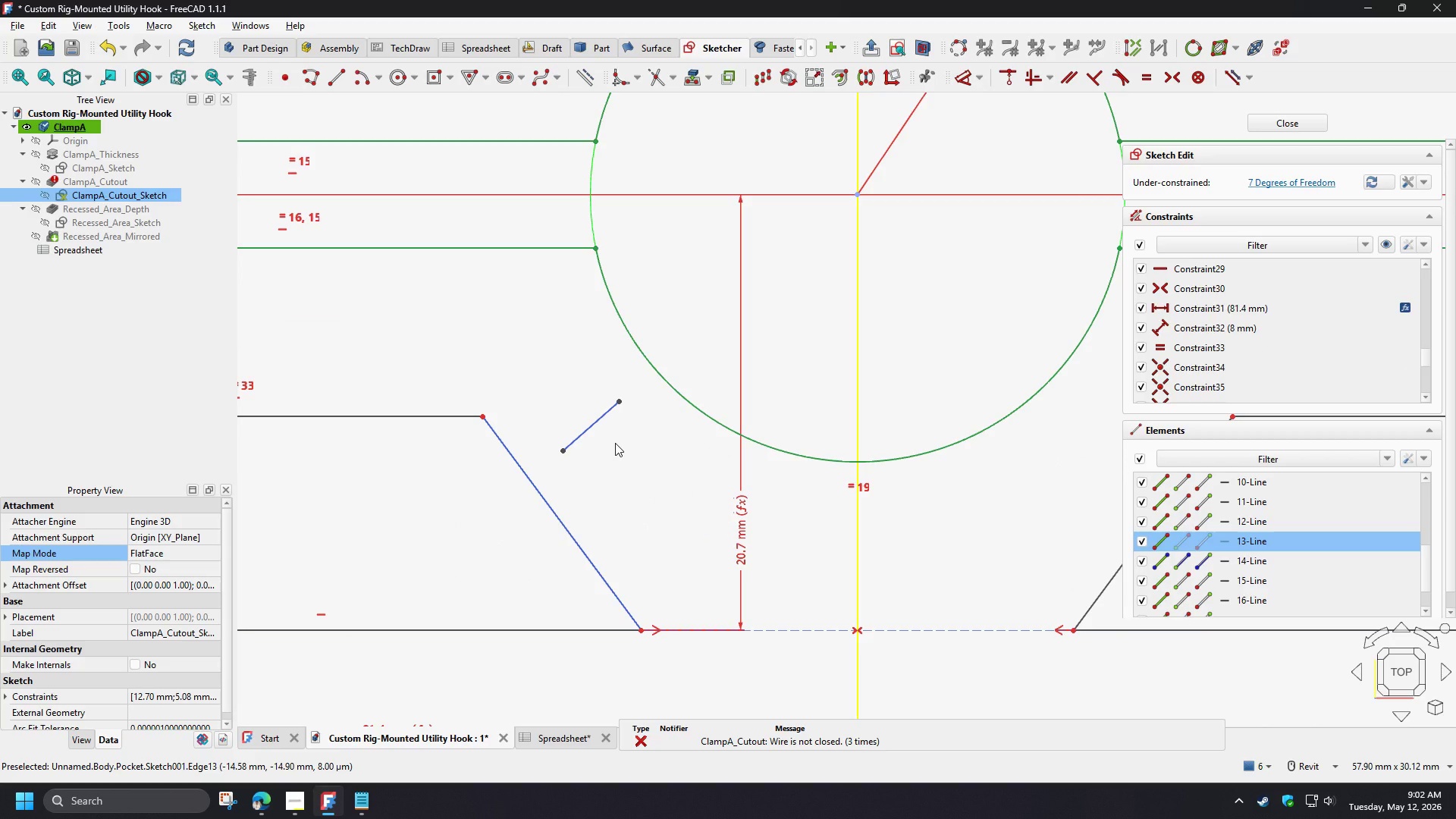 
key(N)
 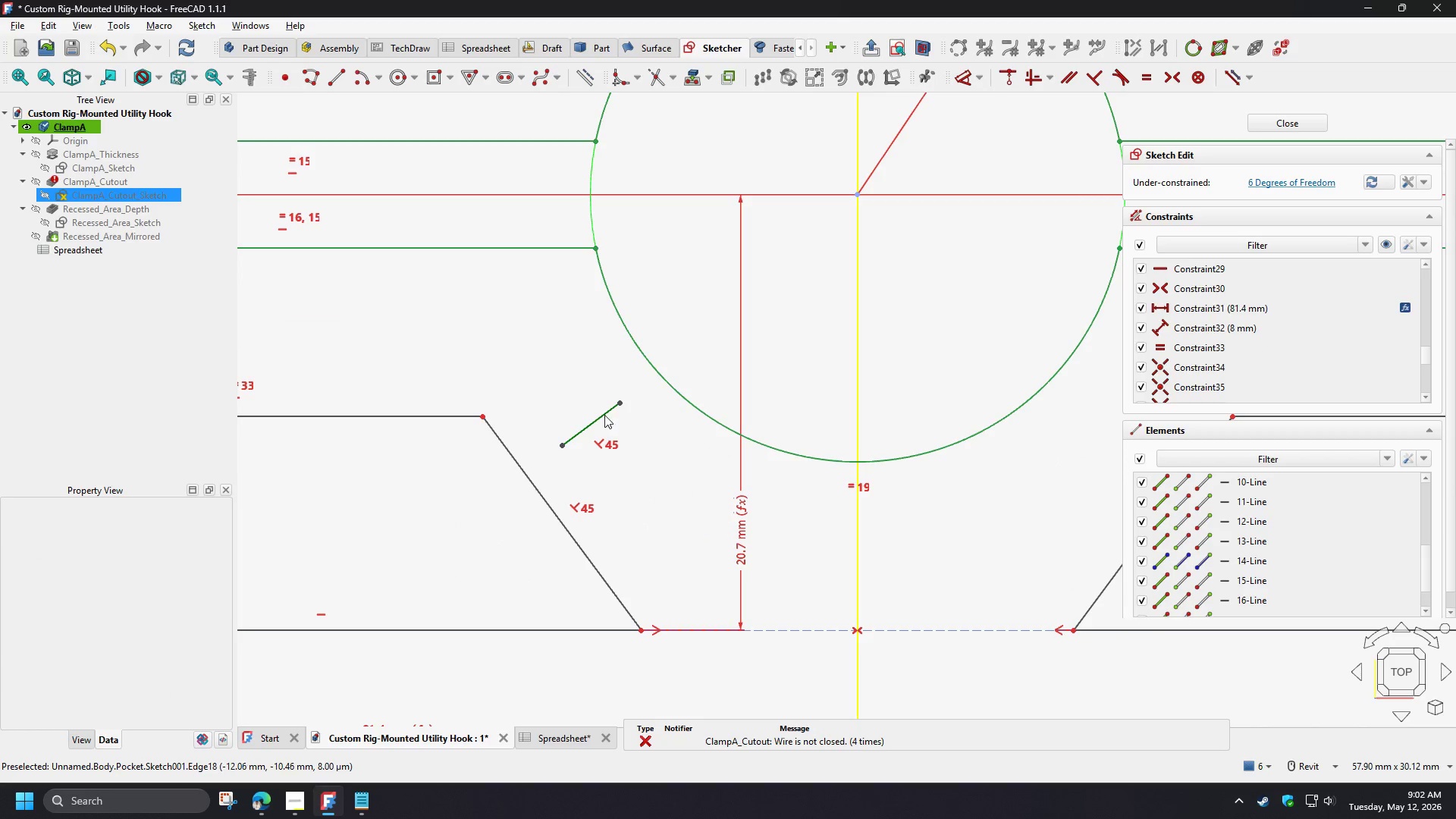 
left_click([602, 413])
 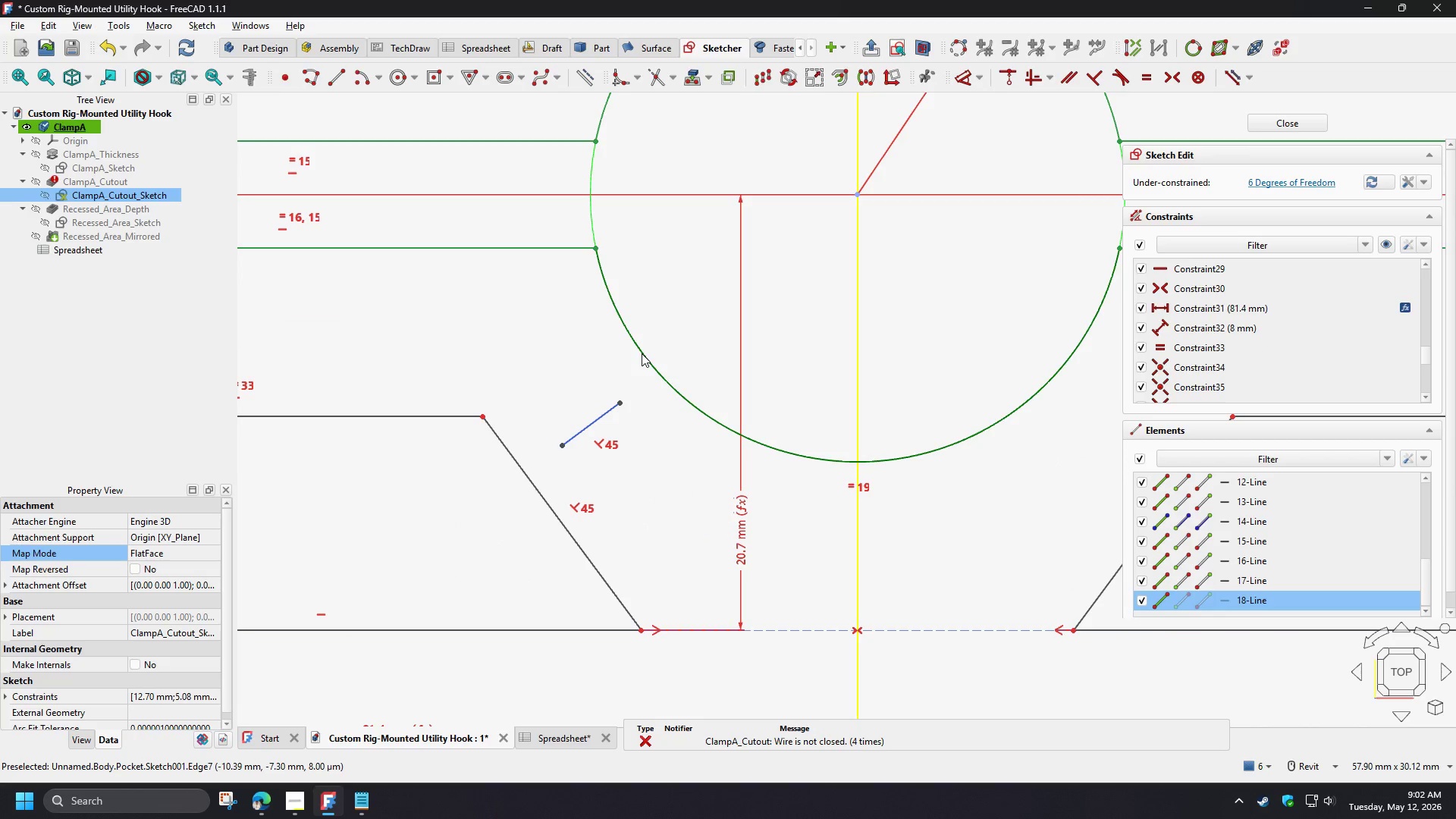 
left_click([642, 353])
 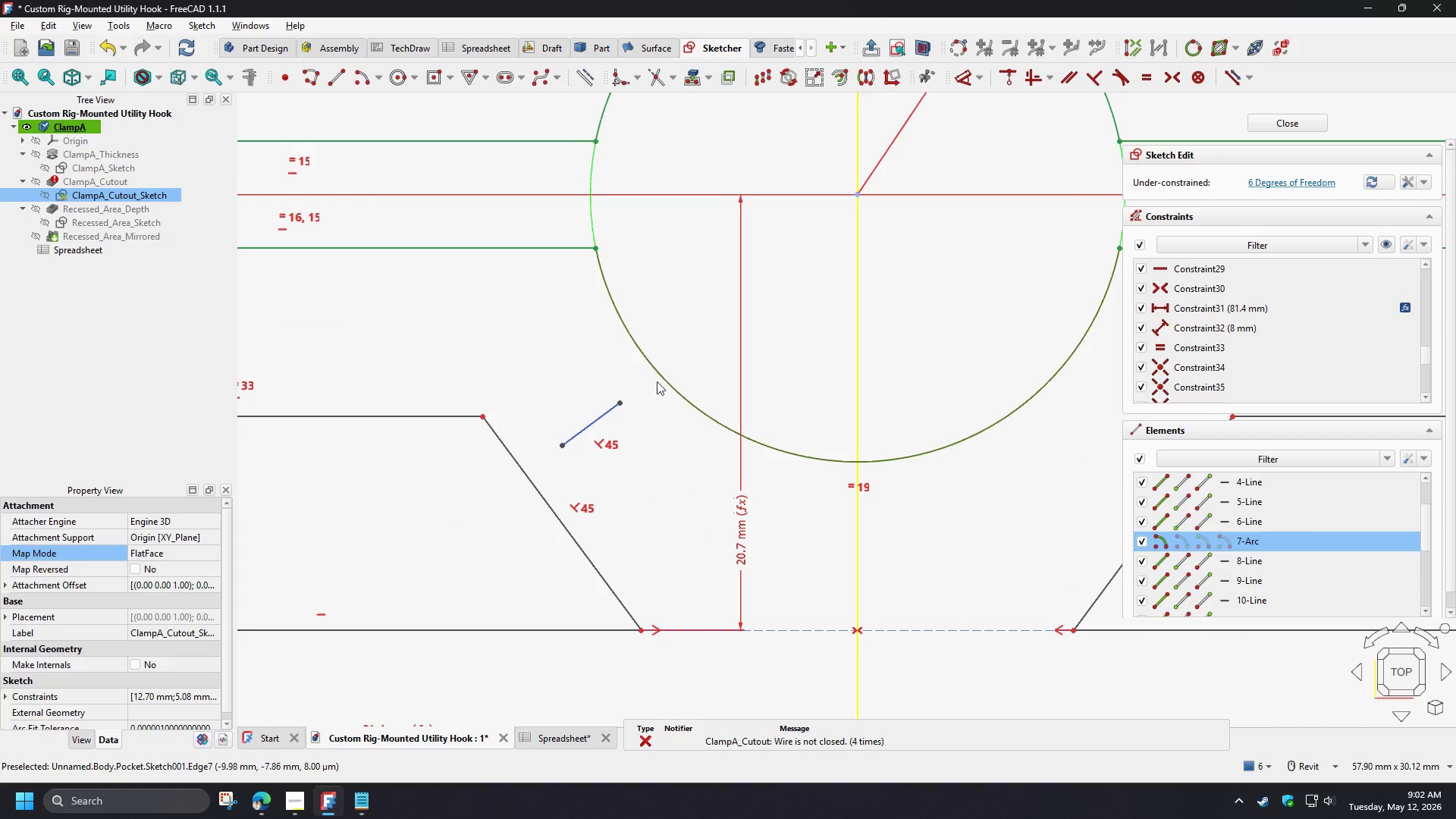 
key(N)
 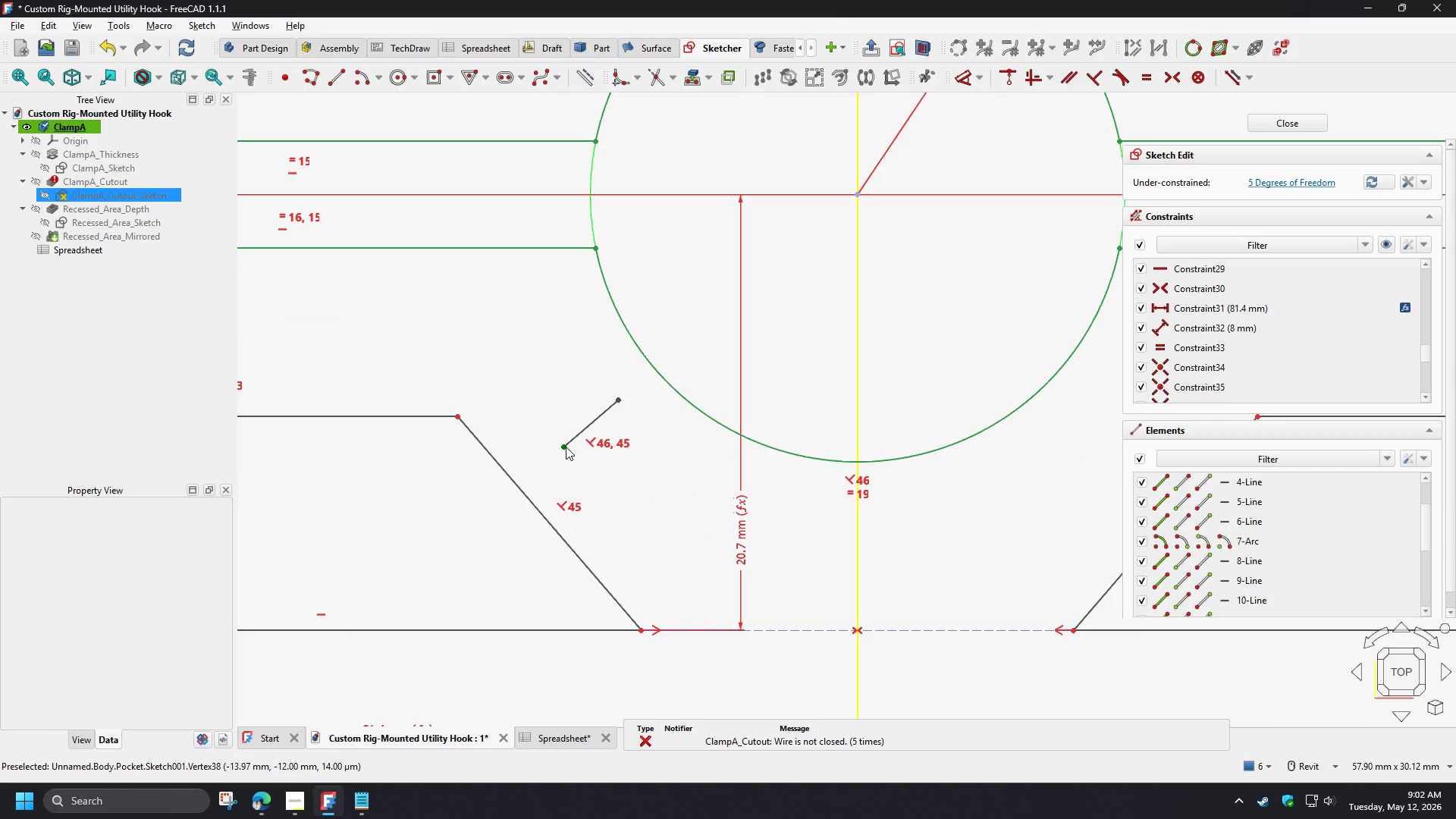 
left_click([566, 447])
 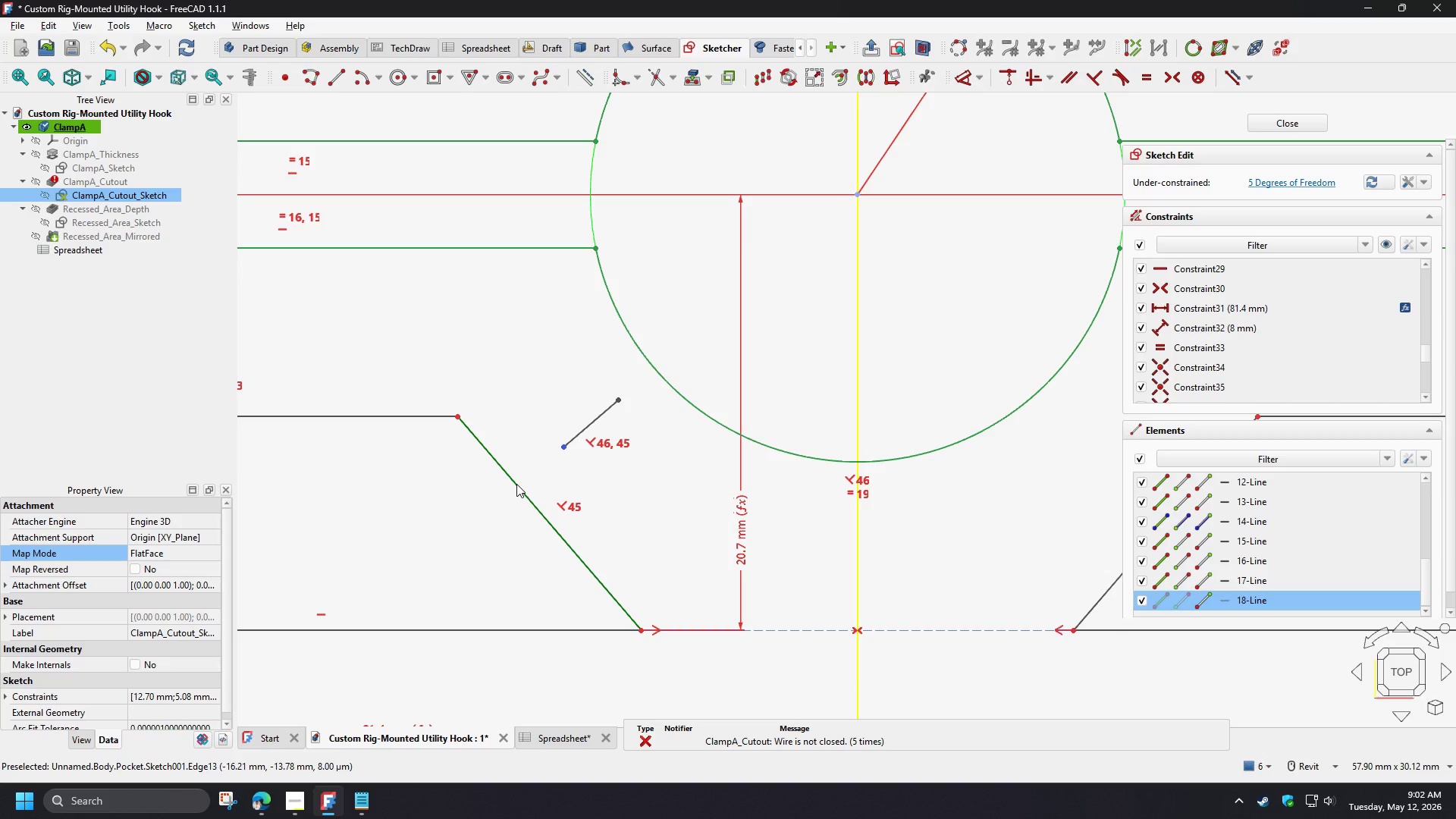 
left_click([516, 484])
 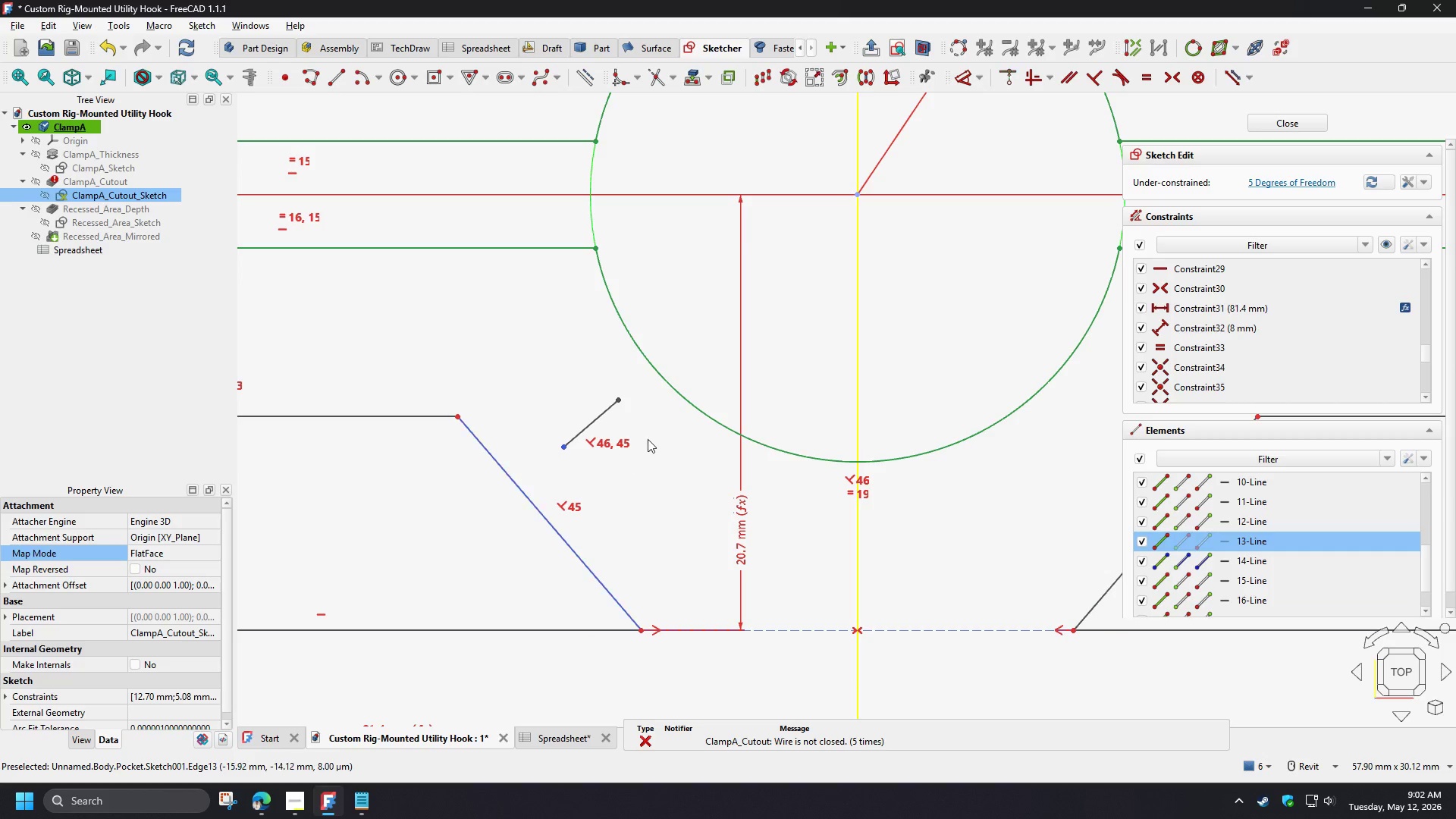 
key(C)
 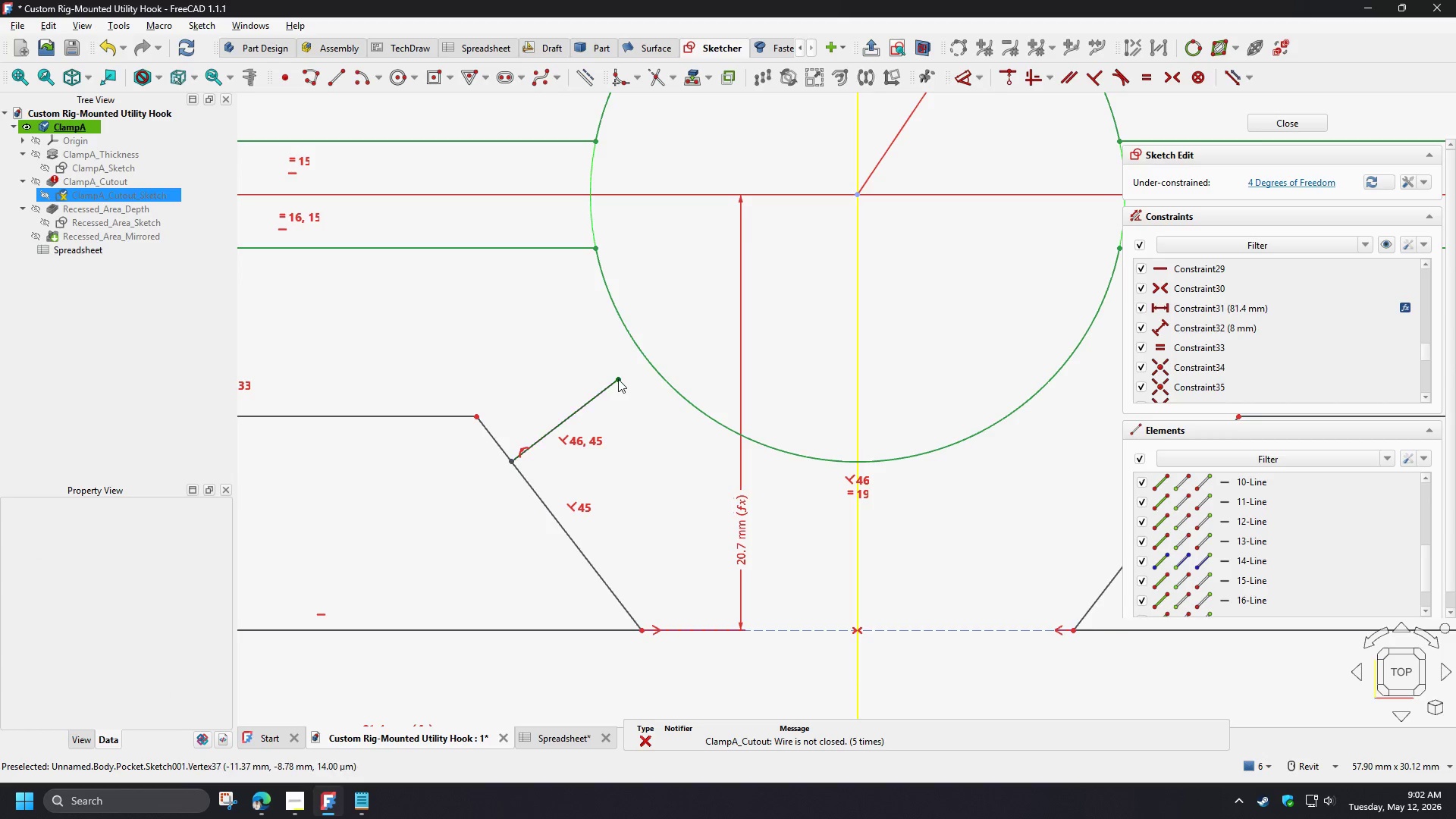 
left_click([618, 379])
 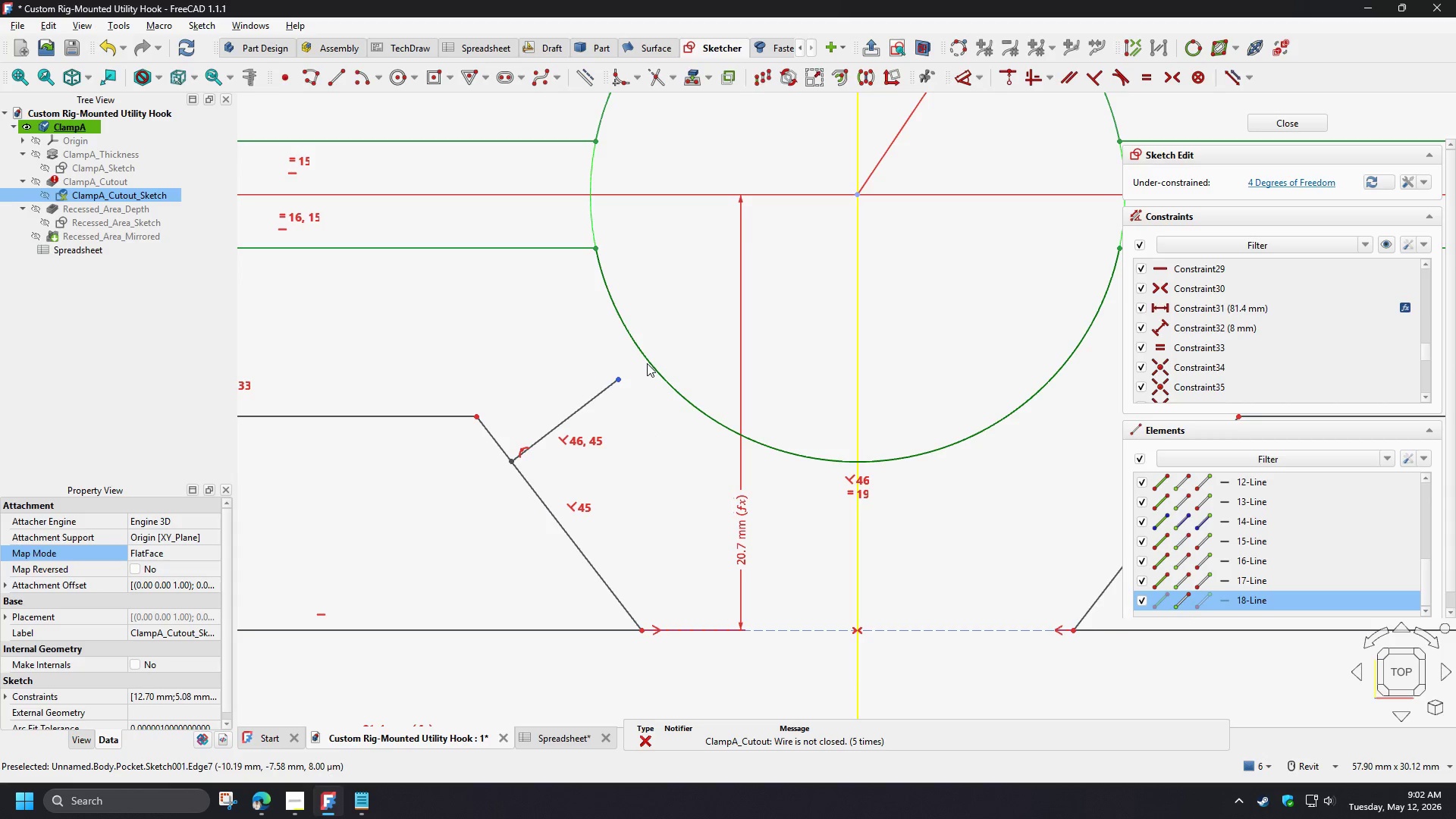 
left_click([647, 362])
 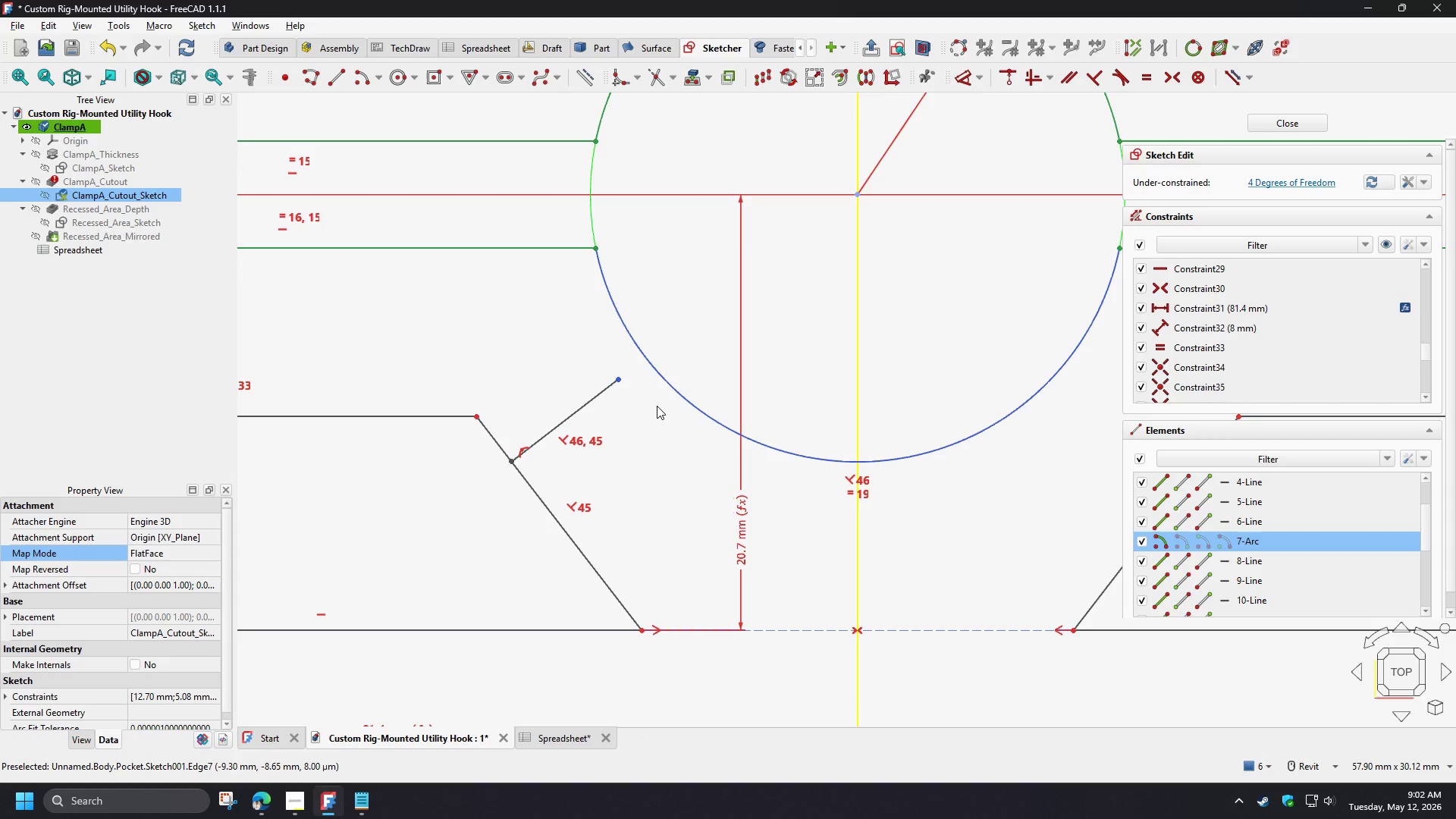 
key(C)
 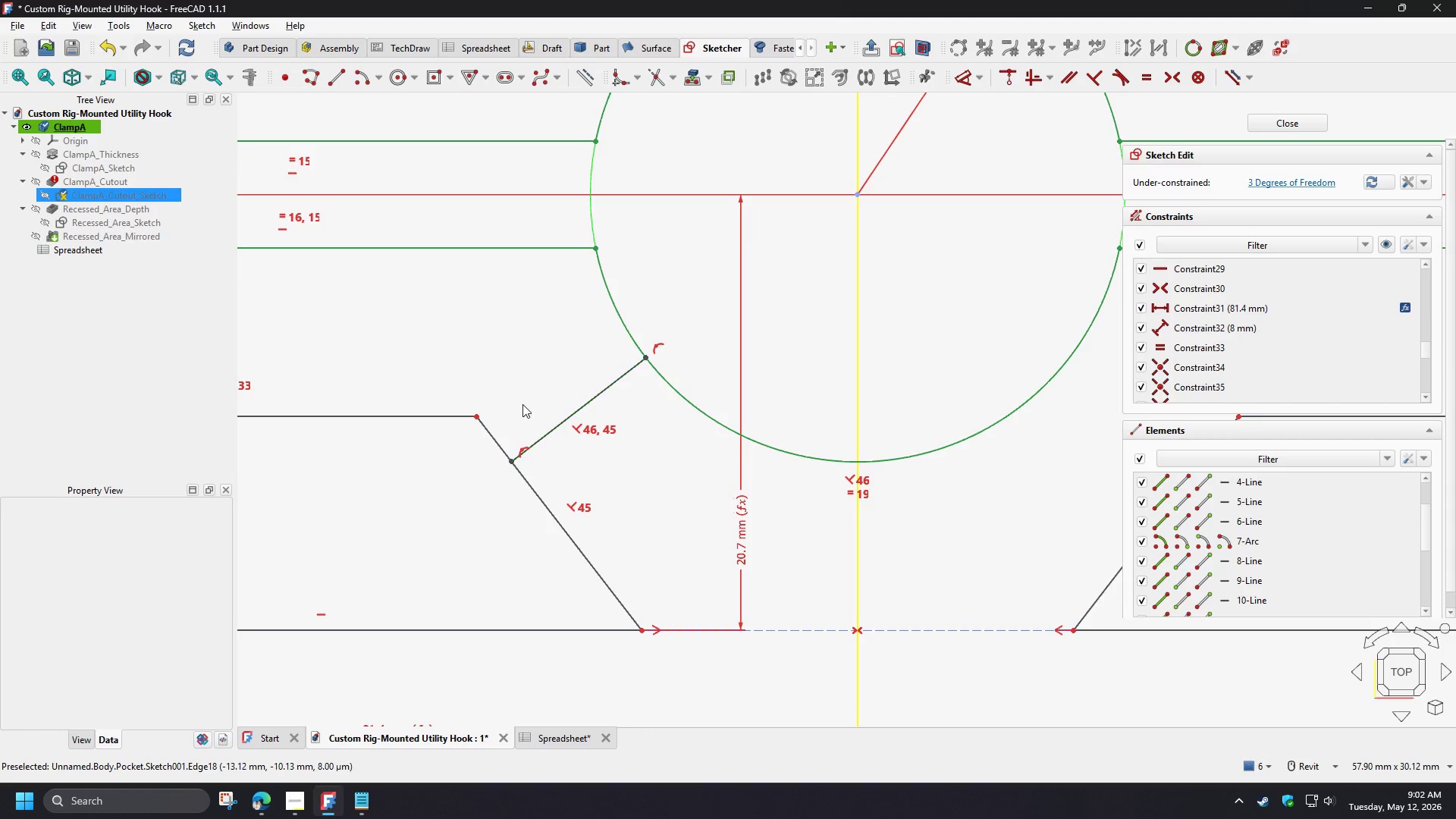 
scroll: coordinate [814, 440], scroll_direction: down, amount: 6.0
 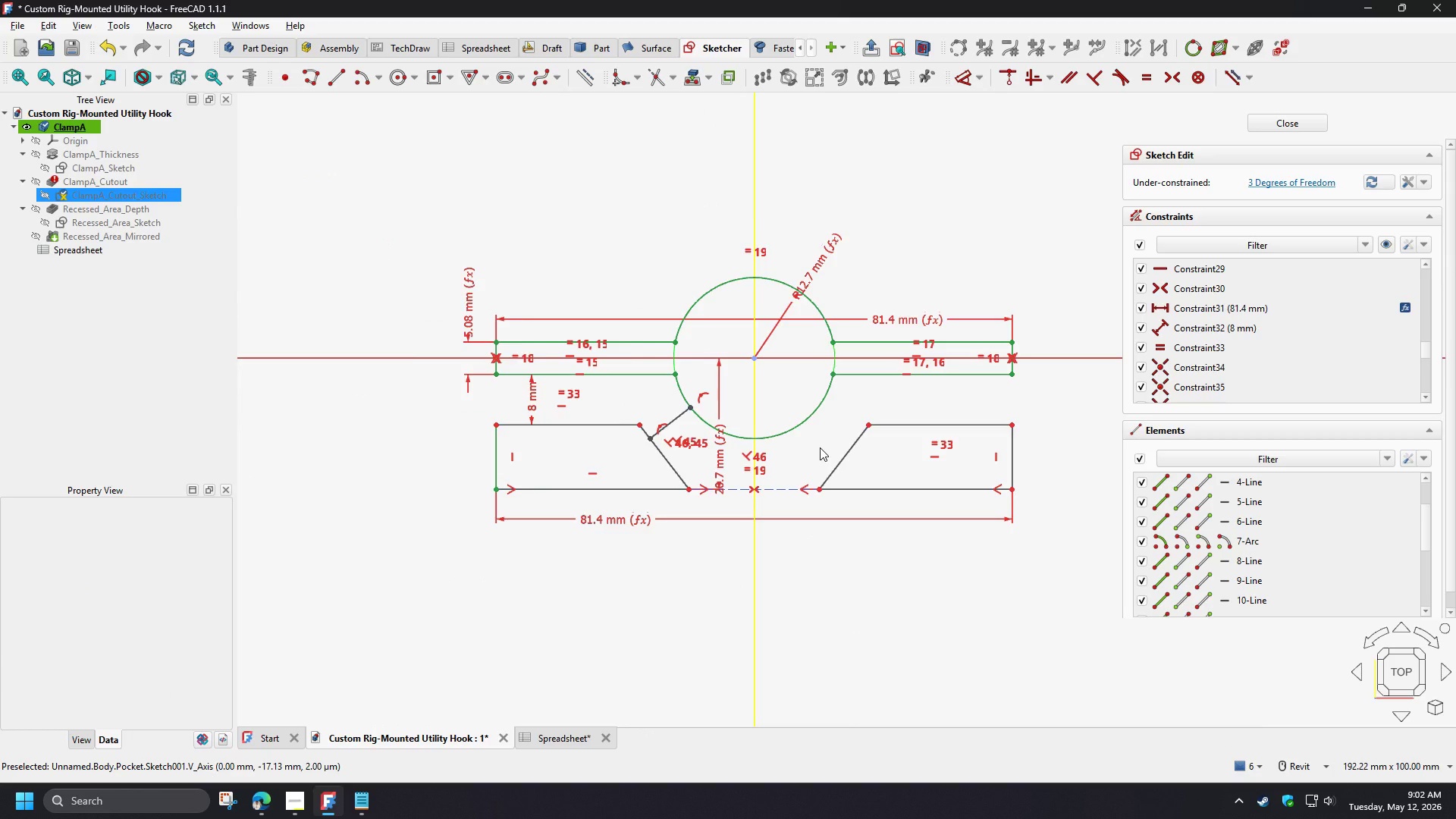 
scroll: coordinate [820, 447], scroll_direction: up, amount: 2.0
 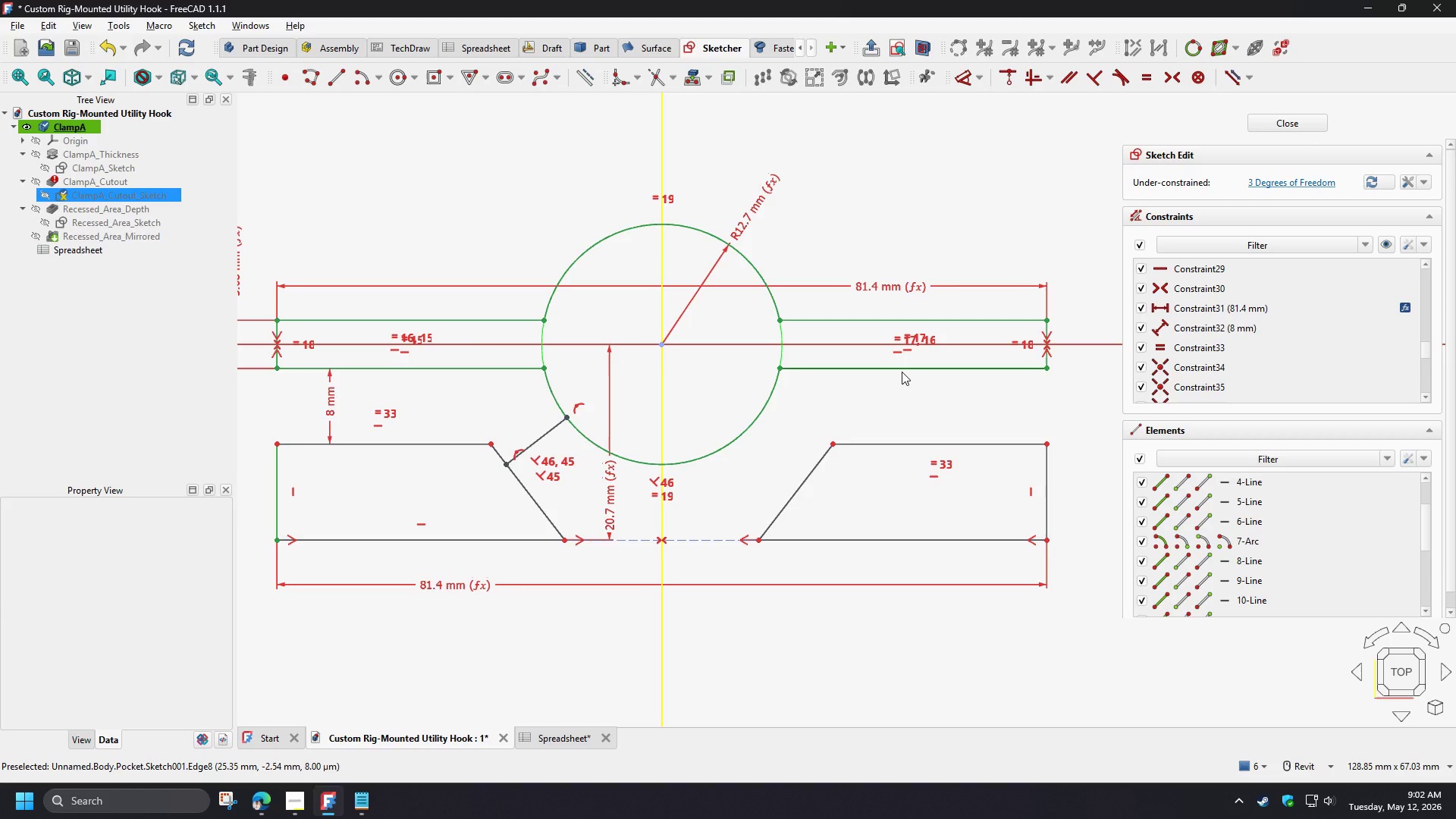 
left_click([491, 446])
 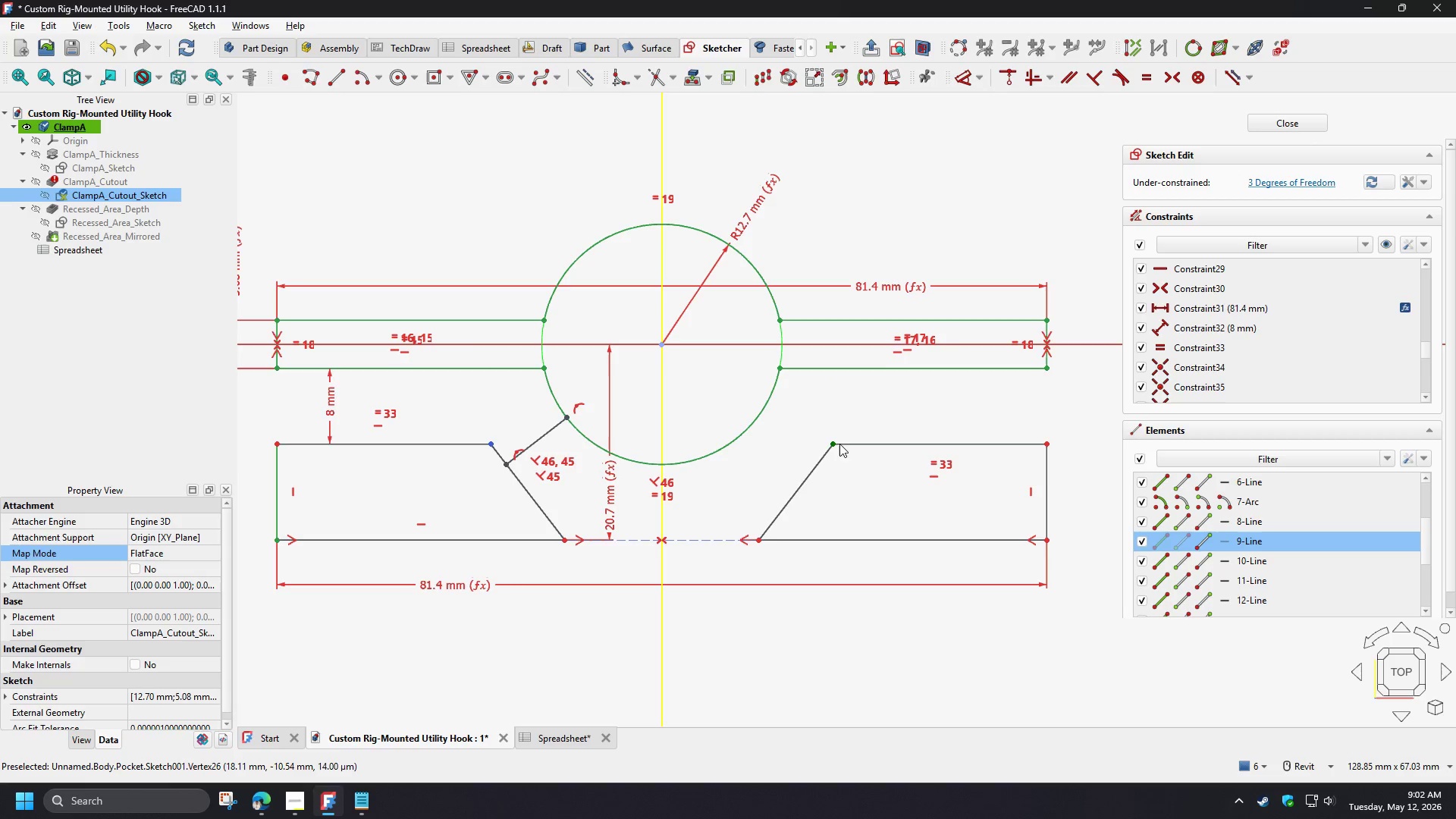 
left_click([834, 445])
 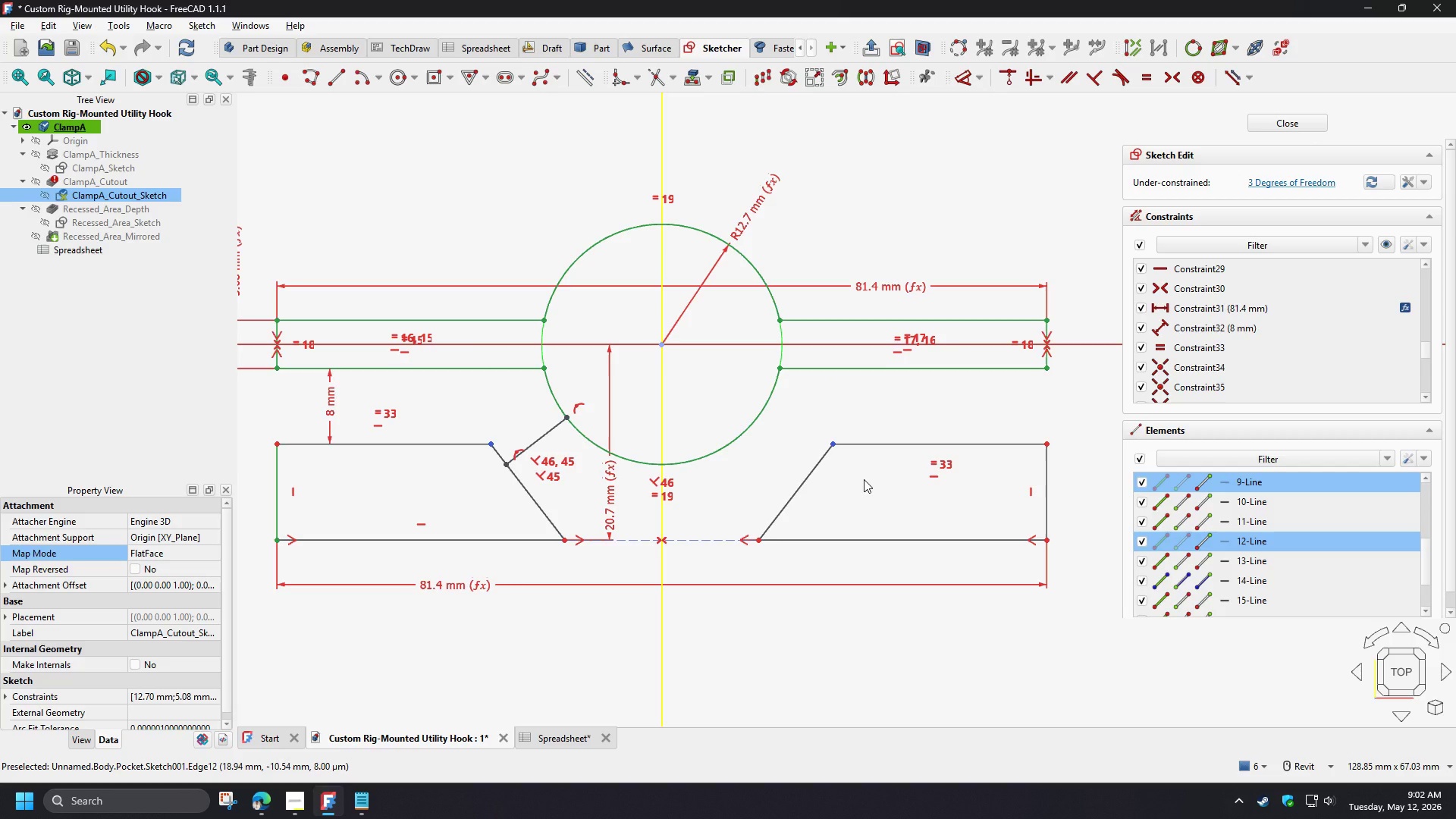 
key(H)
 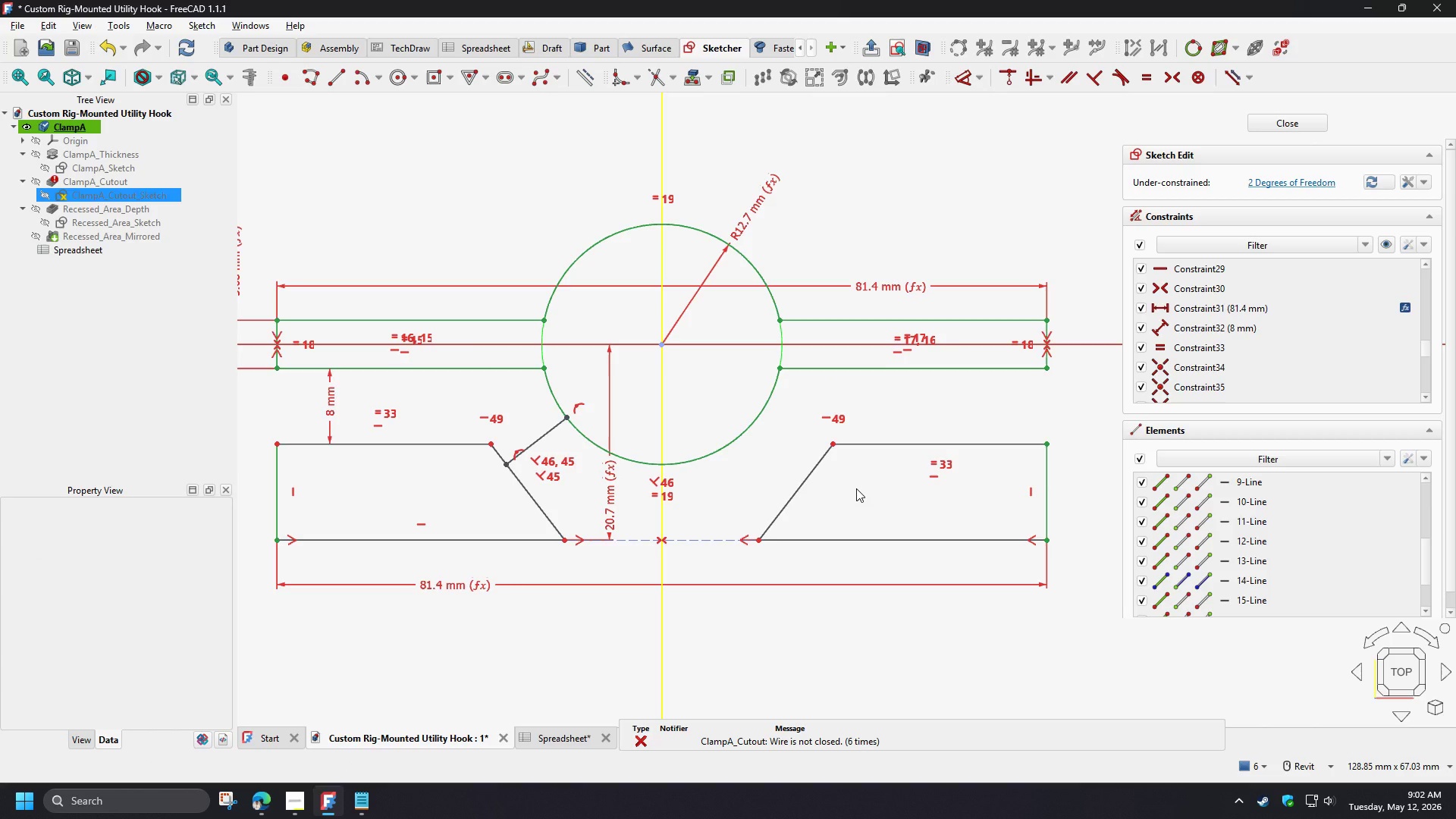 
left_click([856, 488])
 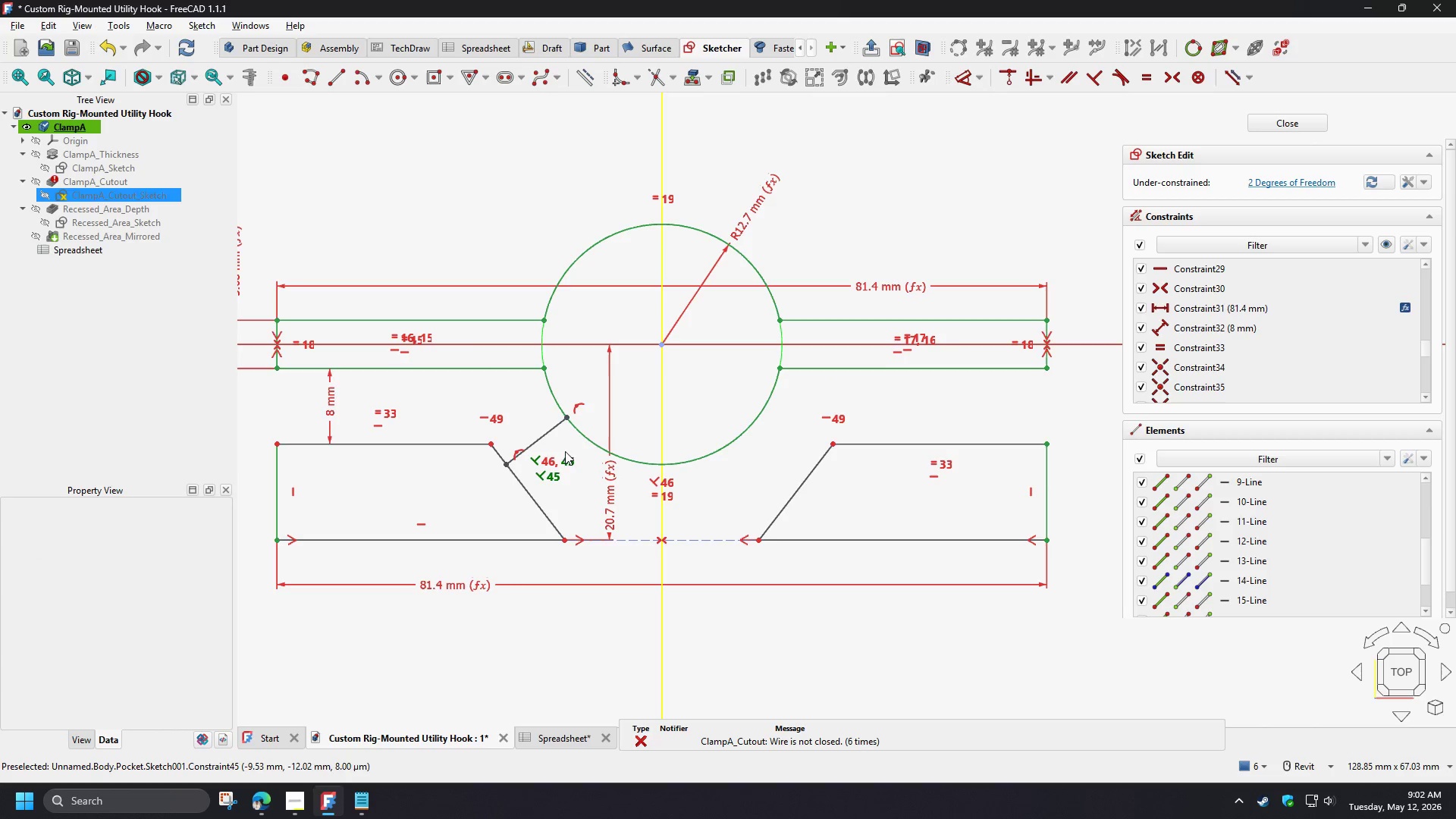 
left_click([544, 431])
 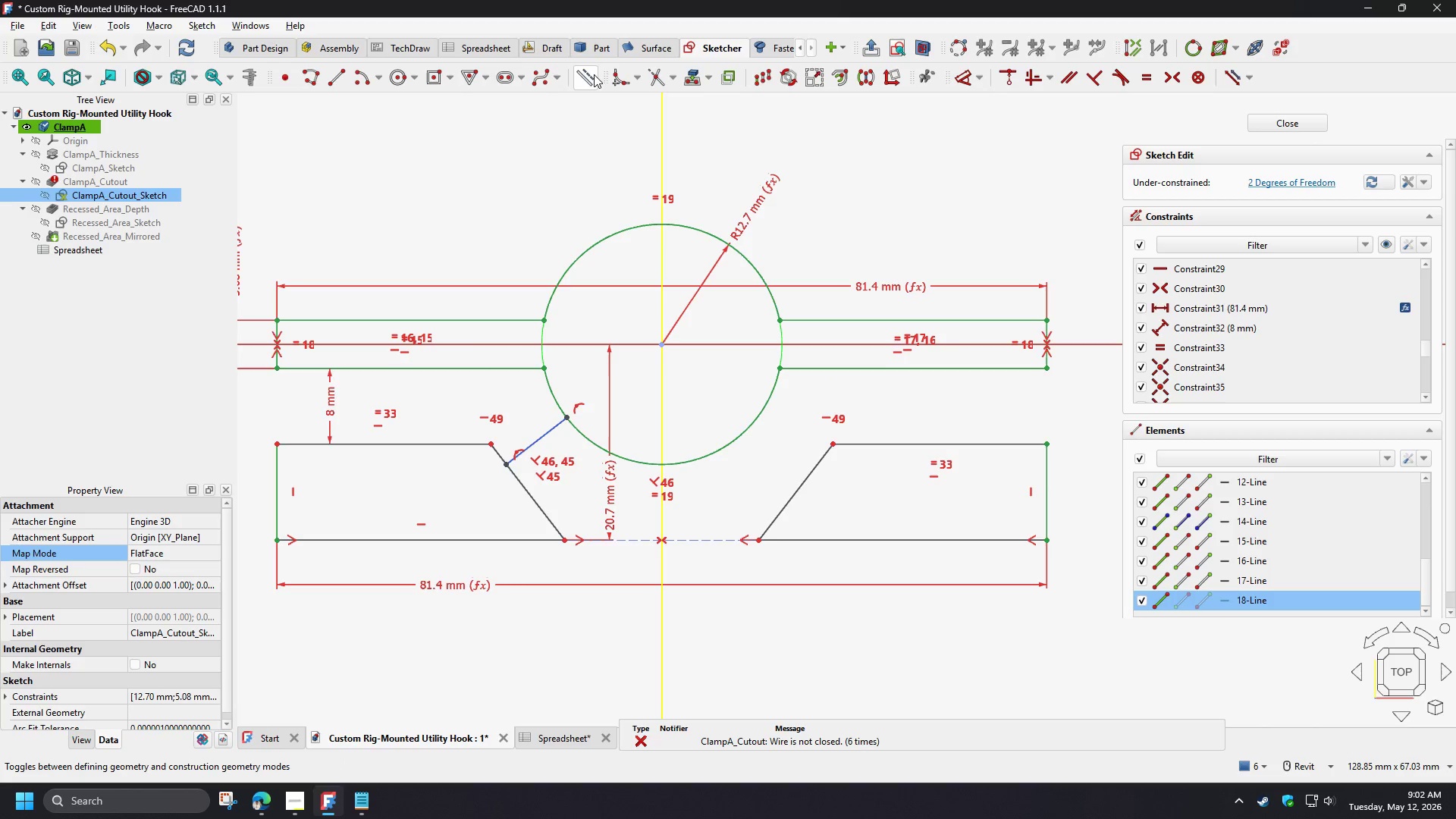 
left_click([592, 75])
 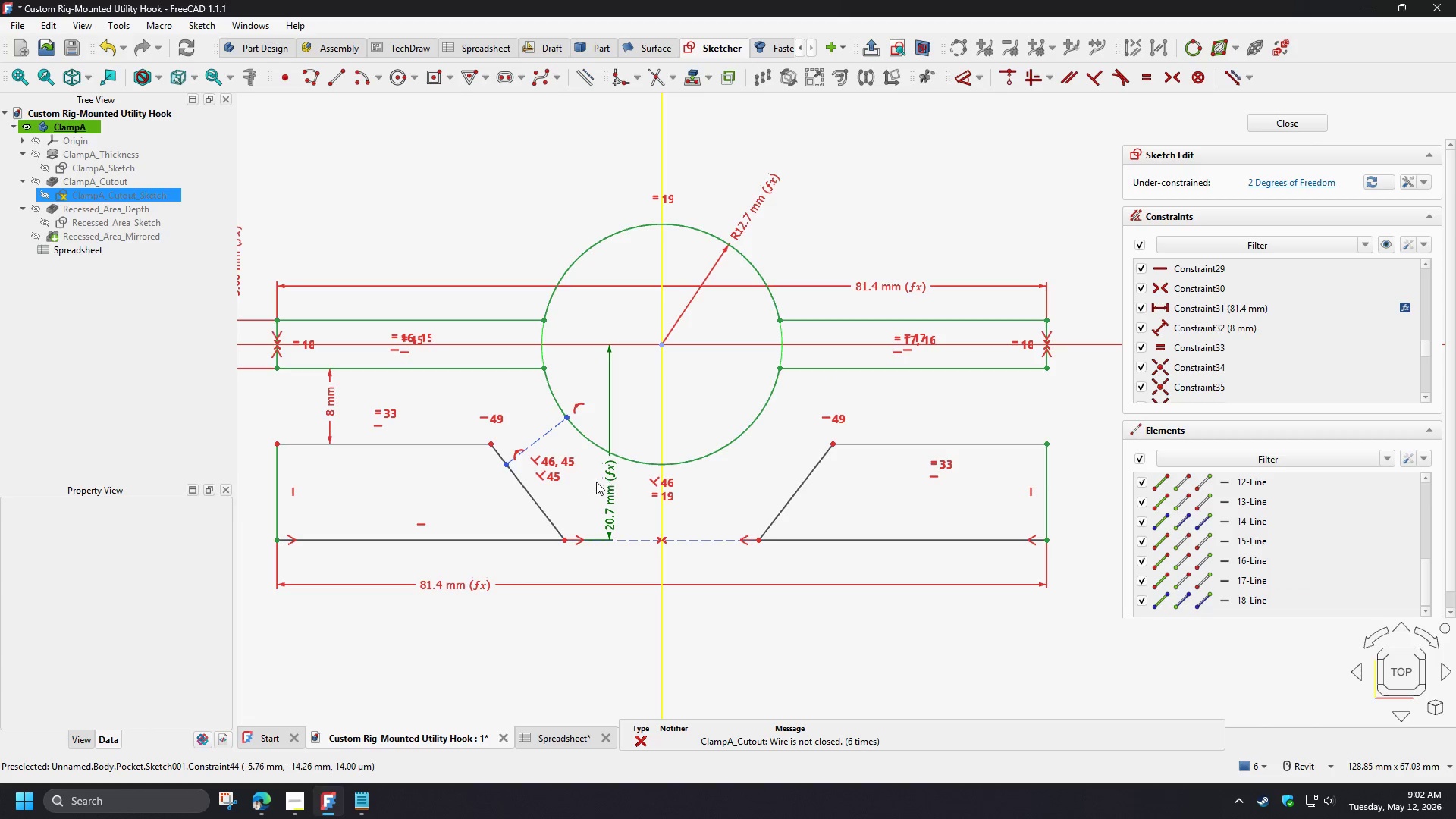 
scroll: coordinate [573, 473], scroll_direction: up, amount: 2.0
 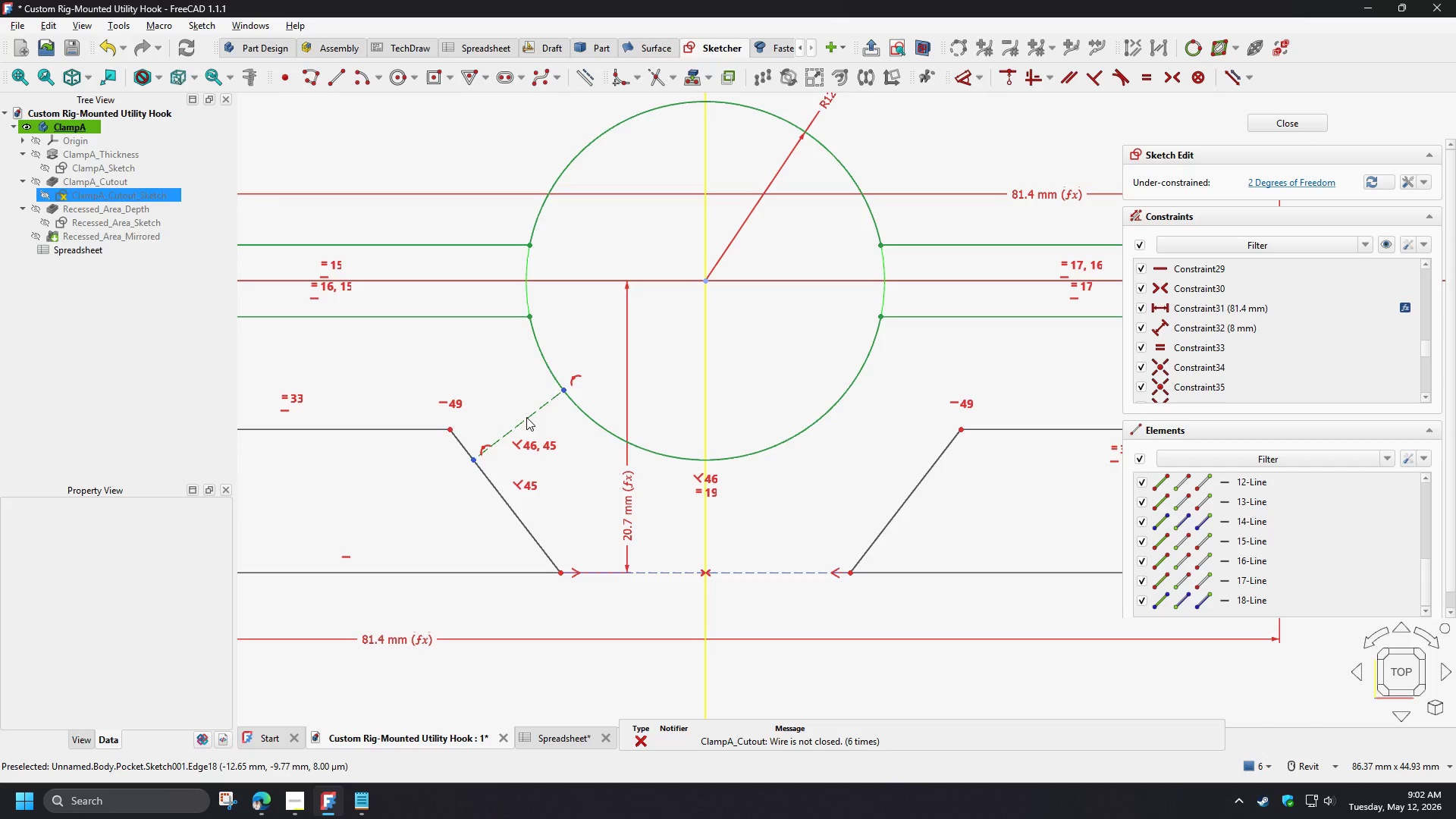 
left_click([526, 417])
 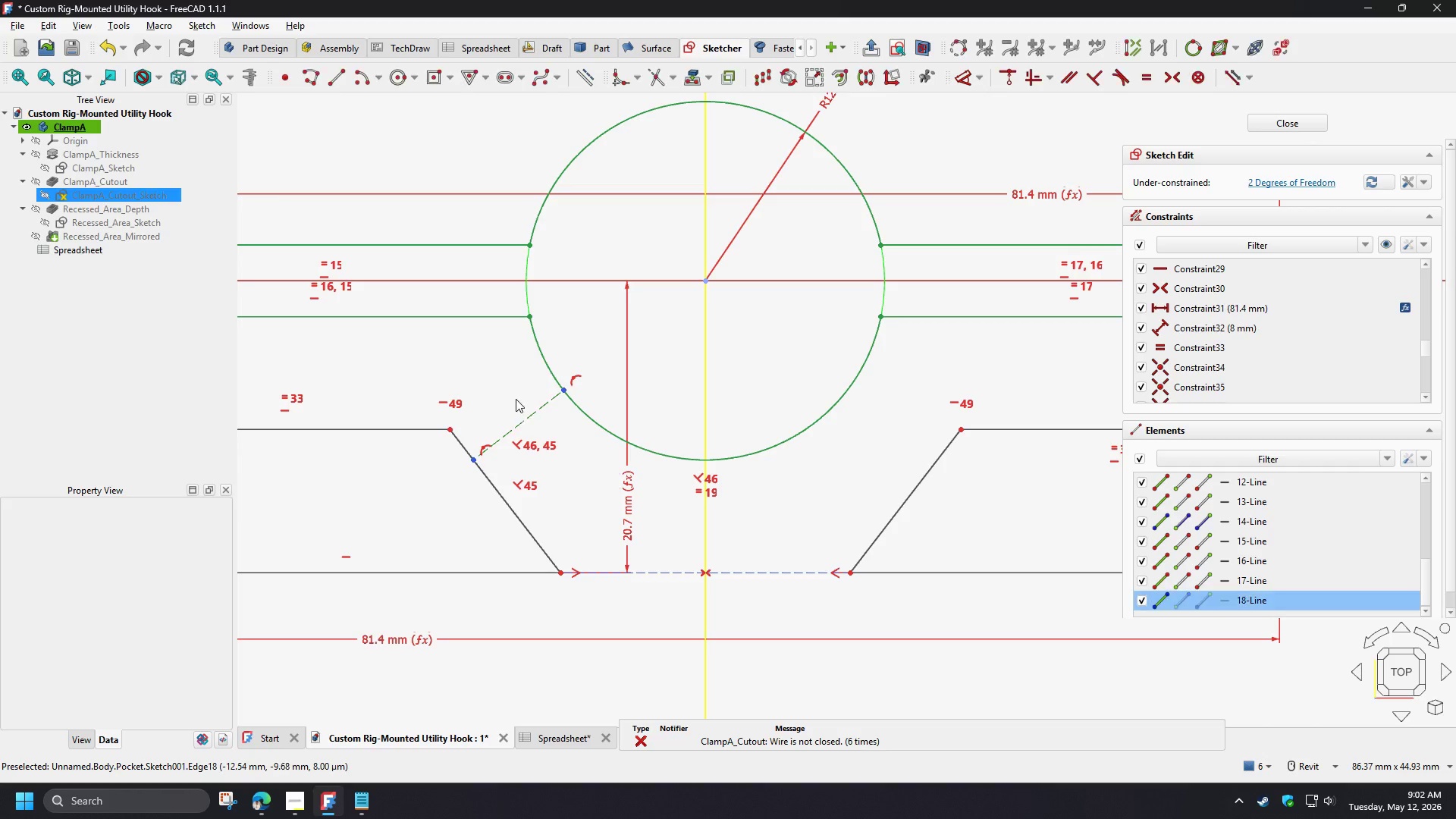 
key(D)
 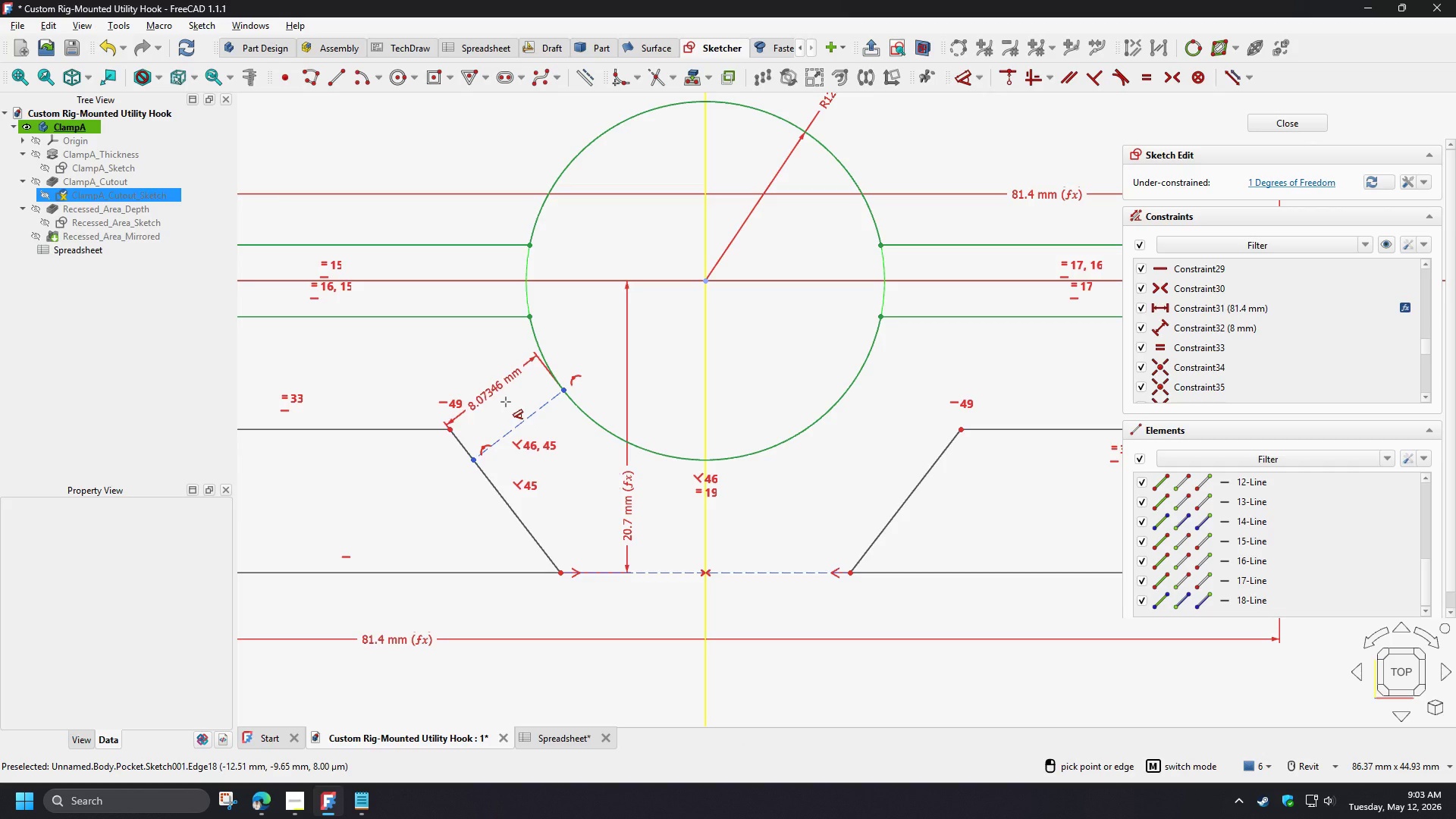 
wait(7.08)
 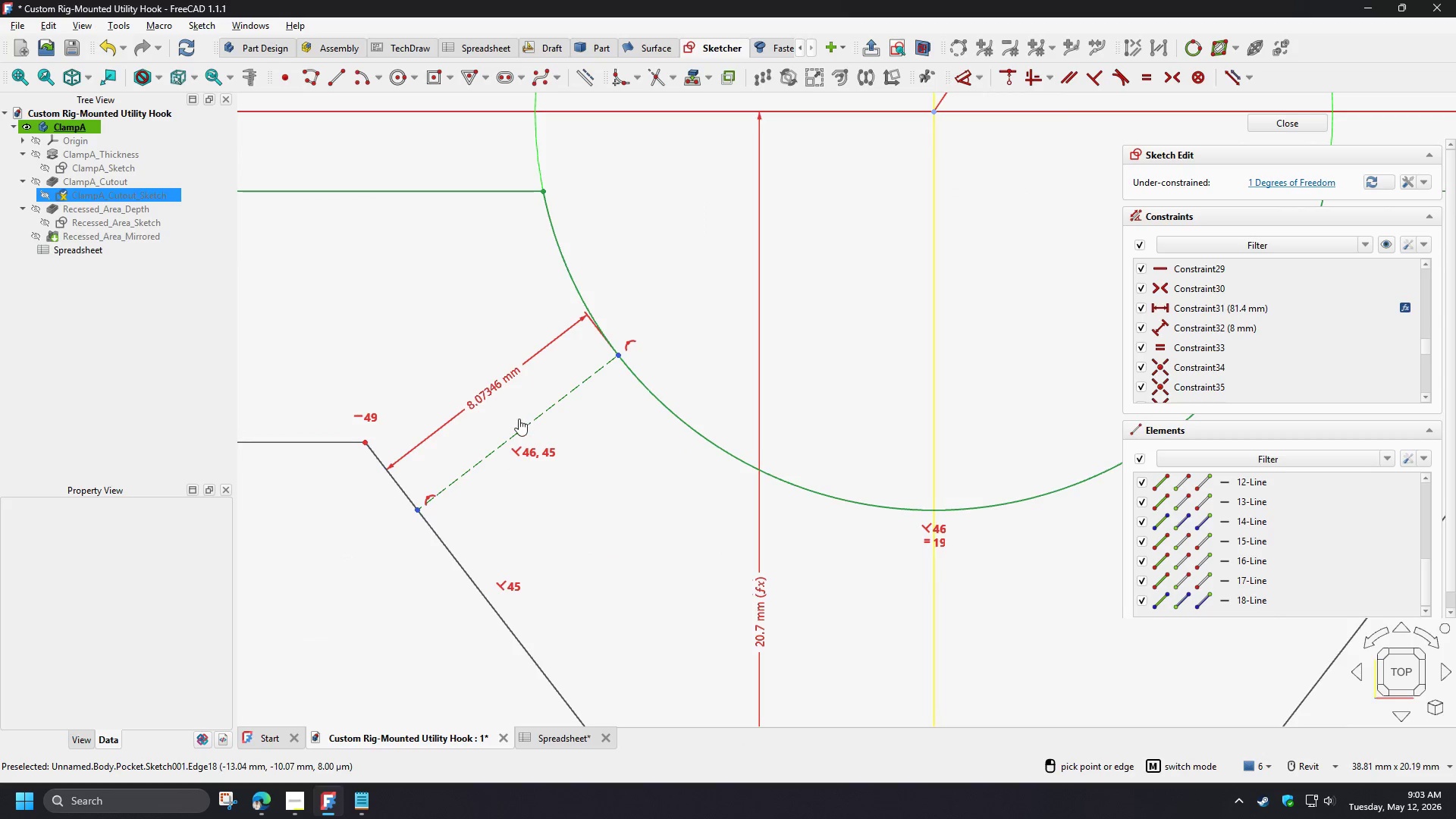 
left_click([519, 419])
 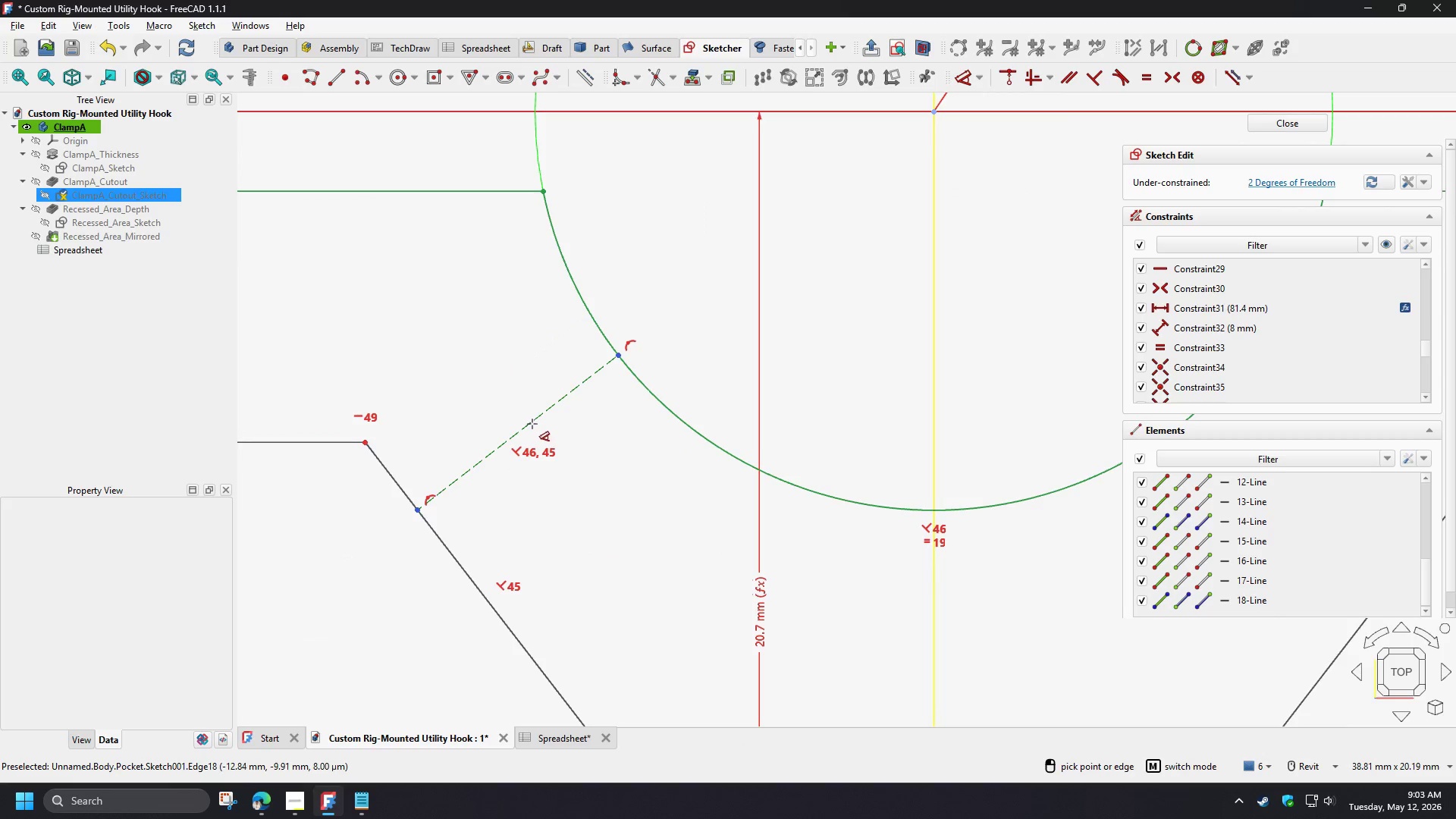 
scroll: coordinate [519, 419], scroll_direction: up, amount: 4.0
 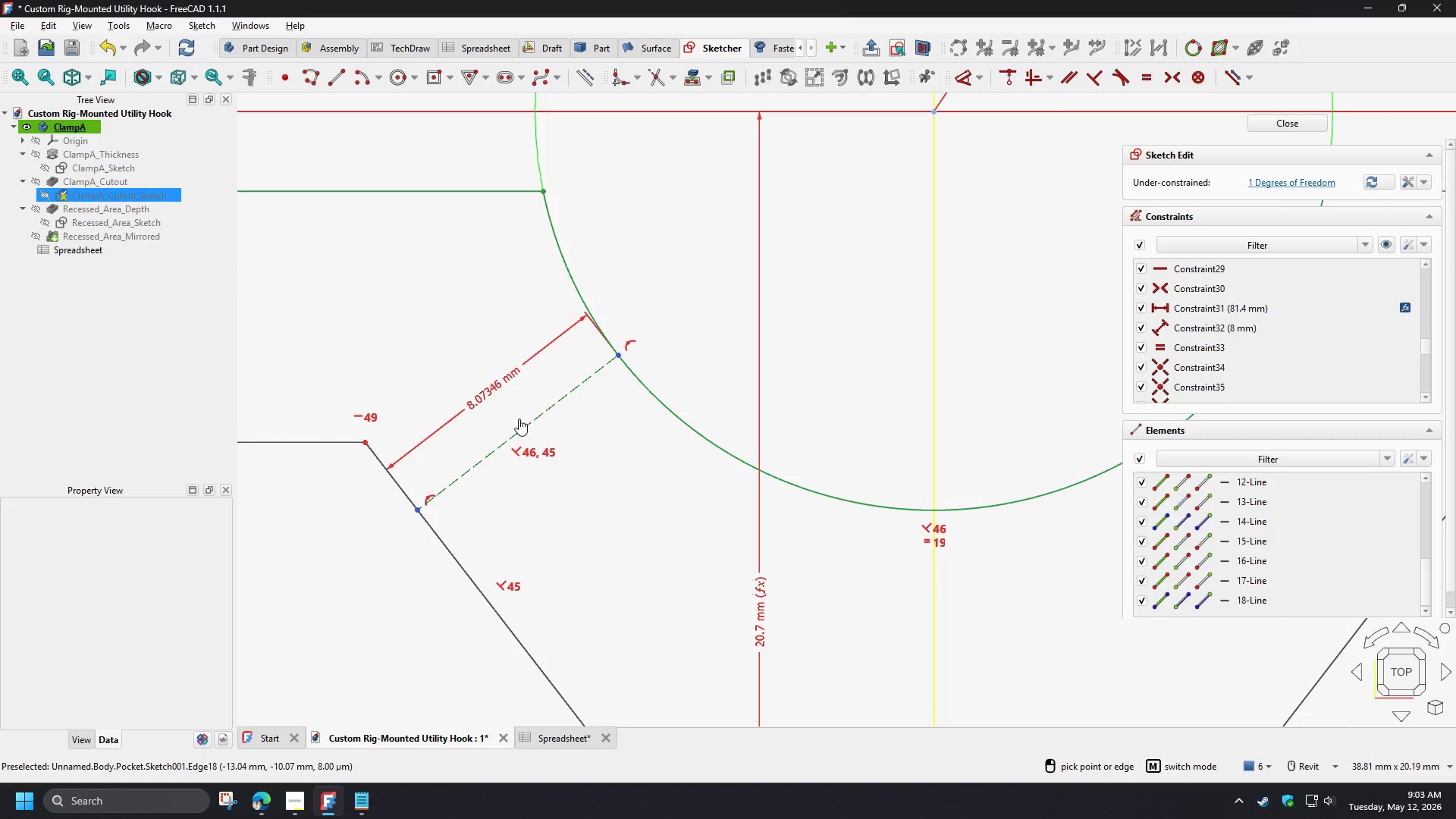 
left_click([530, 422])
 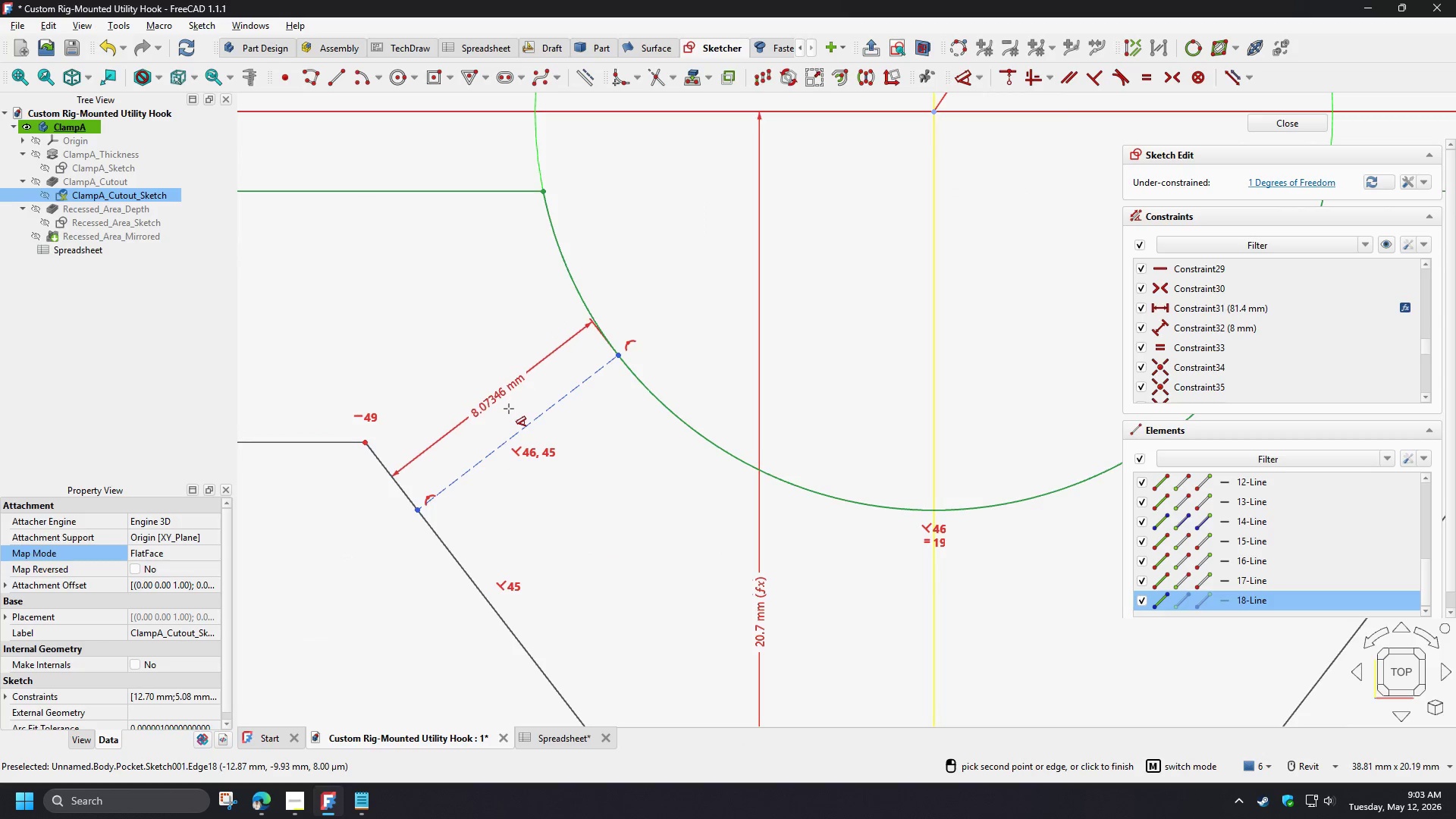 
left_click([509, 409])
 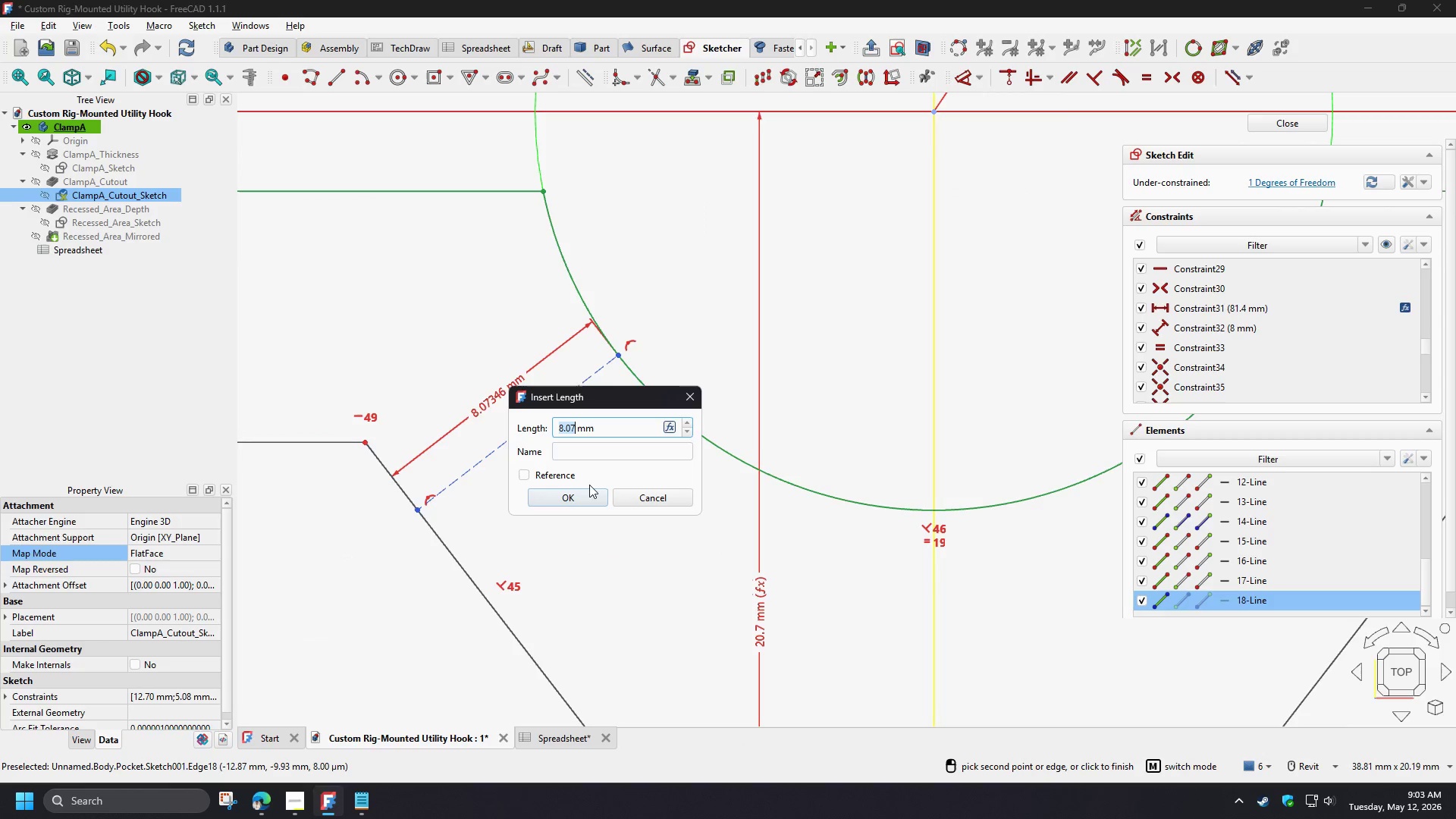 
key(8)
 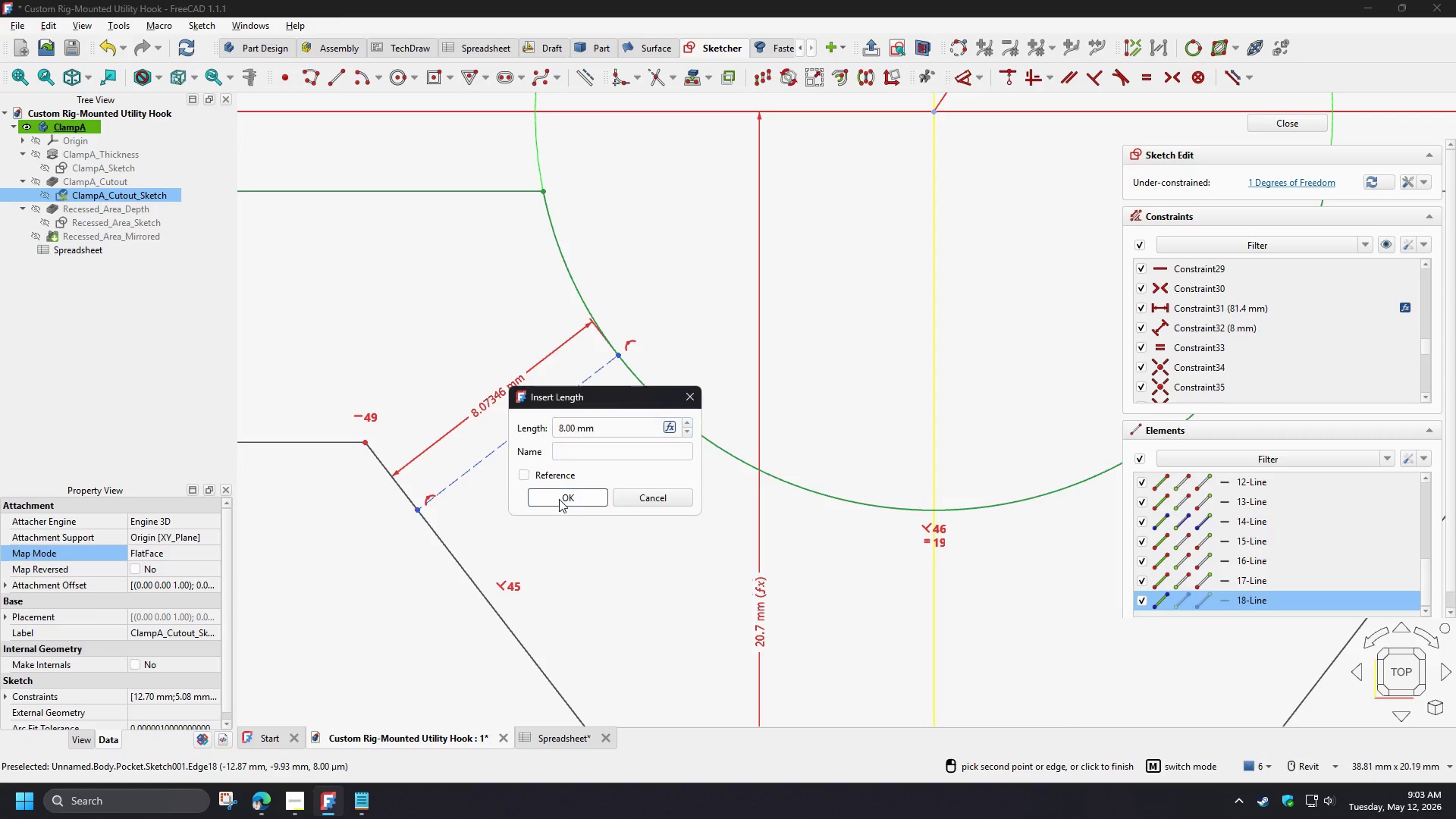 
left_click([559, 499])
 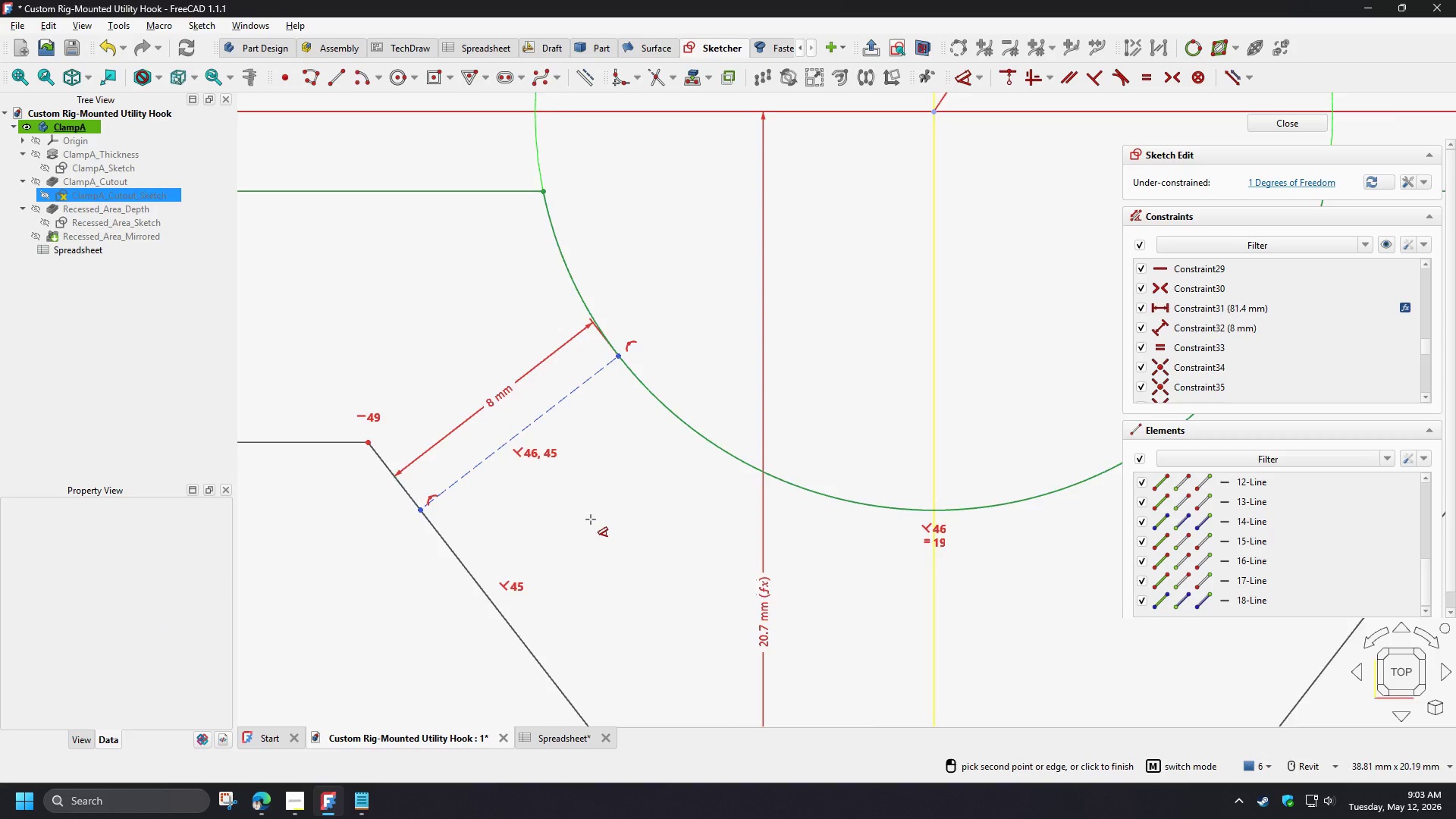 
scroll: coordinate [595, 529], scroll_direction: down, amount: 7.0
 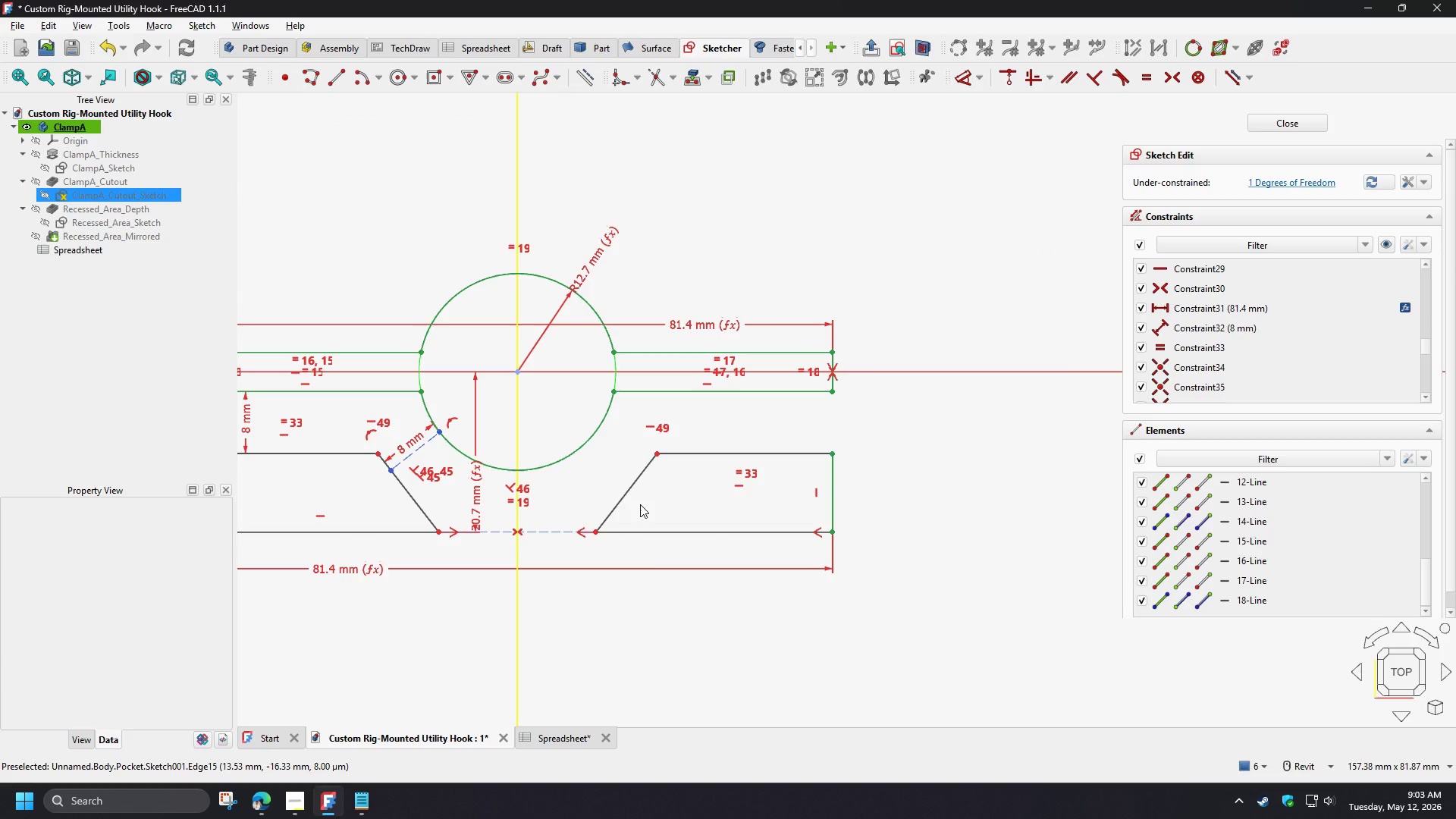 
wait(11.05)
 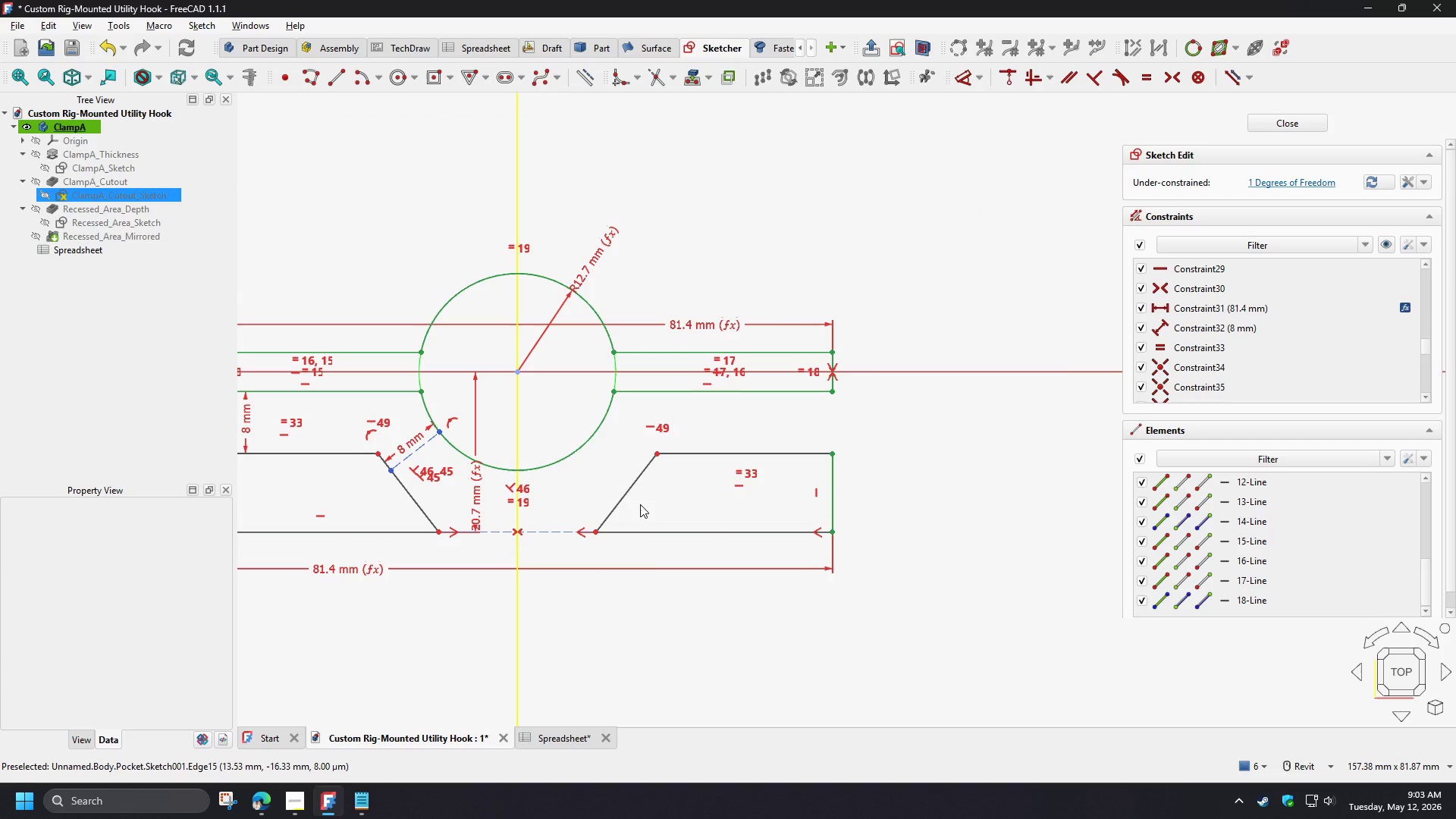 
scroll: coordinate [461, 447], scroll_direction: up, amount: 2.0
 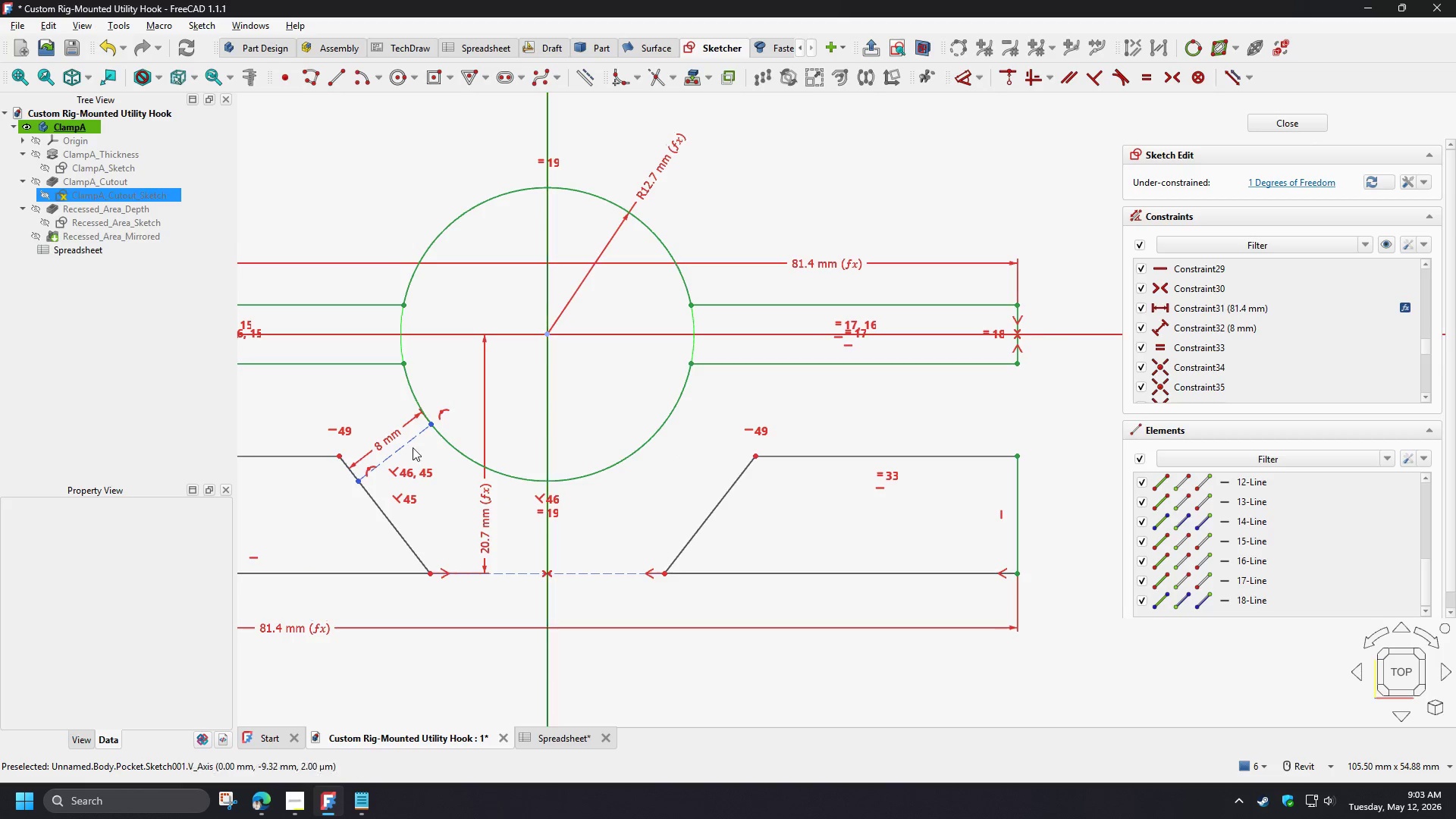 
left_click([339, 453])
 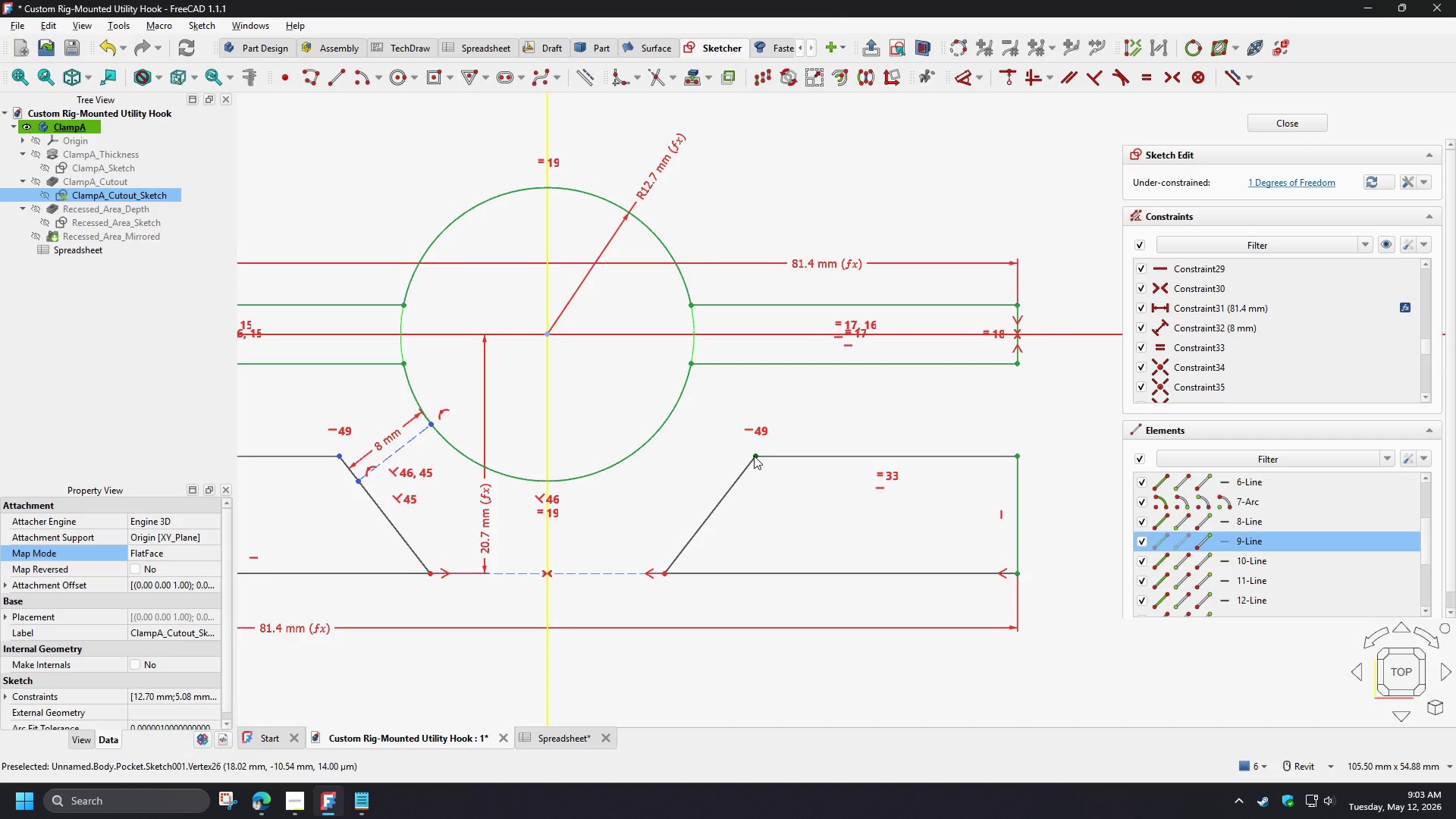 
left_click([754, 456])
 